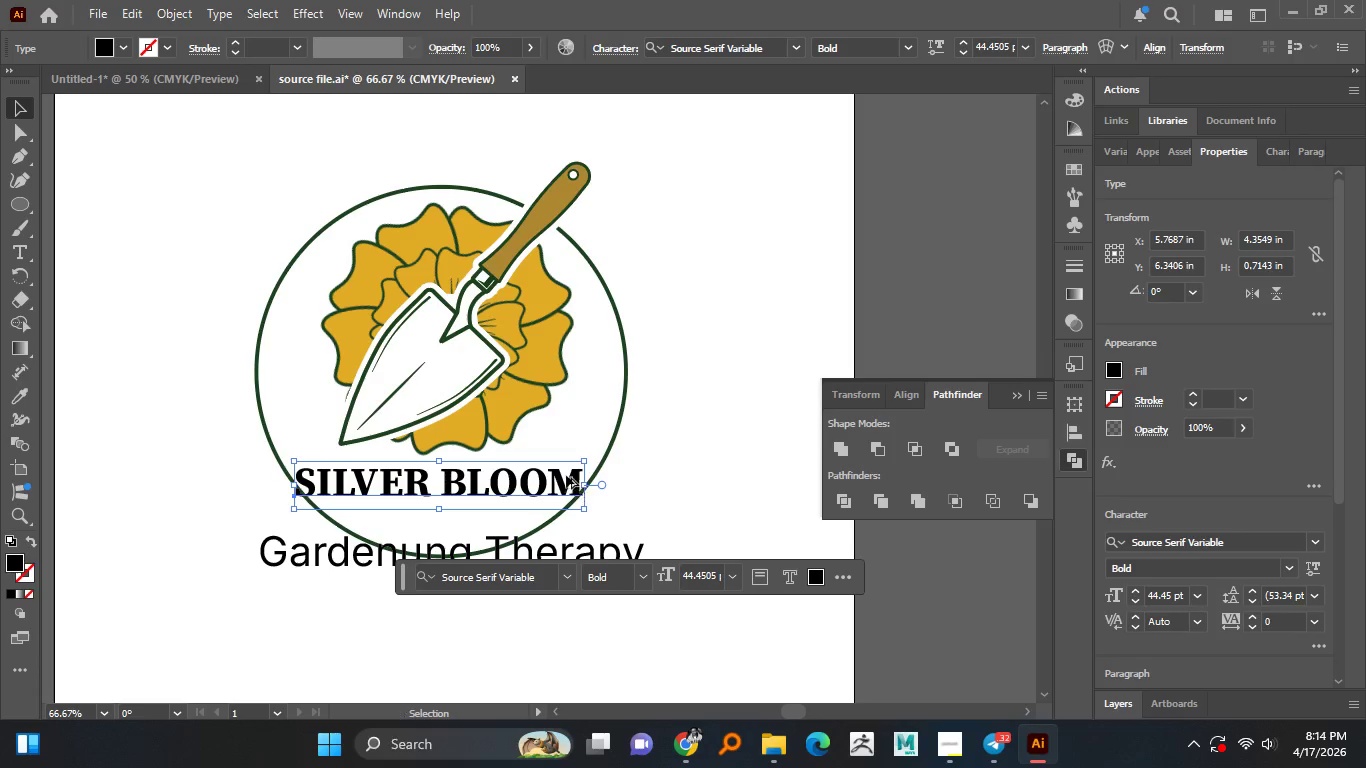 
hold_key(key=AltLeft, duration=6.39)
hold_key(key=ShiftLeft, duration=1.52)
left_click_drag(start_coordinate=[581, 486], to_coordinate=[598, 486])
 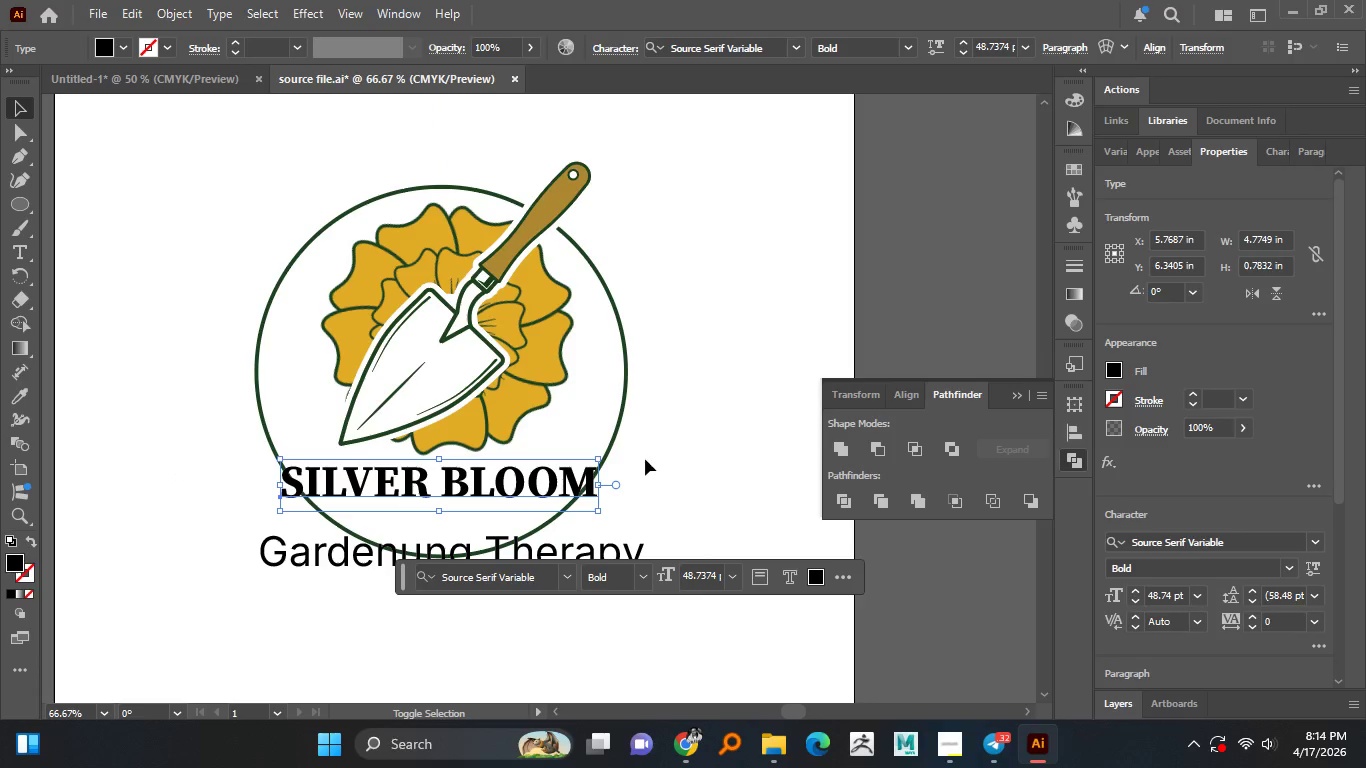 
hold_key(key=ShiftLeft, duration=1.26)
 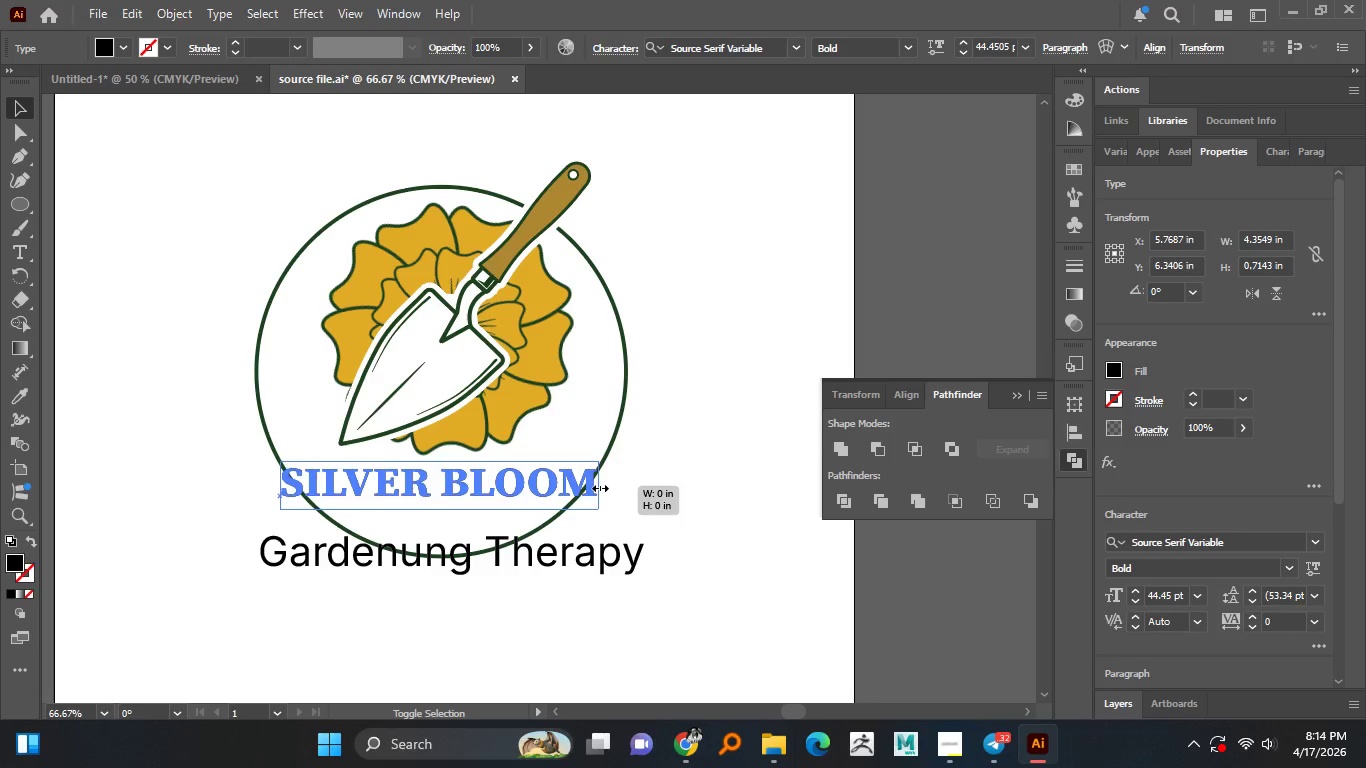 
hold_key(key=ShiftLeft, duration=1.52)
 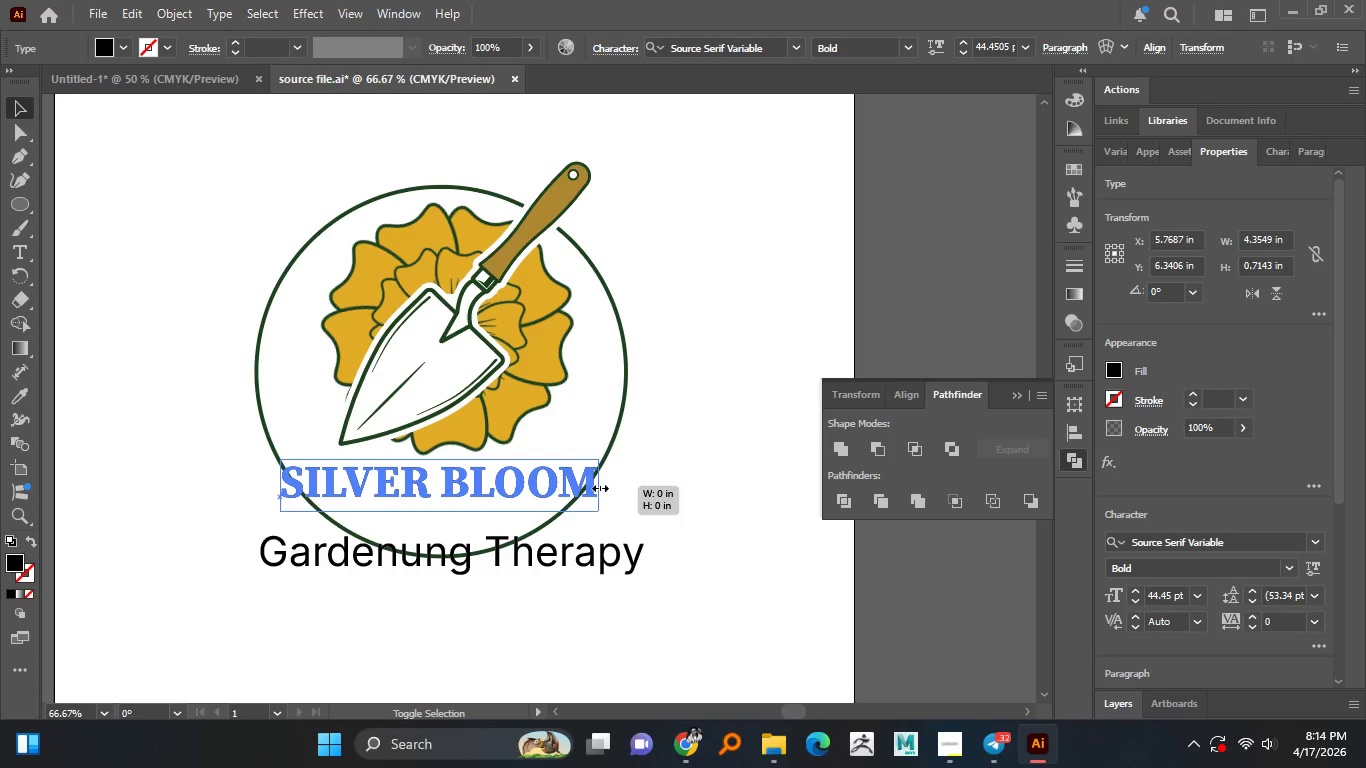 
hold_key(key=ShiftLeft, duration=1.5)
 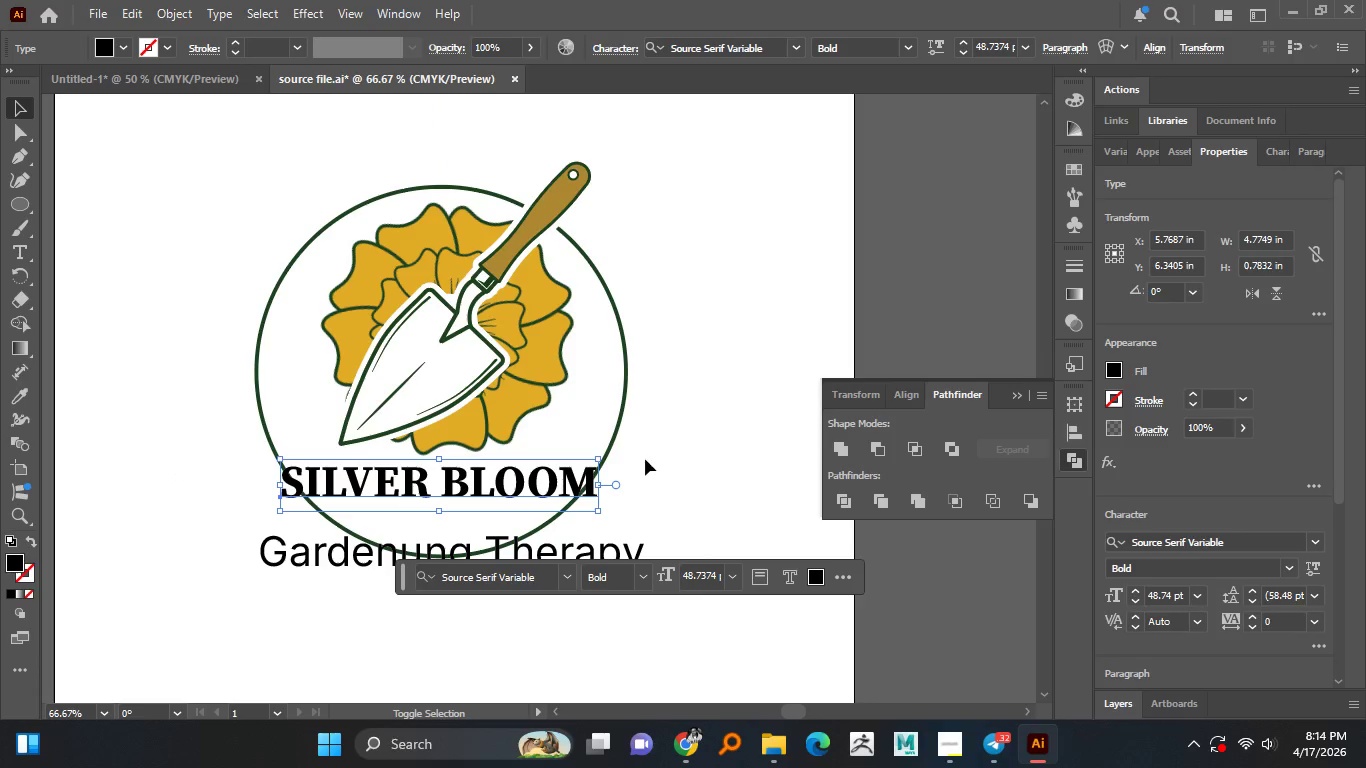 
key(Shift+ShiftLeft)
 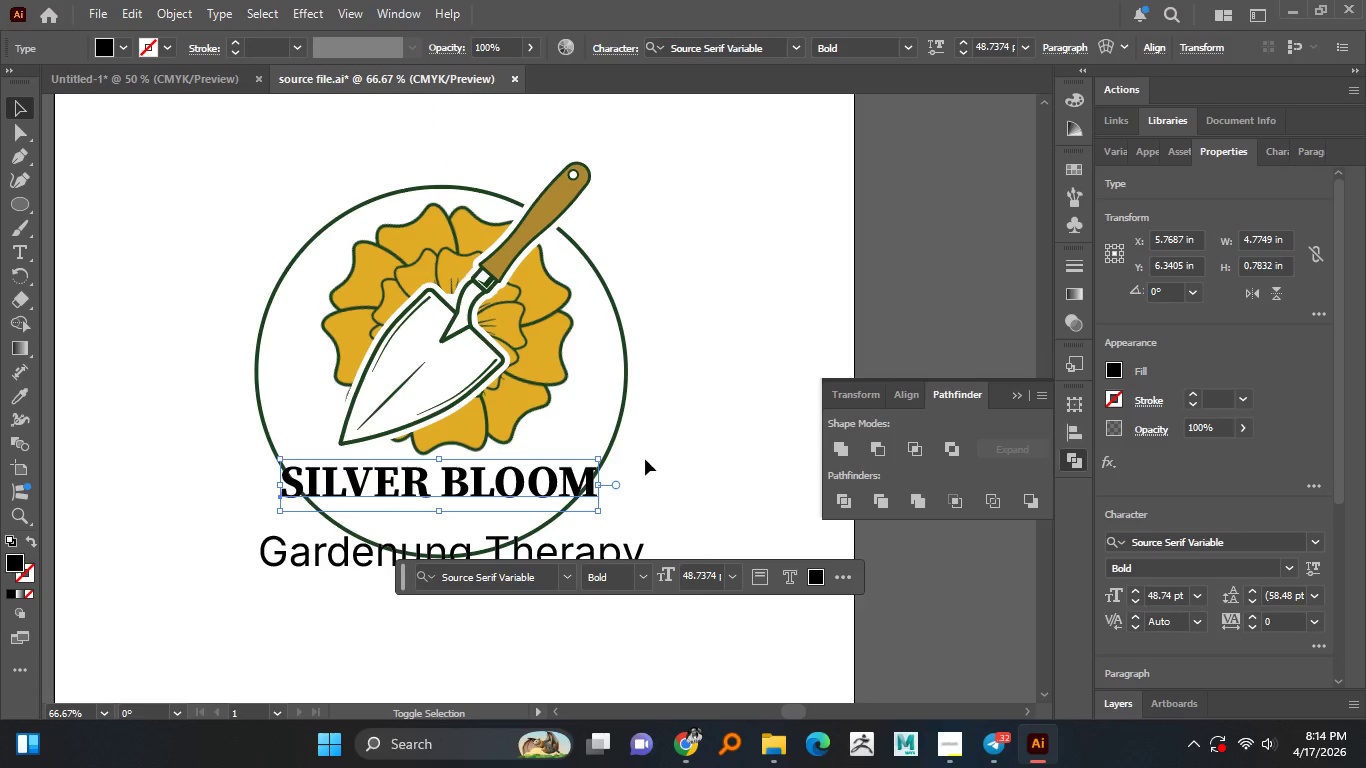 
key(Shift+ShiftLeft)
 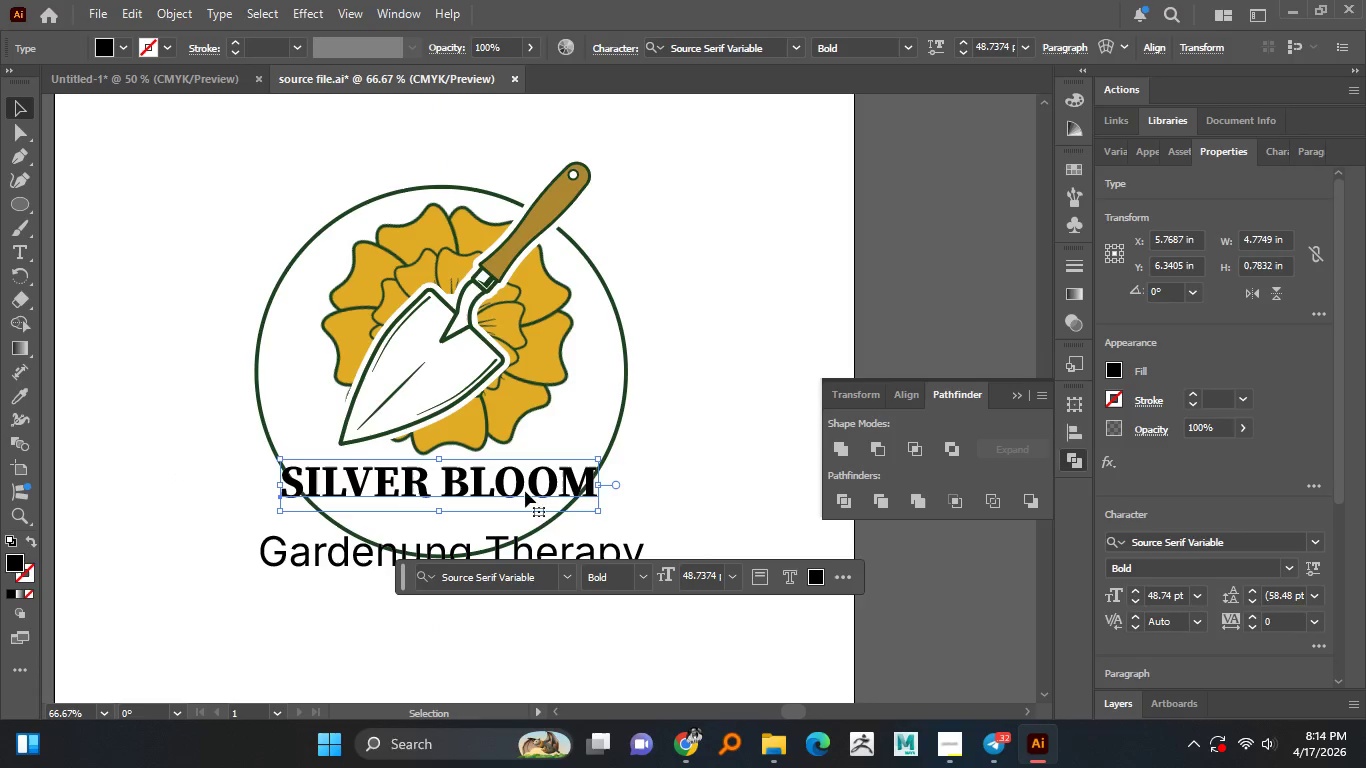 
left_click_drag(start_coordinate=[527, 485], to_coordinate=[527, 491])
 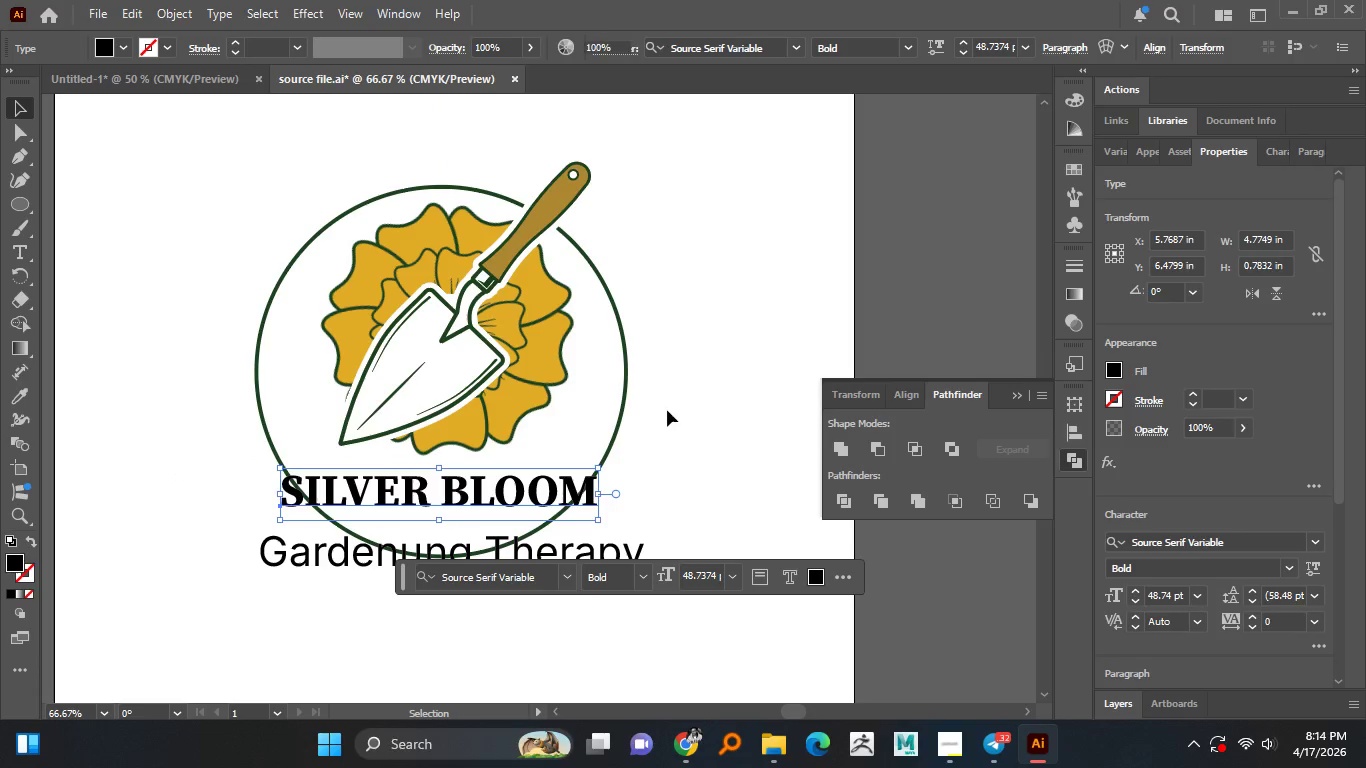 
hold_key(key=ShiftLeft, duration=1.3)
 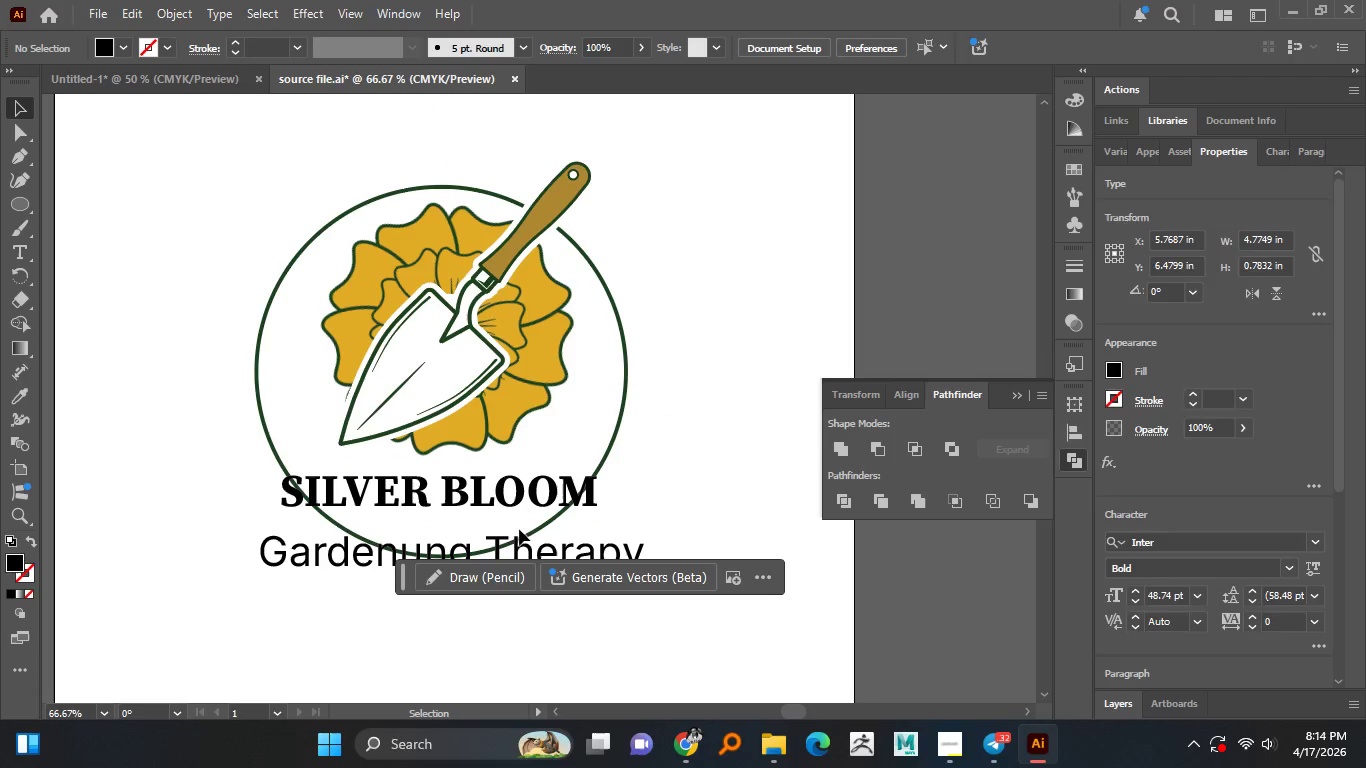 
hold_key(key=ShiftLeft, duration=2.3)
left_click([670, 407])
 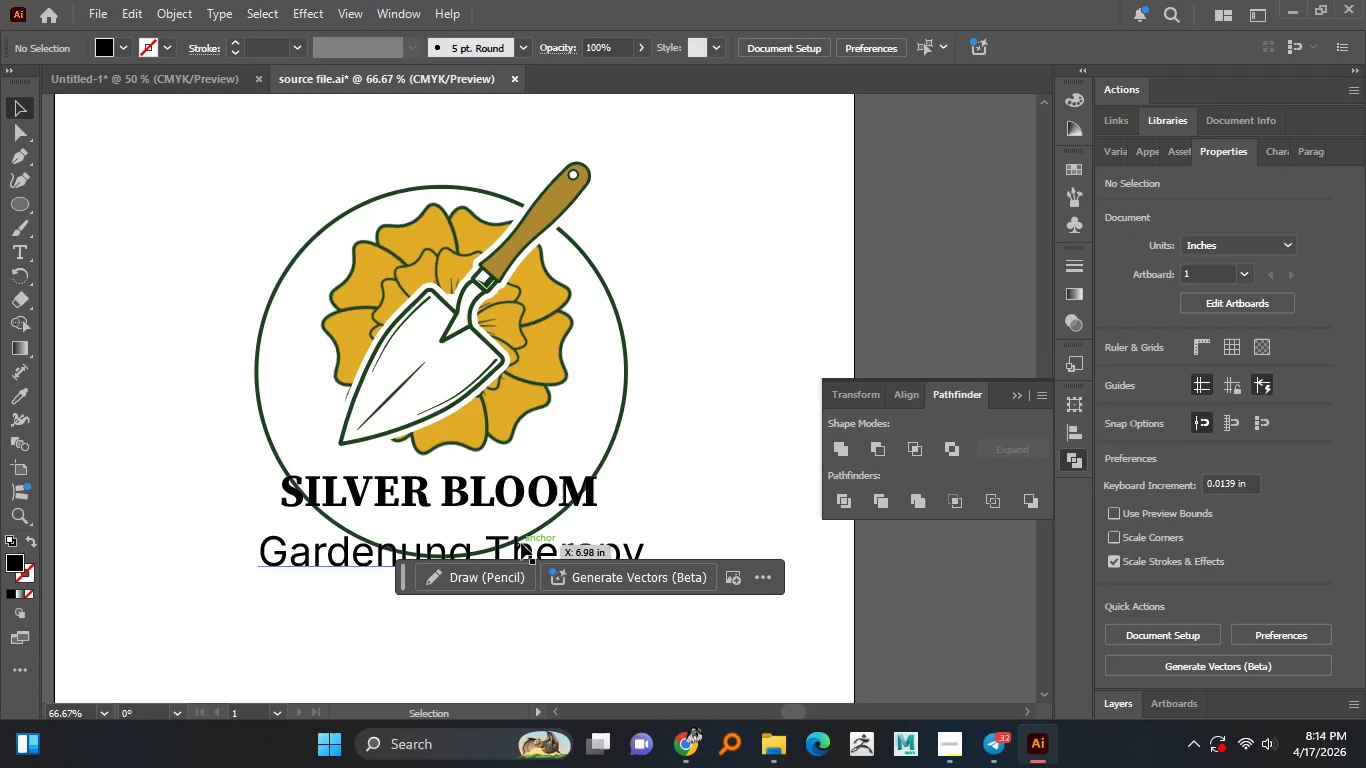 
left_click([521, 544])
 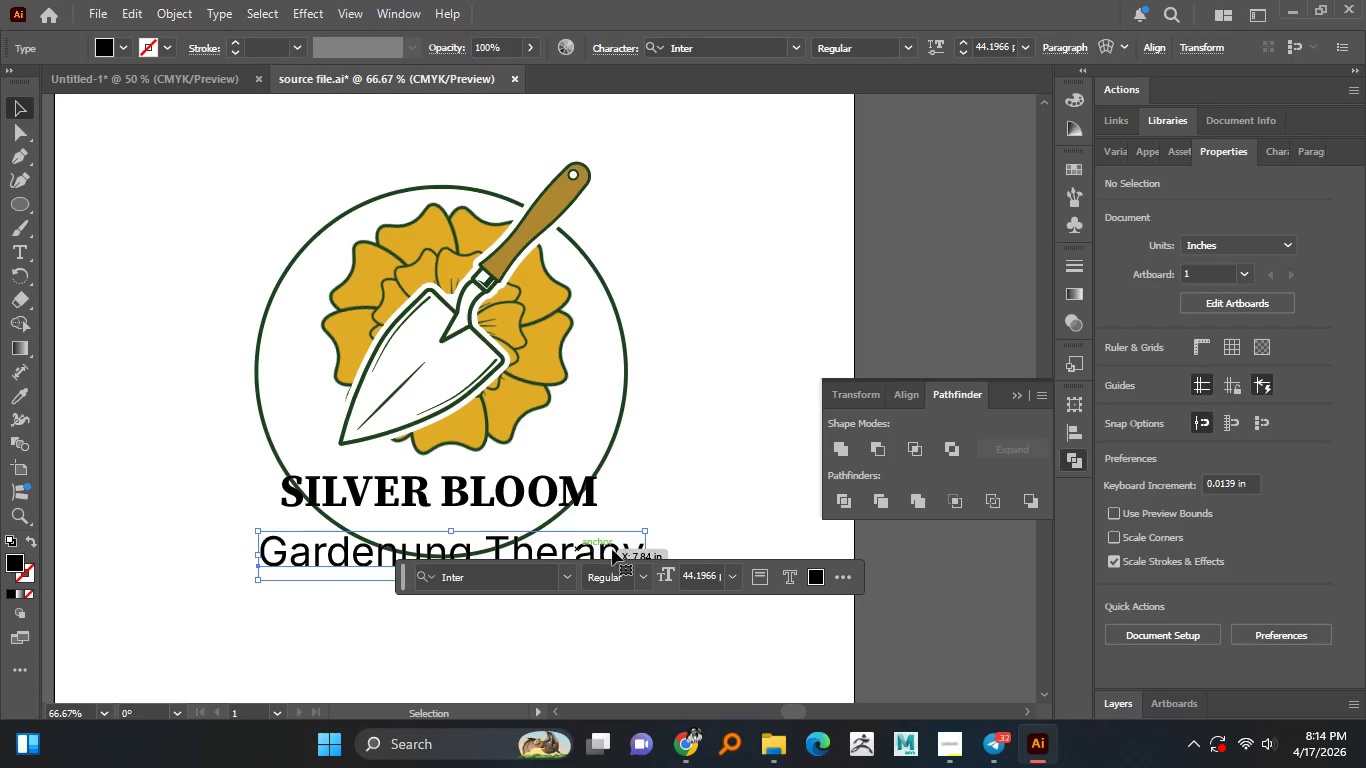 
hold_key(key=AltLeft, duration=2.05)
hold_key(key=ShiftLeft, duration=1.33)
left_click_drag(start_coordinate=[644, 550], to_coordinate=[554, 548])
 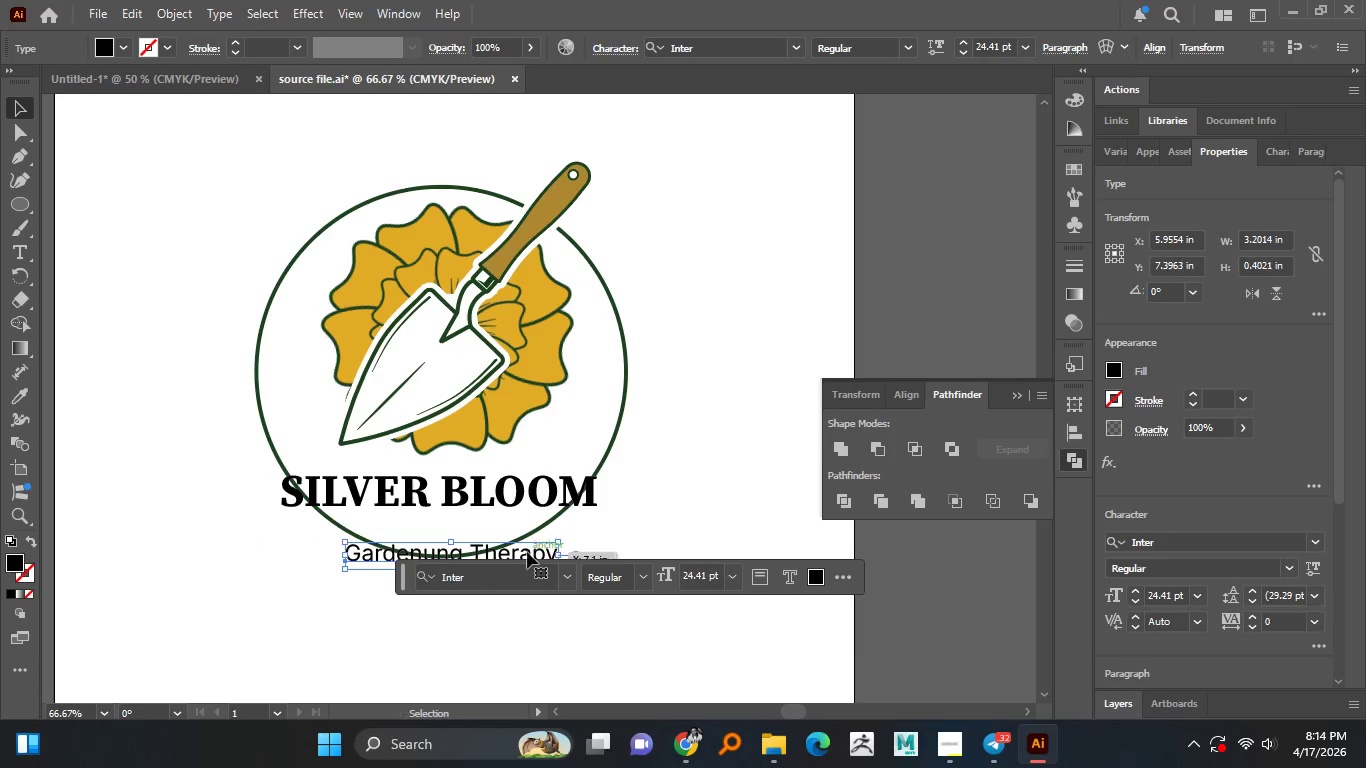 
left_click_drag(start_coordinate=[526, 553], to_coordinate=[526, 525])
 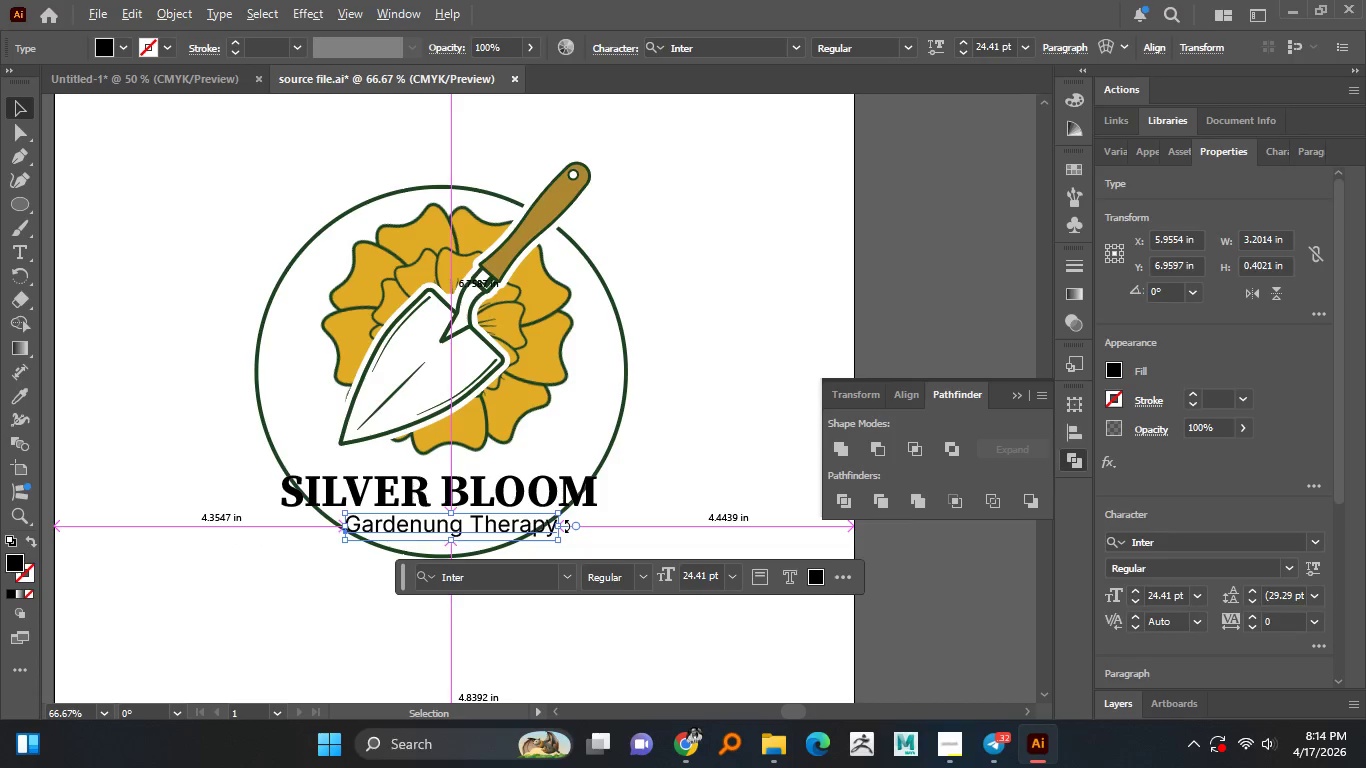 
hold_key(key=ShiftLeft, duration=0.86)
 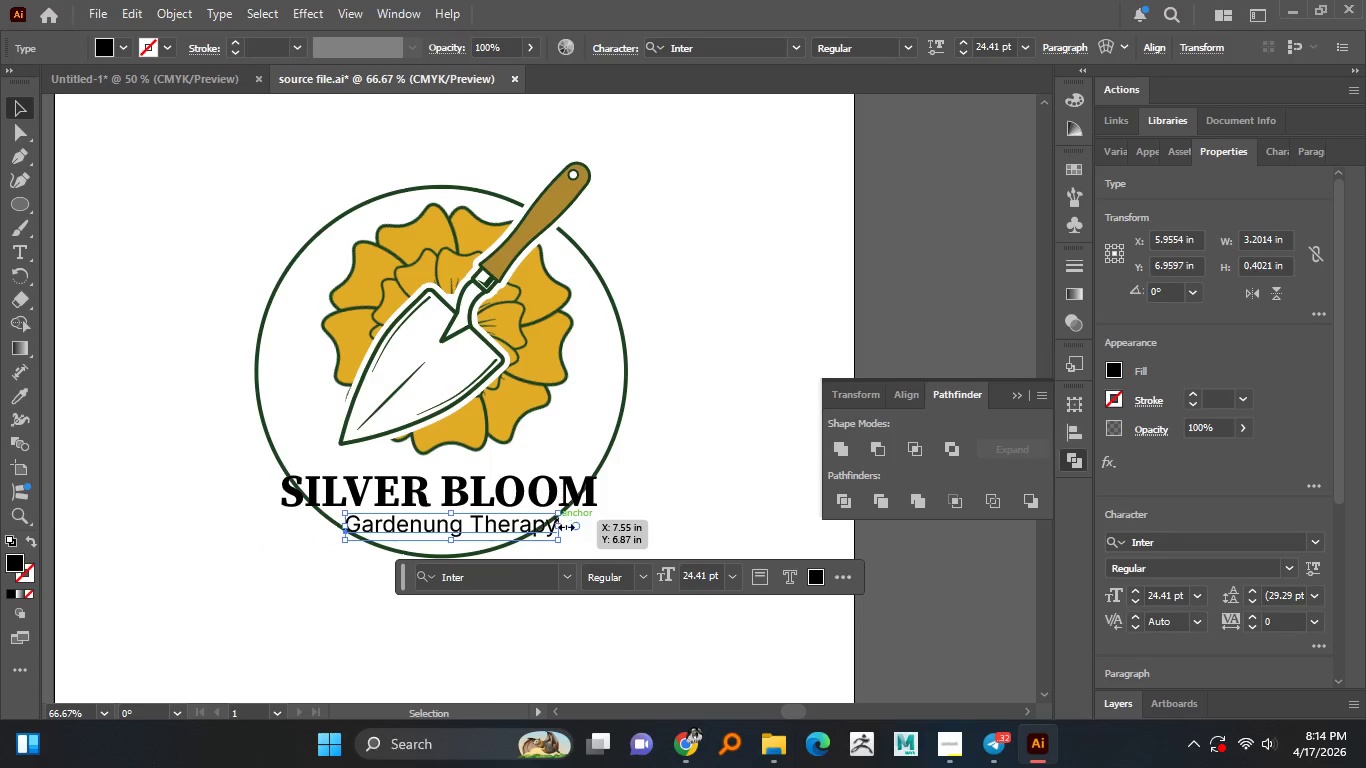 
hold_key(key=AltLeft, duration=3.06)
hold_key(key=ShiftLeft, duration=1.52)
left_click_drag(start_coordinate=[562, 525], to_coordinate=[534, 526])
 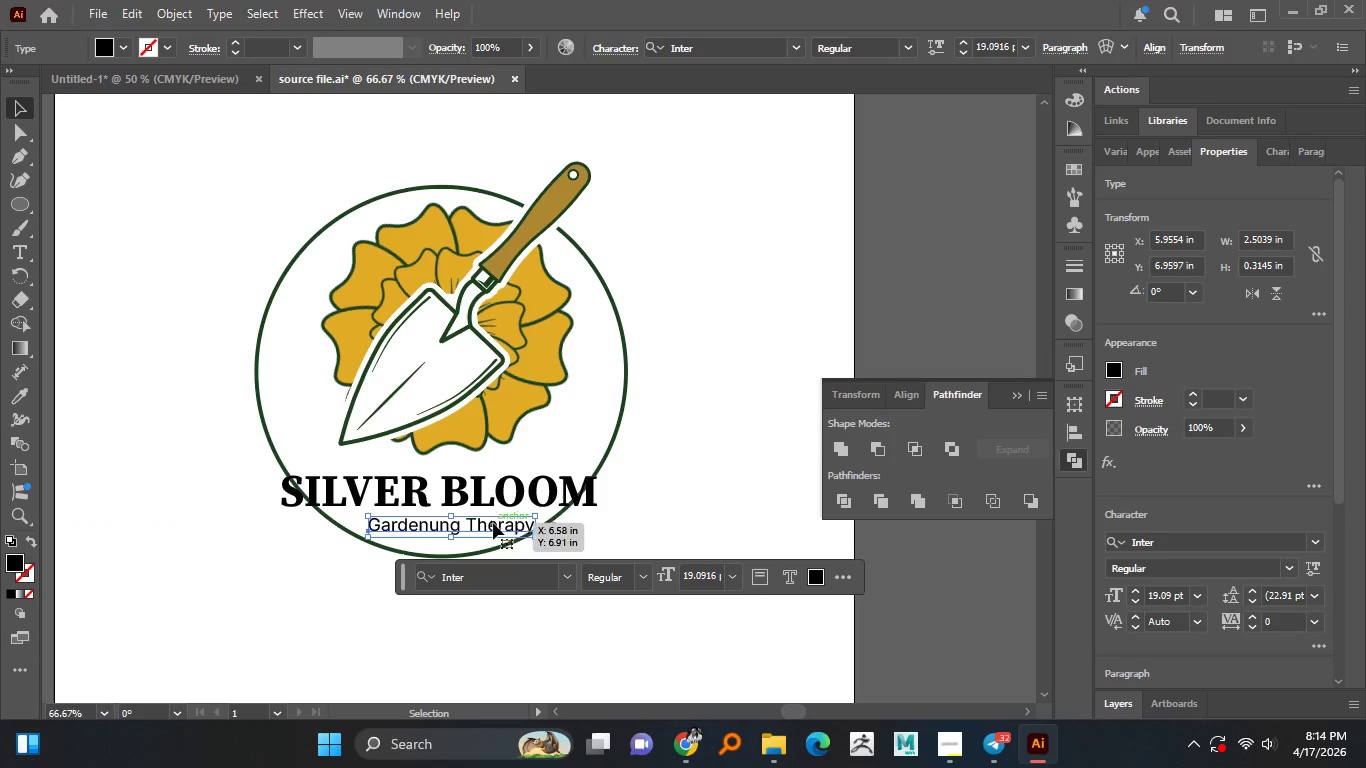 
hold_key(key=ShiftLeft, duration=1.01)
 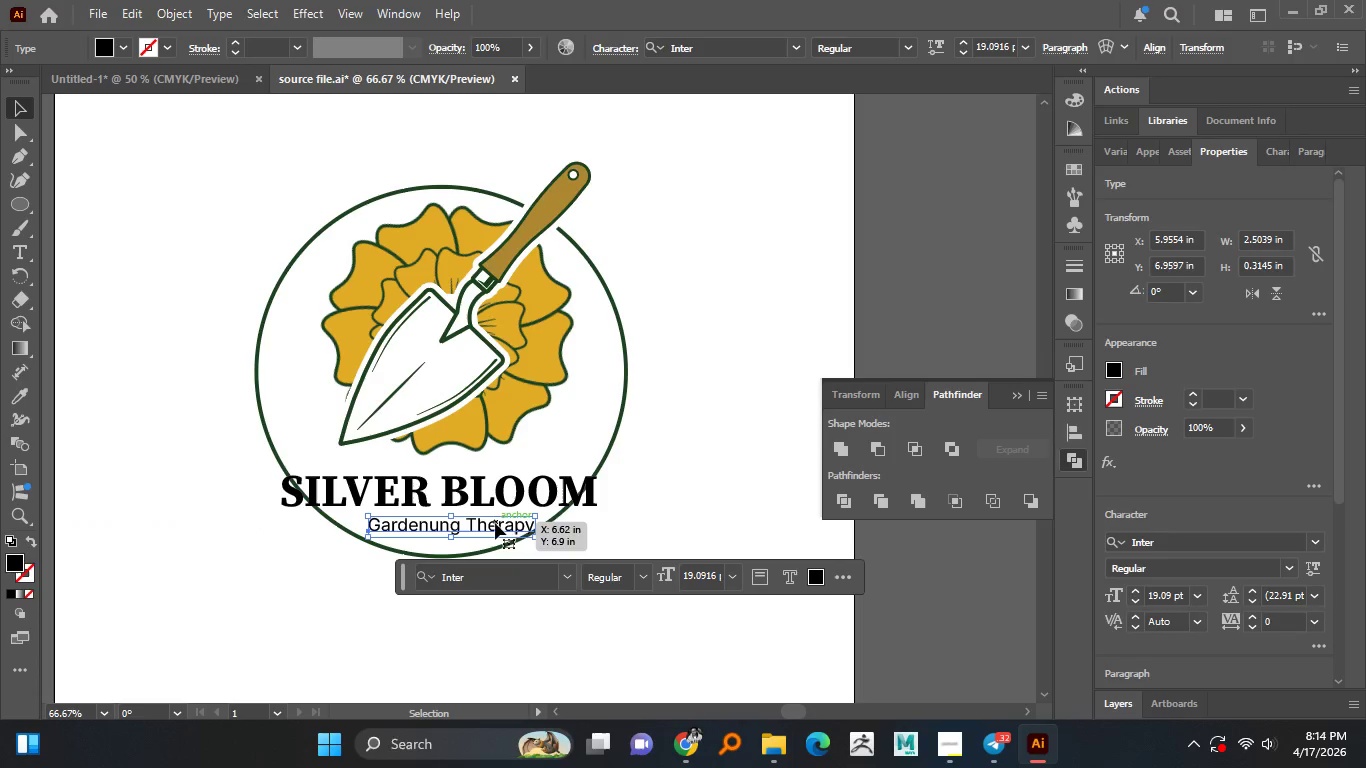 
hold_key(key=AltLeft, duration=1.52)
 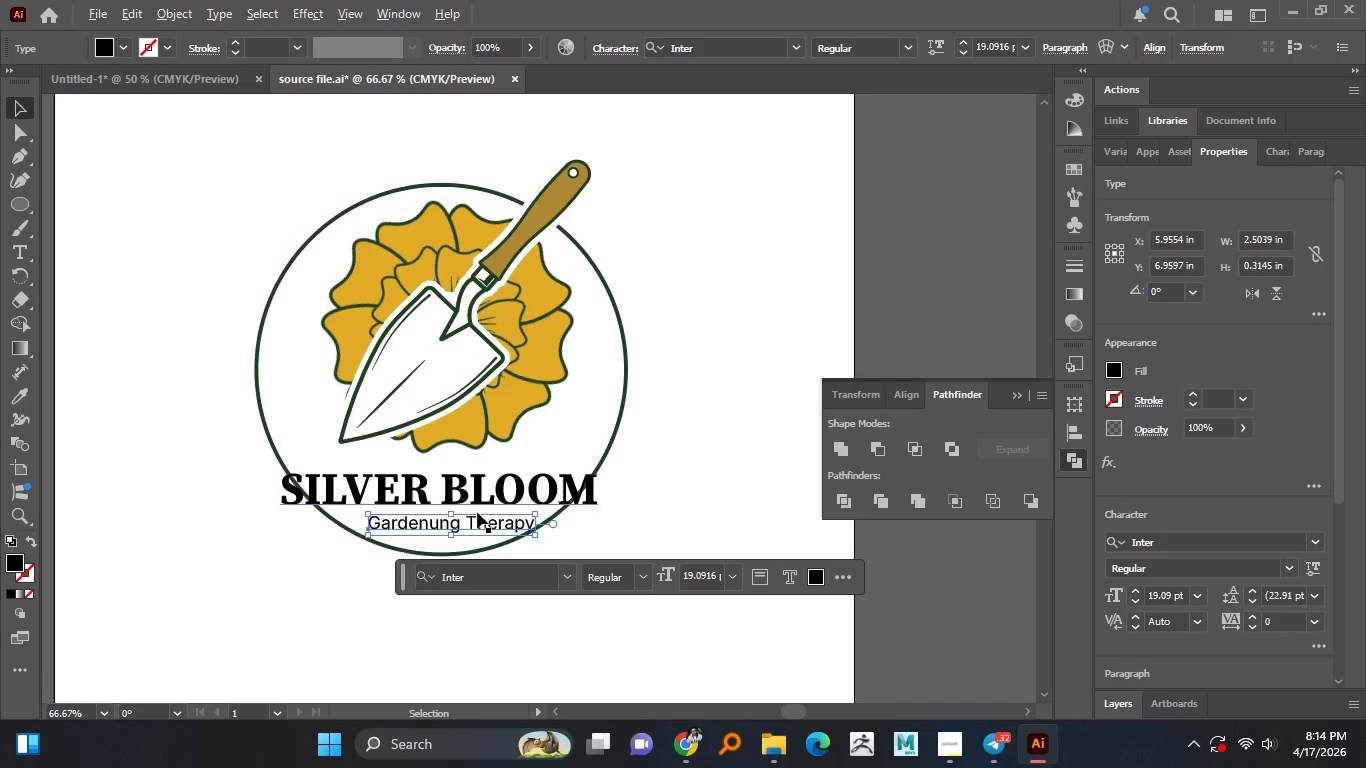 
hold_key(key=AltLeft, duration=0.98)
 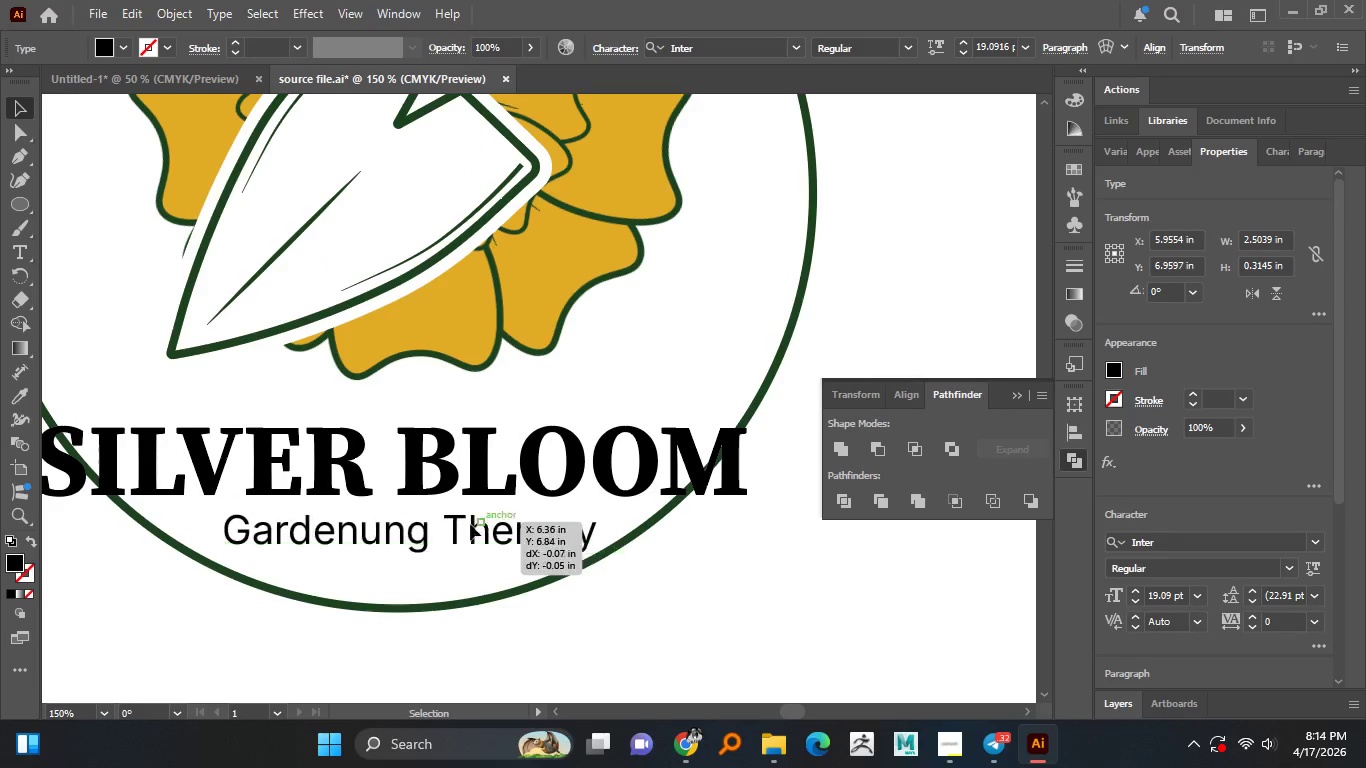 
scroll: coordinate [492, 517], scroll_direction: down, amount: 2.0
 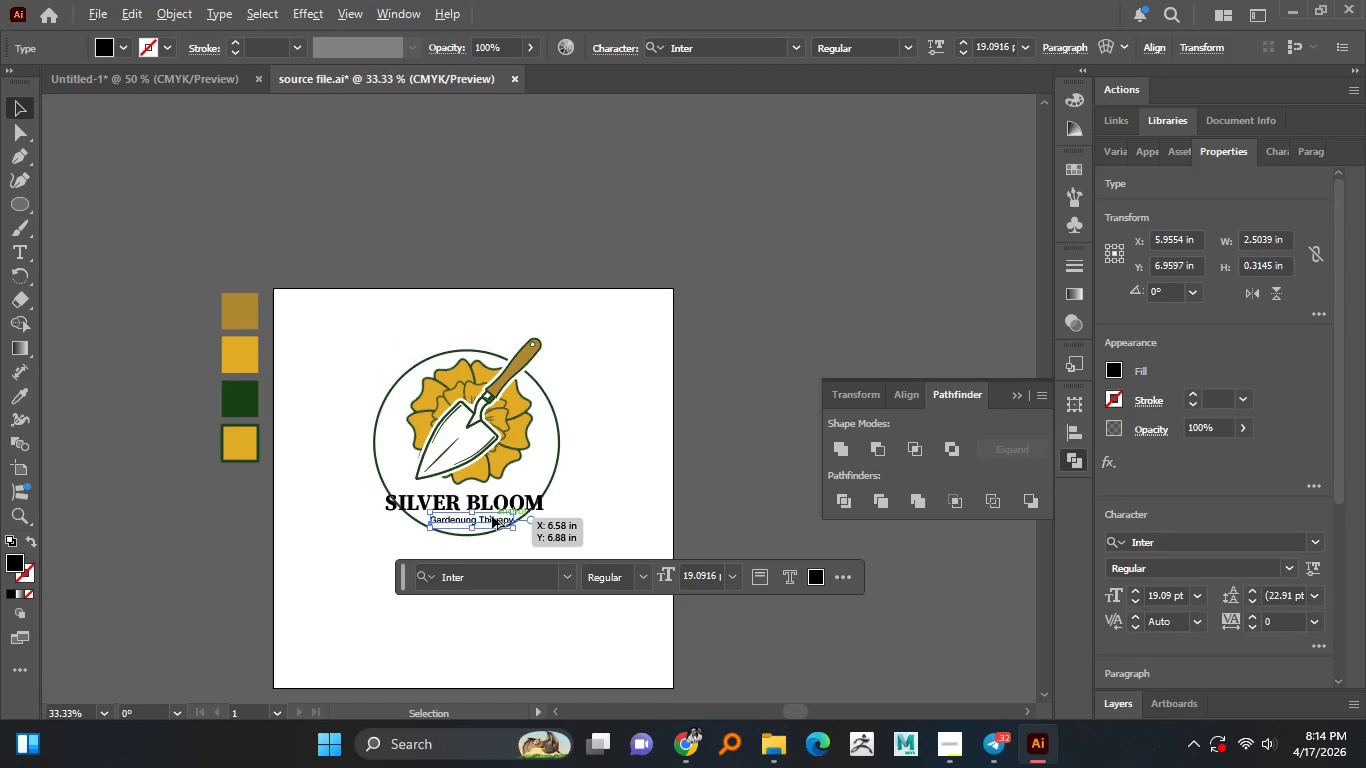 
scroll: coordinate [477, 512], scroll_direction: up, amount: 4.0
 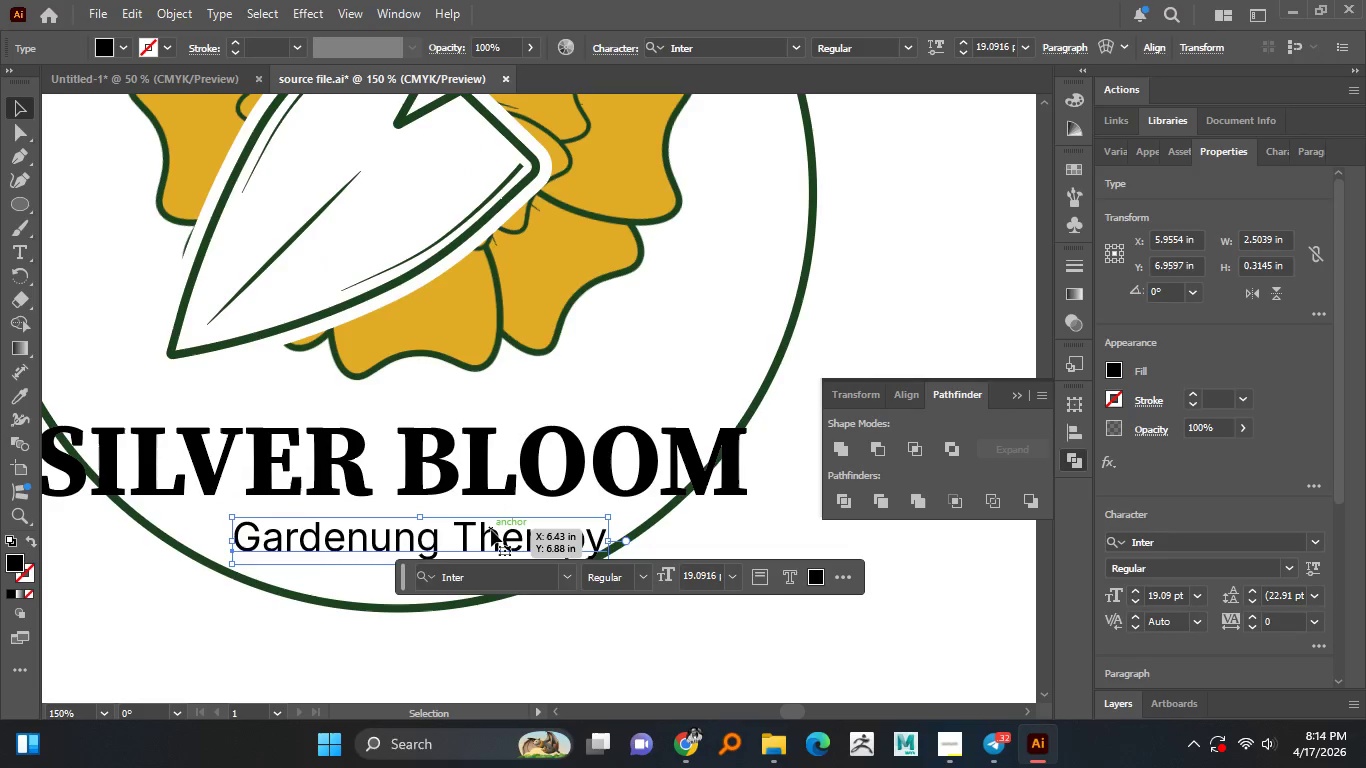 
left_click_drag(start_coordinate=[491, 531], to_coordinate=[468, 522])
 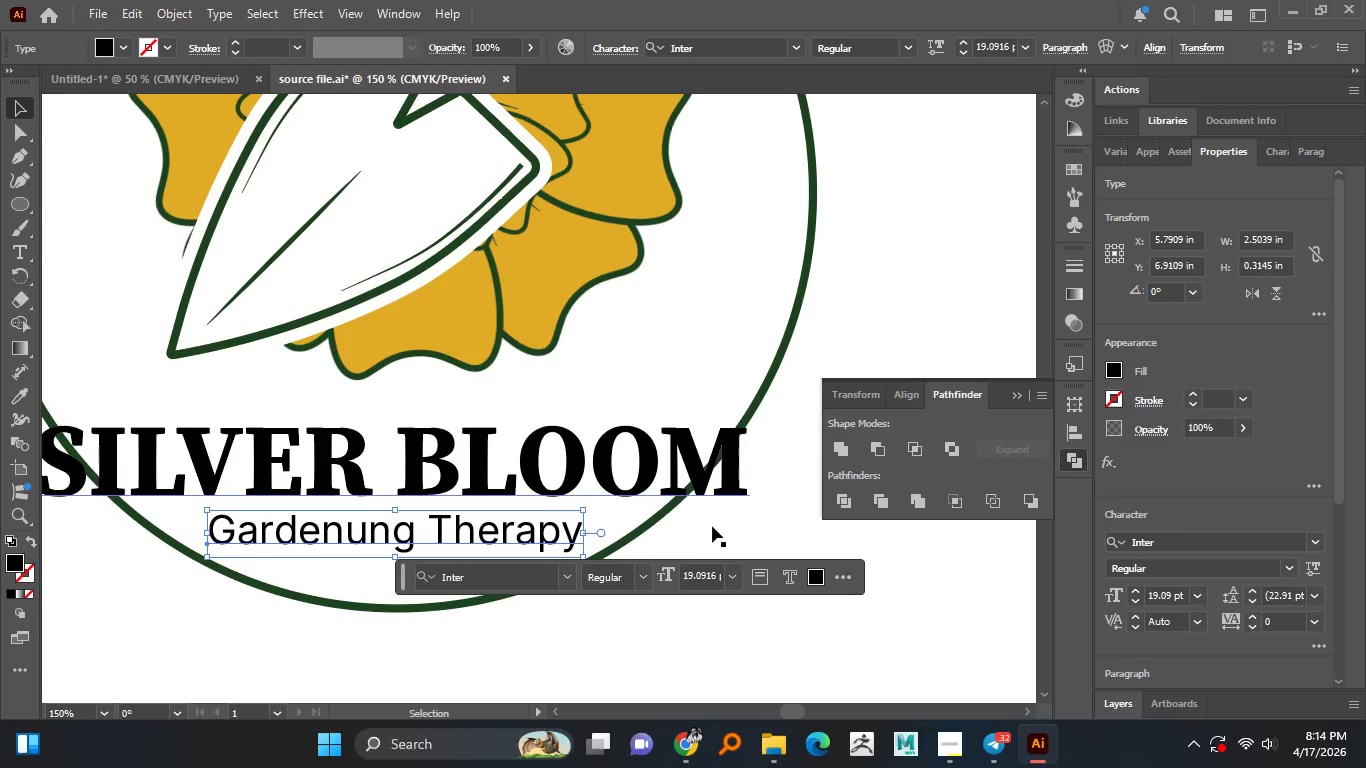 
left_click([714, 525])
 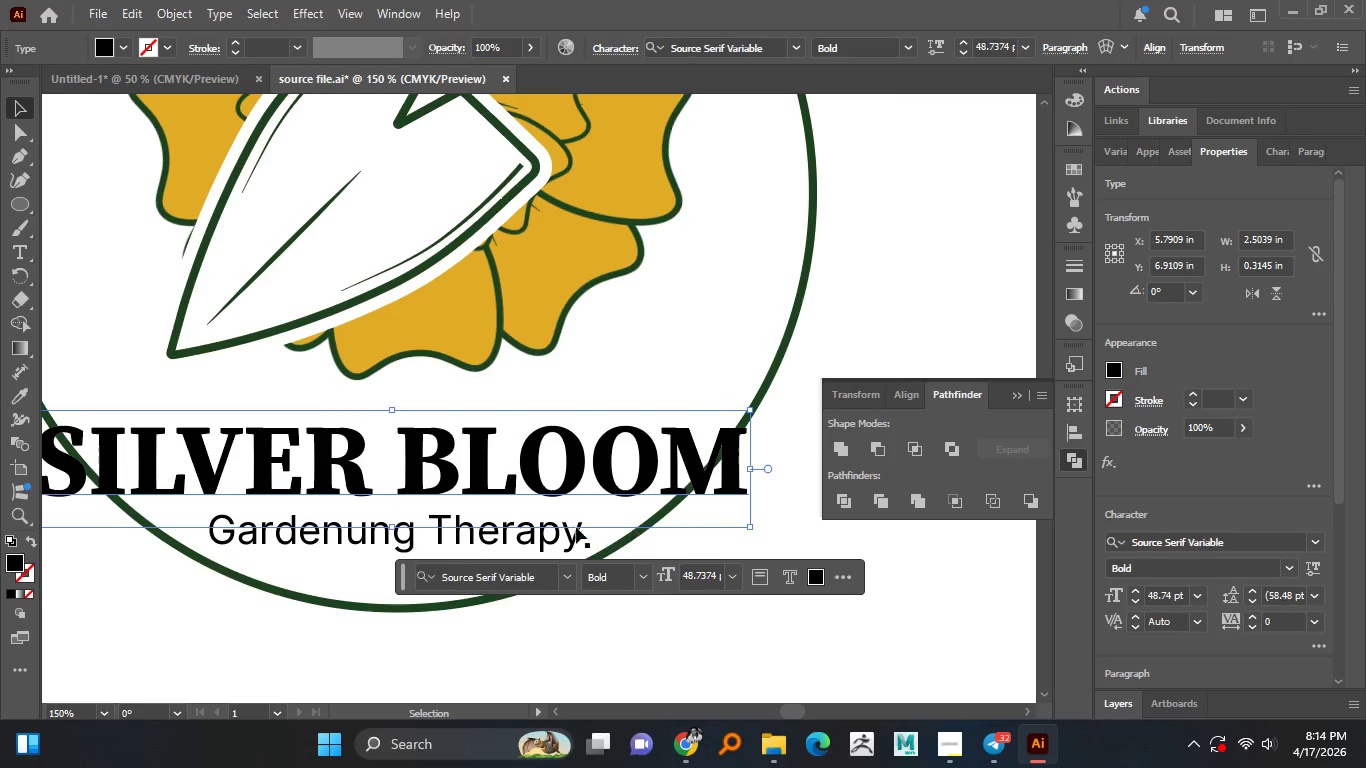 
hold_key(key=AltLeft, duration=1.0)
scroll: coordinate [518, 523], scroll_direction: down, amount: 3.0
 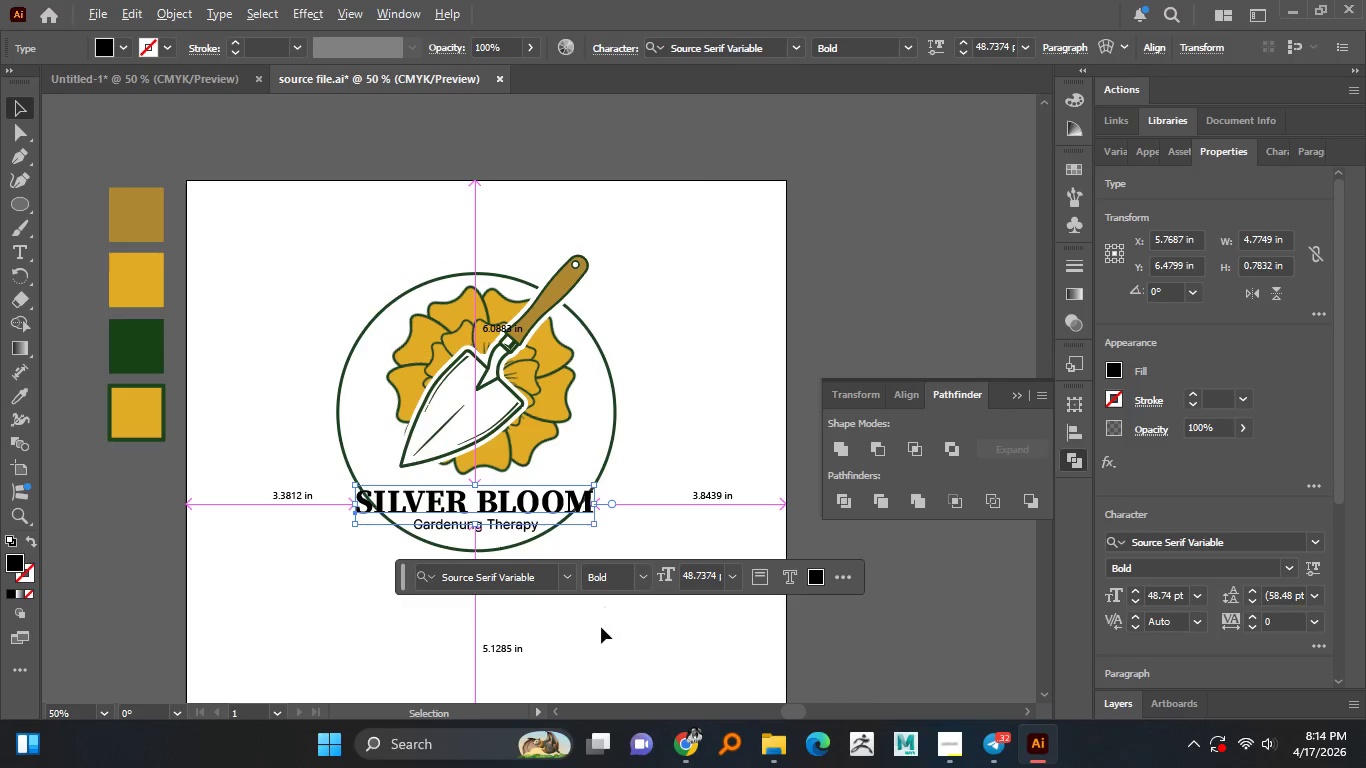 
left_click([601, 627])
 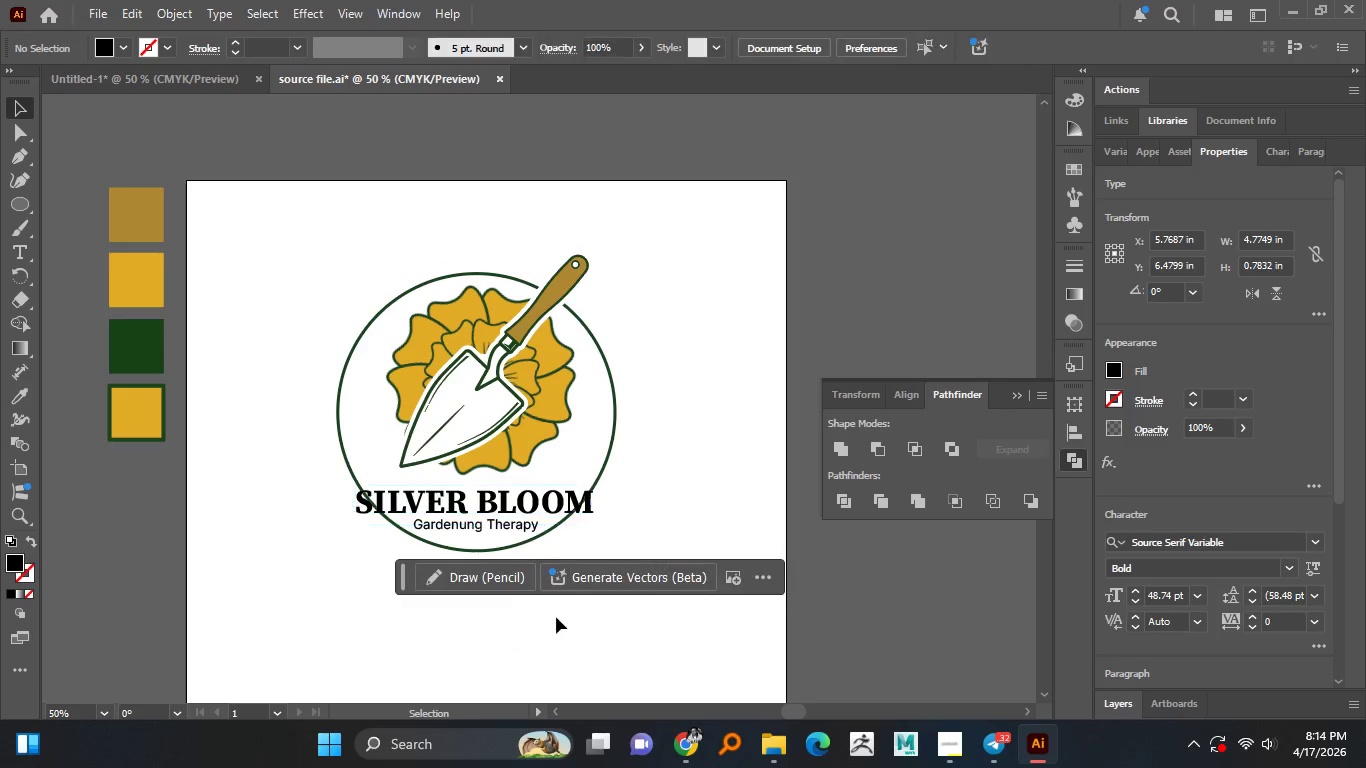 
hold_key(key=AltLeft, duration=1.51)
 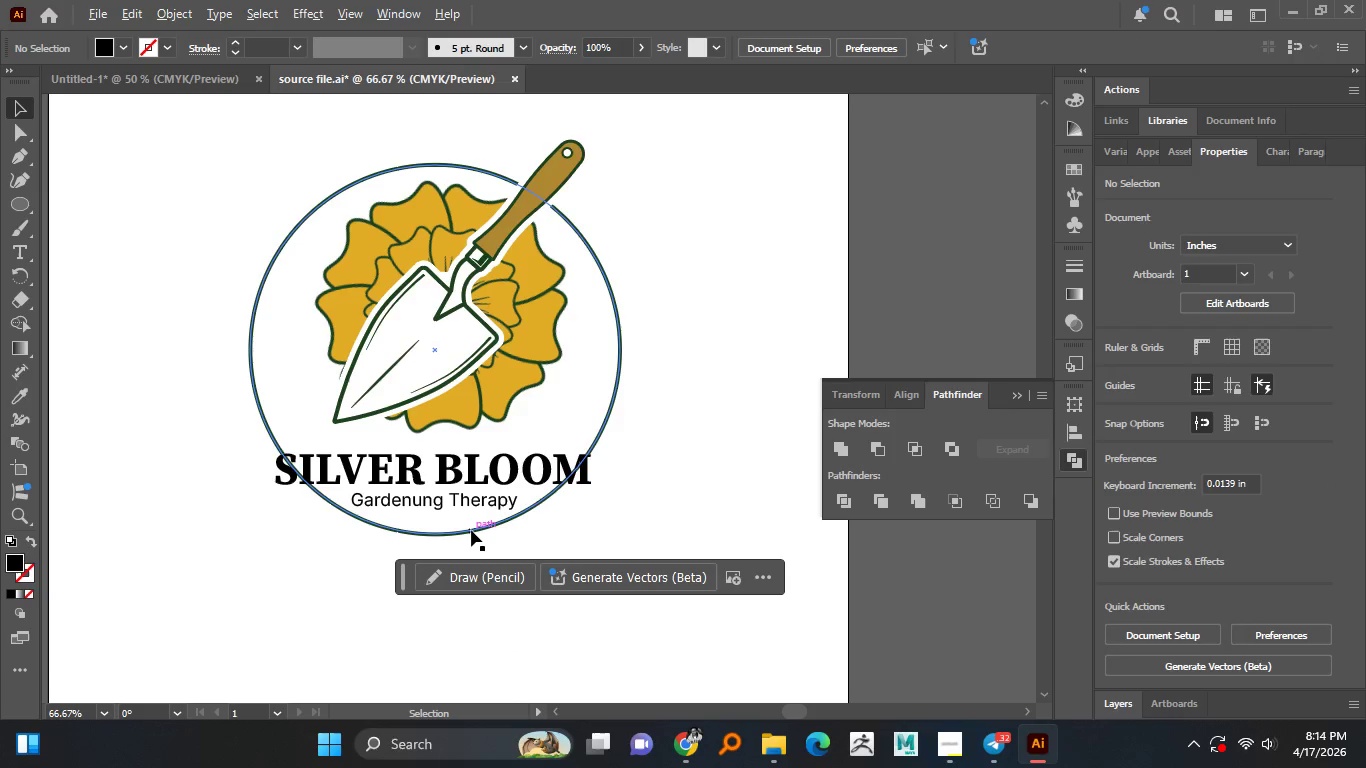 
hold_key(key=AltLeft, duration=0.81)
scroll: coordinate [471, 531], scroll_direction: up, amount: 1.0
 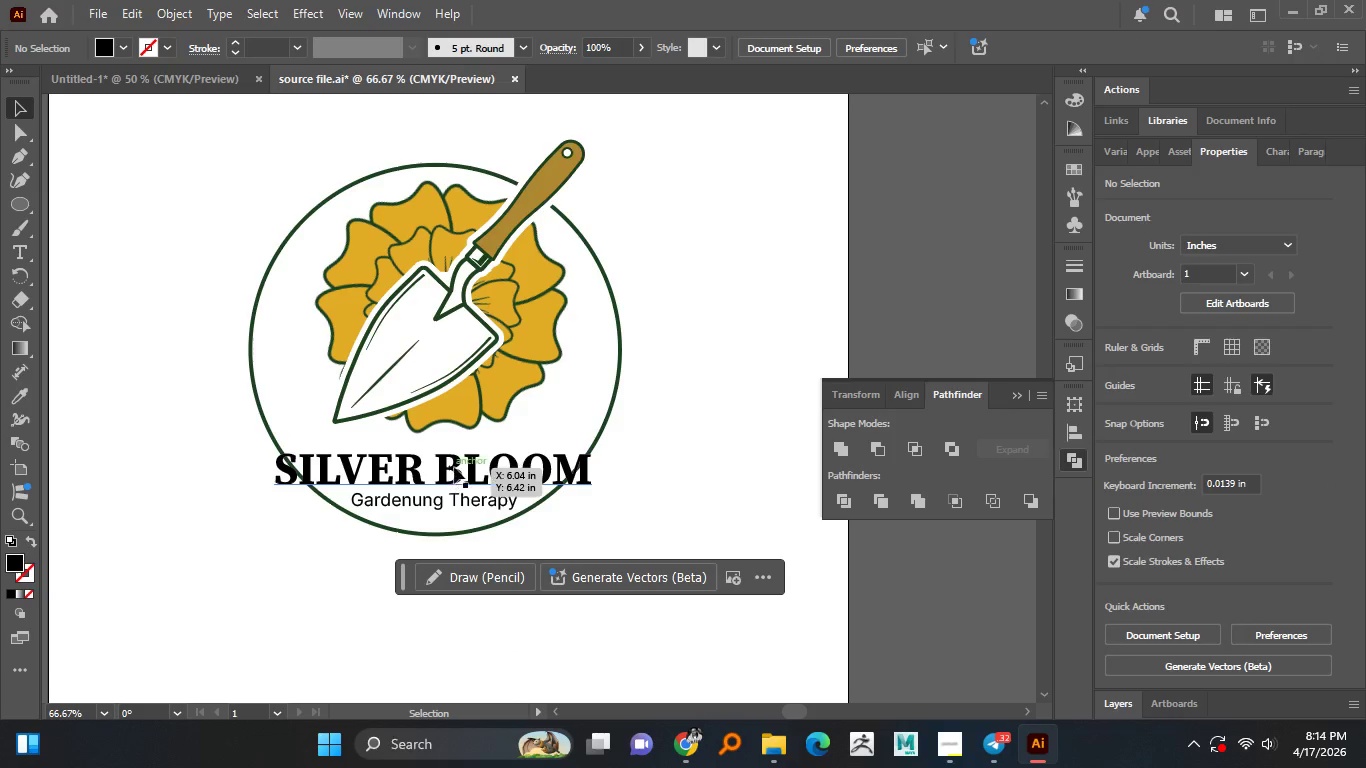 
left_click([454, 466])
 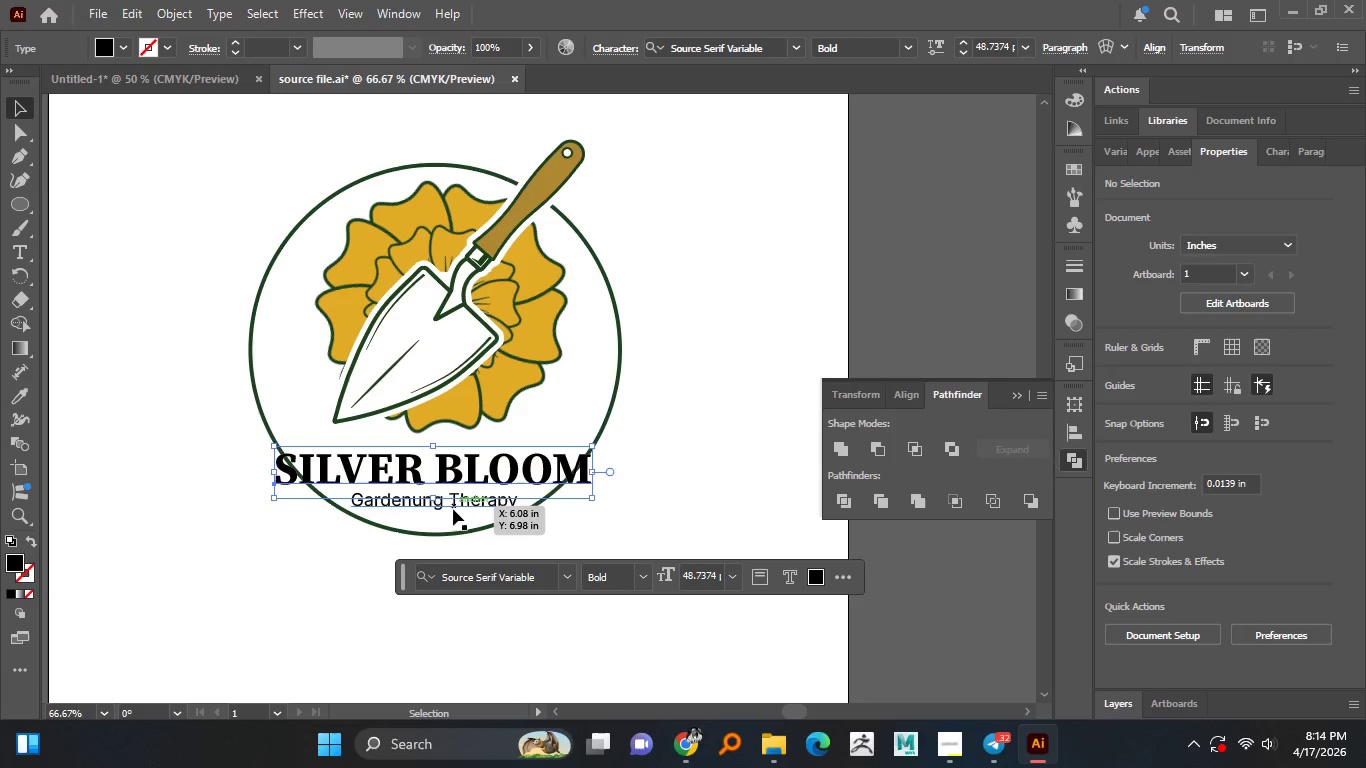 
hold_key(key=ShiftLeft, duration=0.5)
left_click([452, 506])
 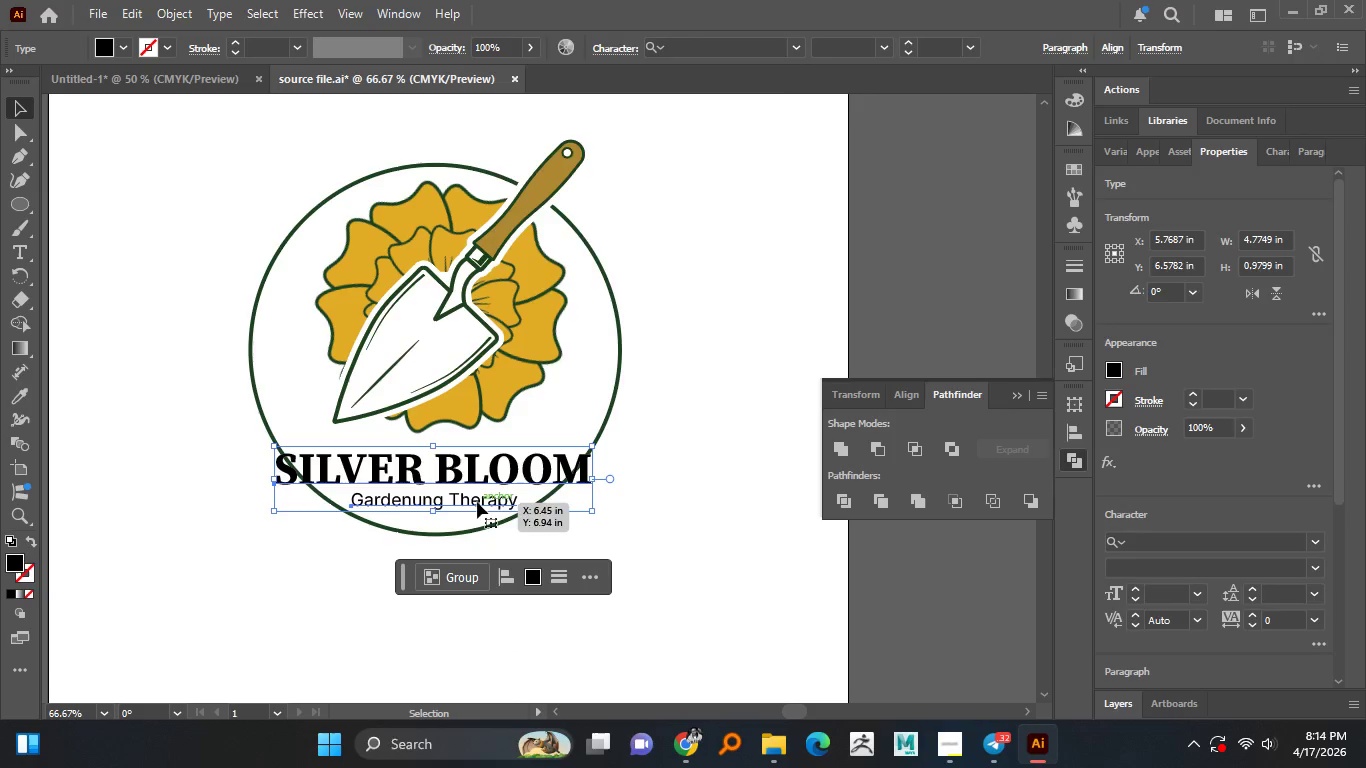 
right_click([477, 502])
 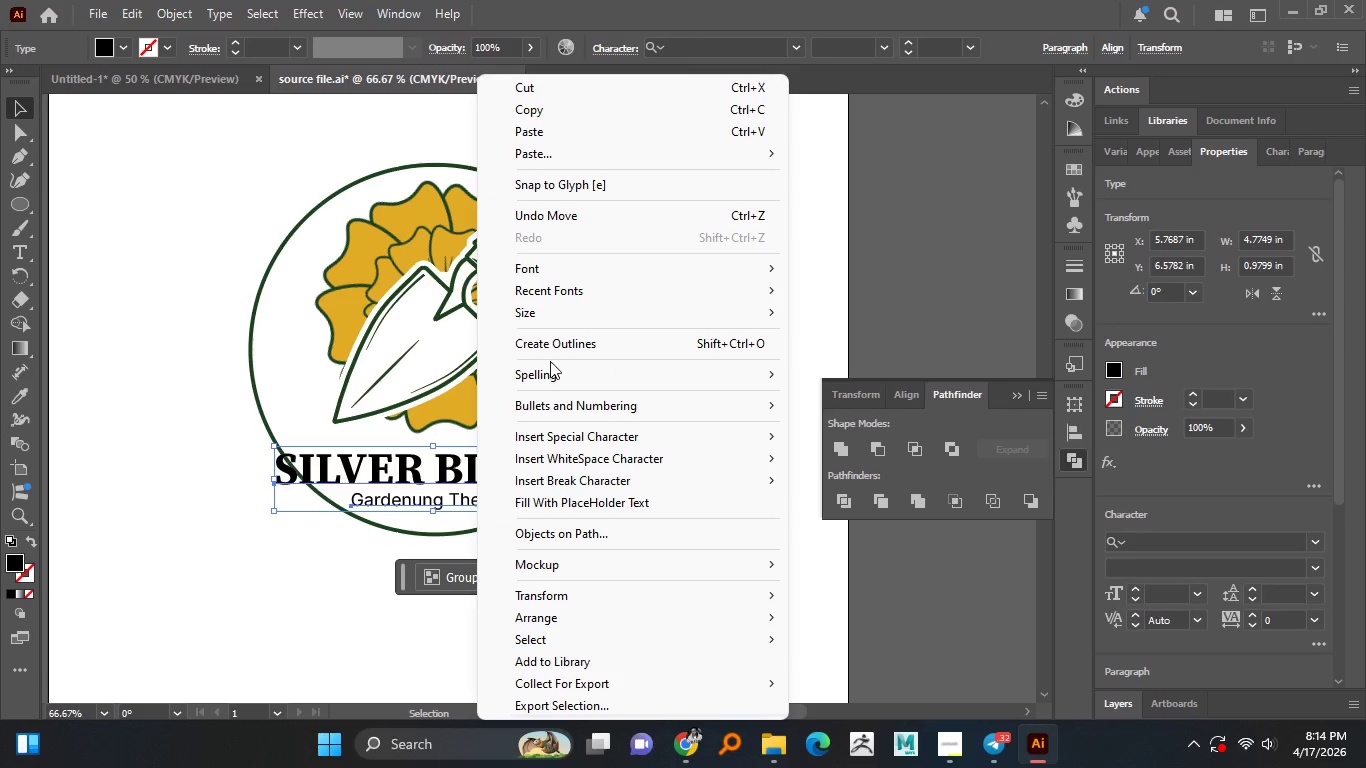 
left_click([558, 345])
 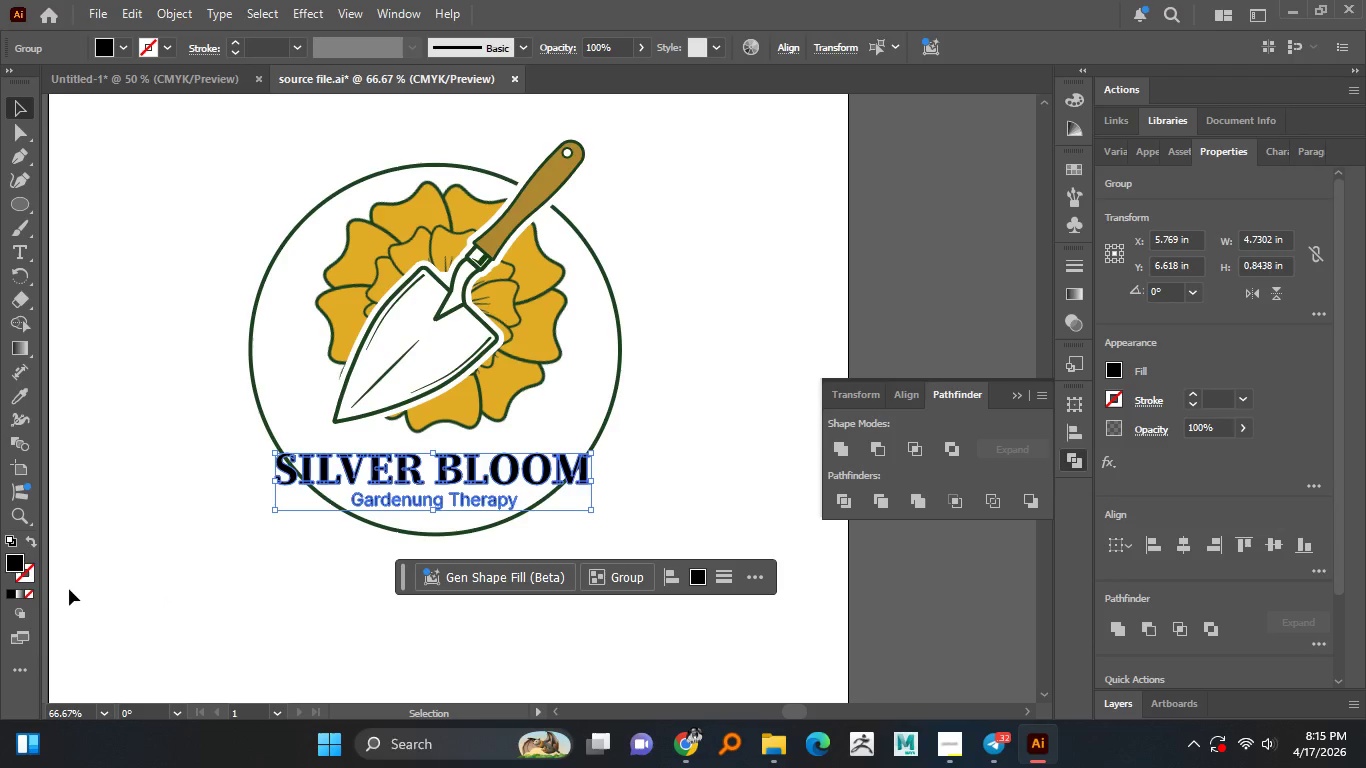 
left_click([31, 580])
 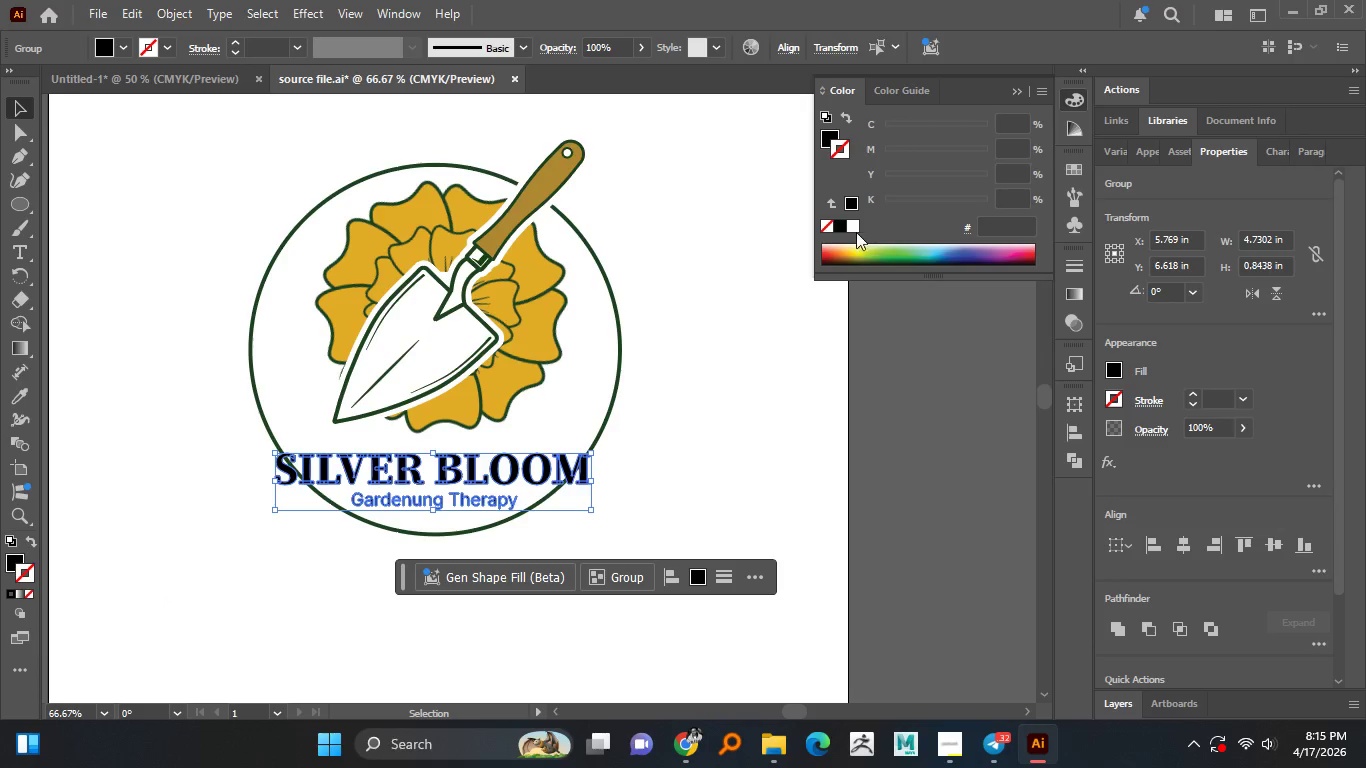 
left_click([856, 227])
 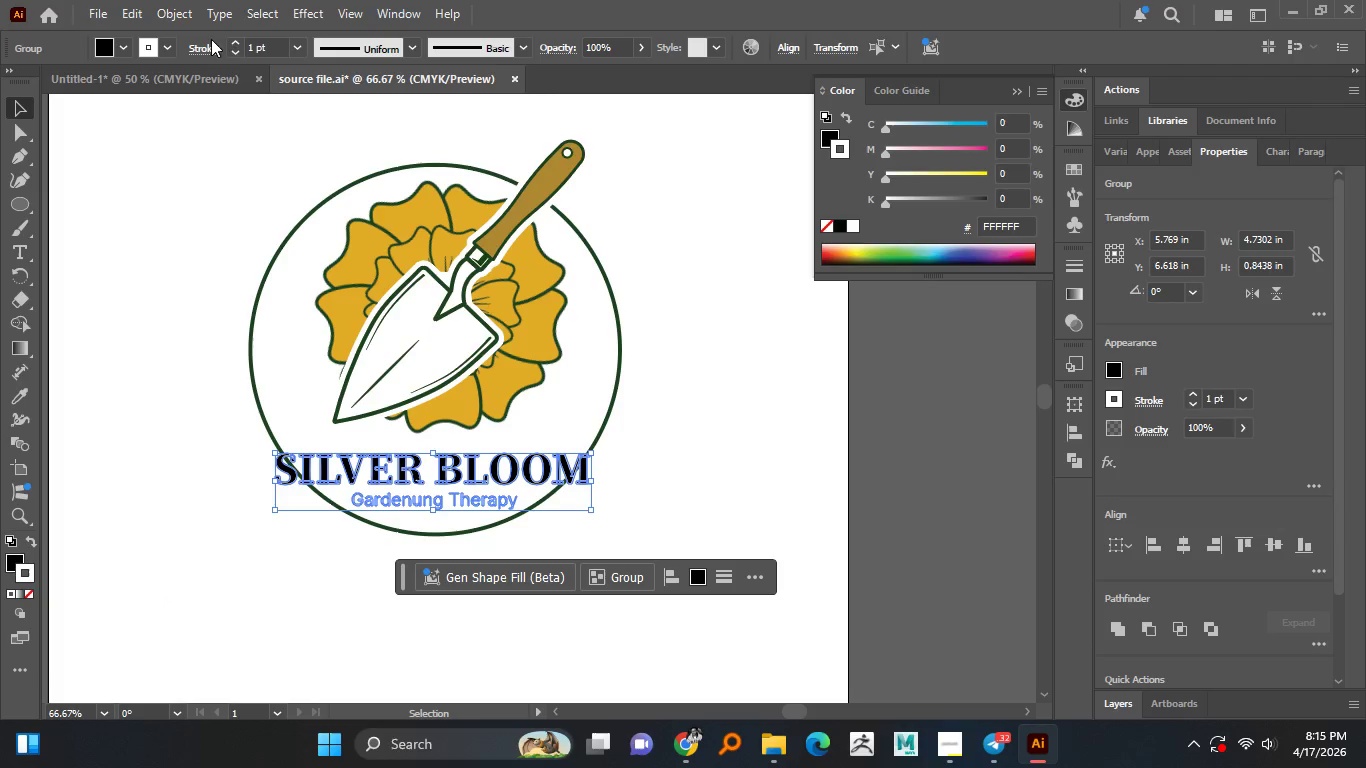 
double_click([232, 39])
 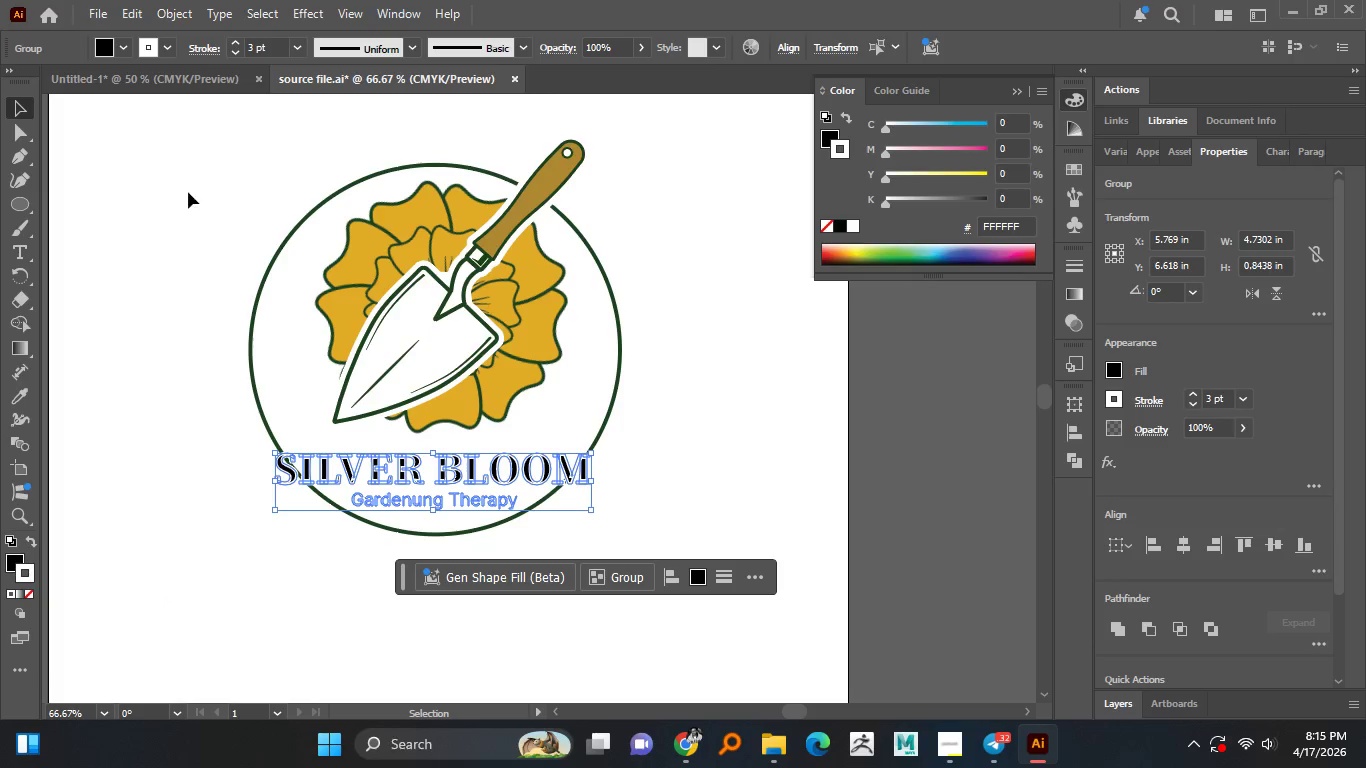 
left_click([188, 193])
 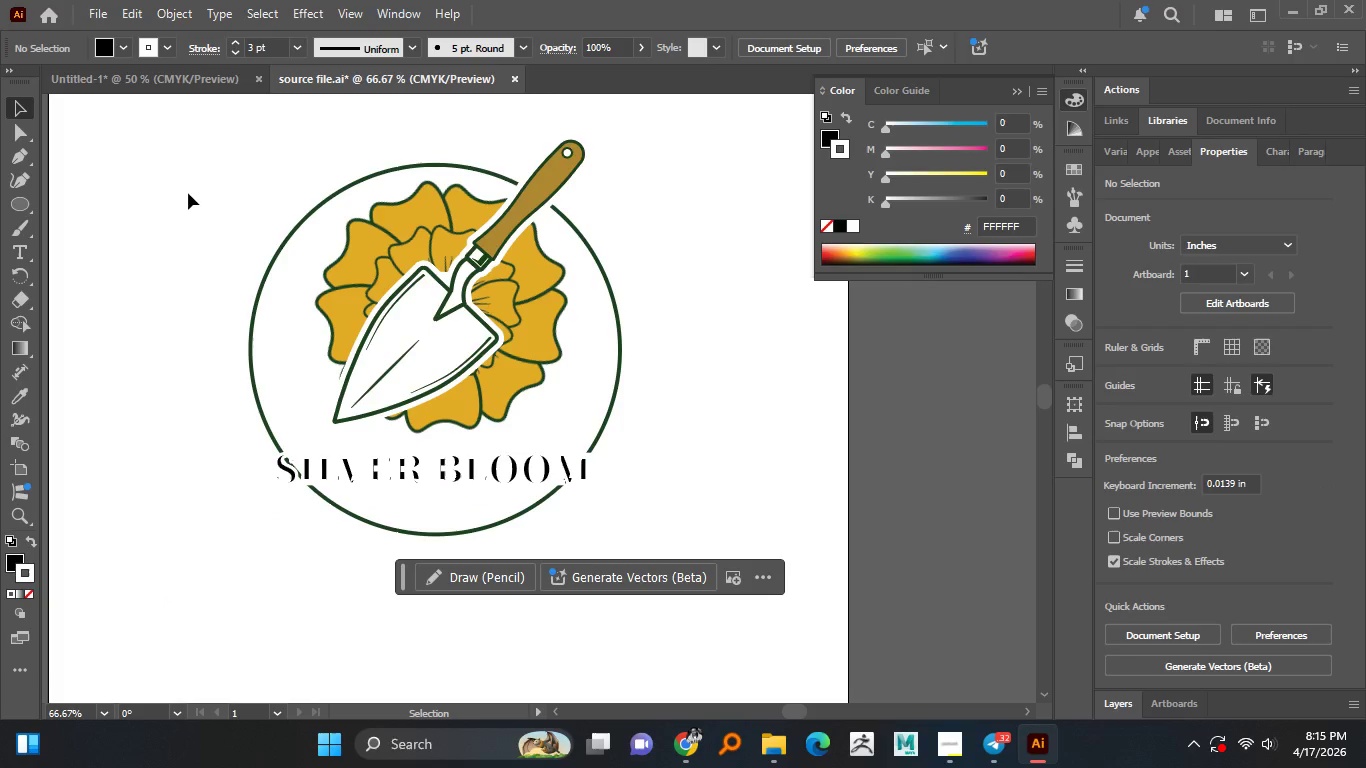 
key(Control+Z)
 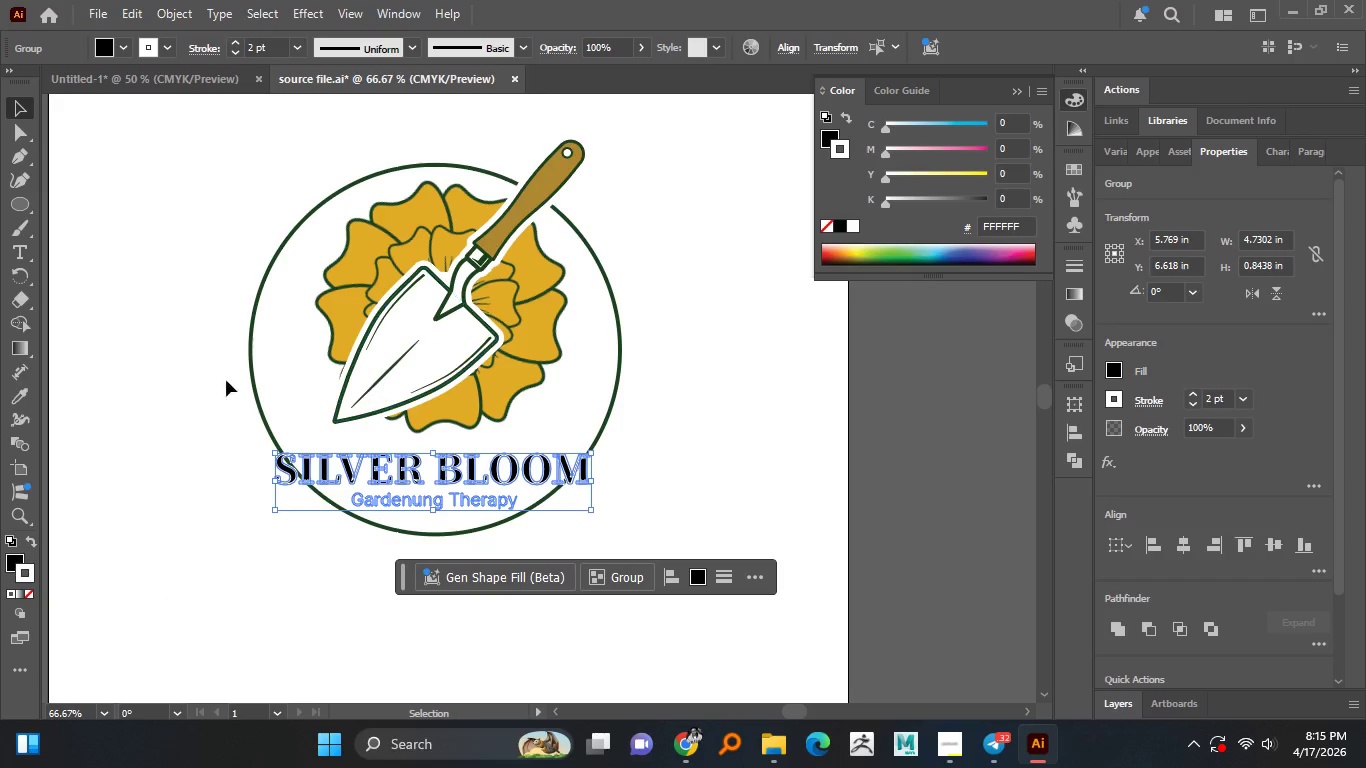 
left_click([173, 374])
 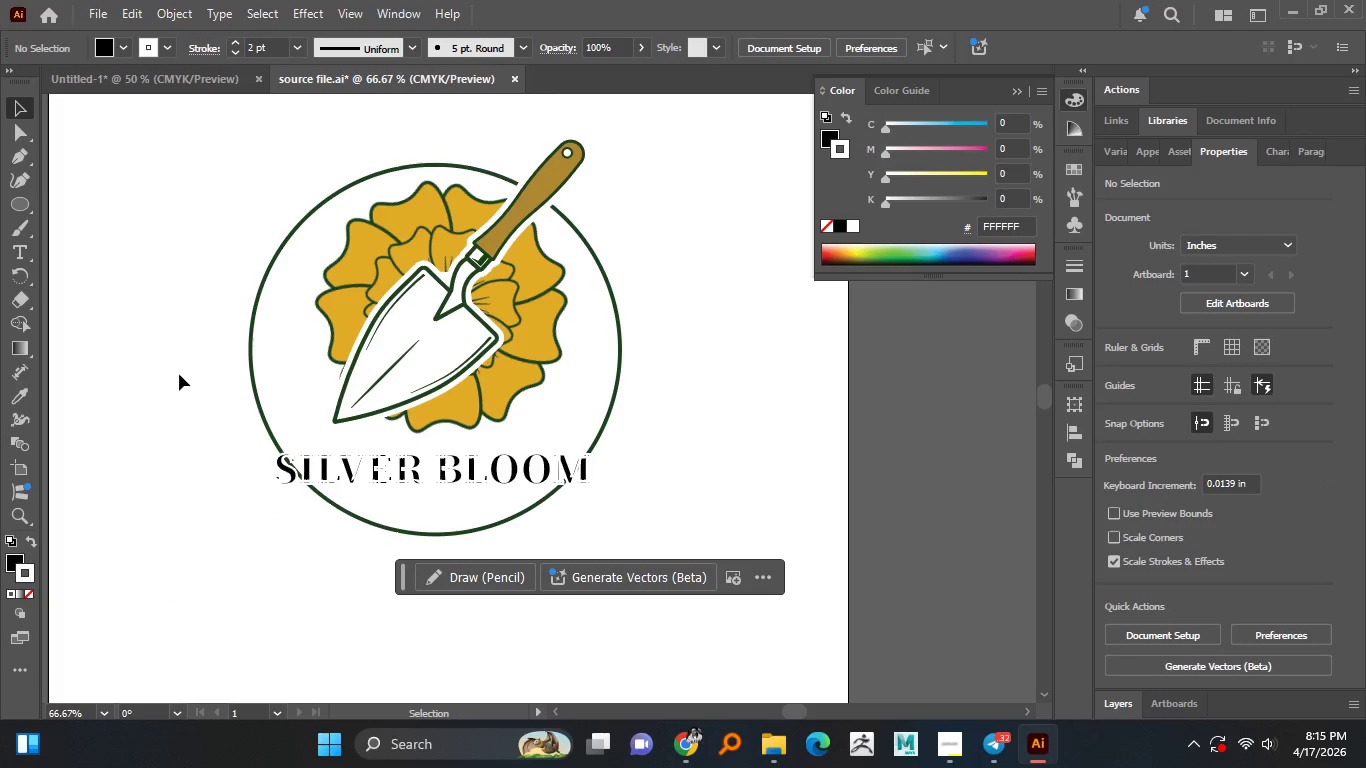 
key(Control+Z)
 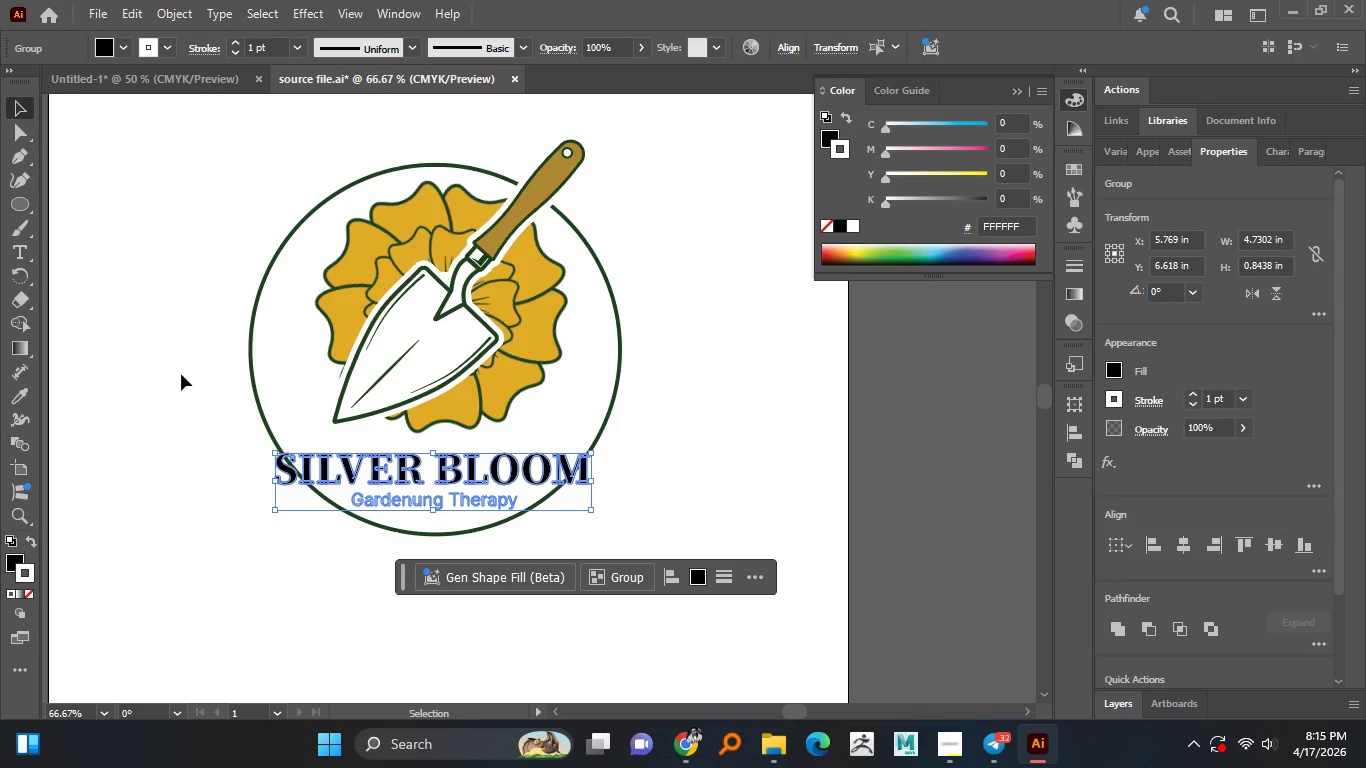 
left_click([181, 374])
 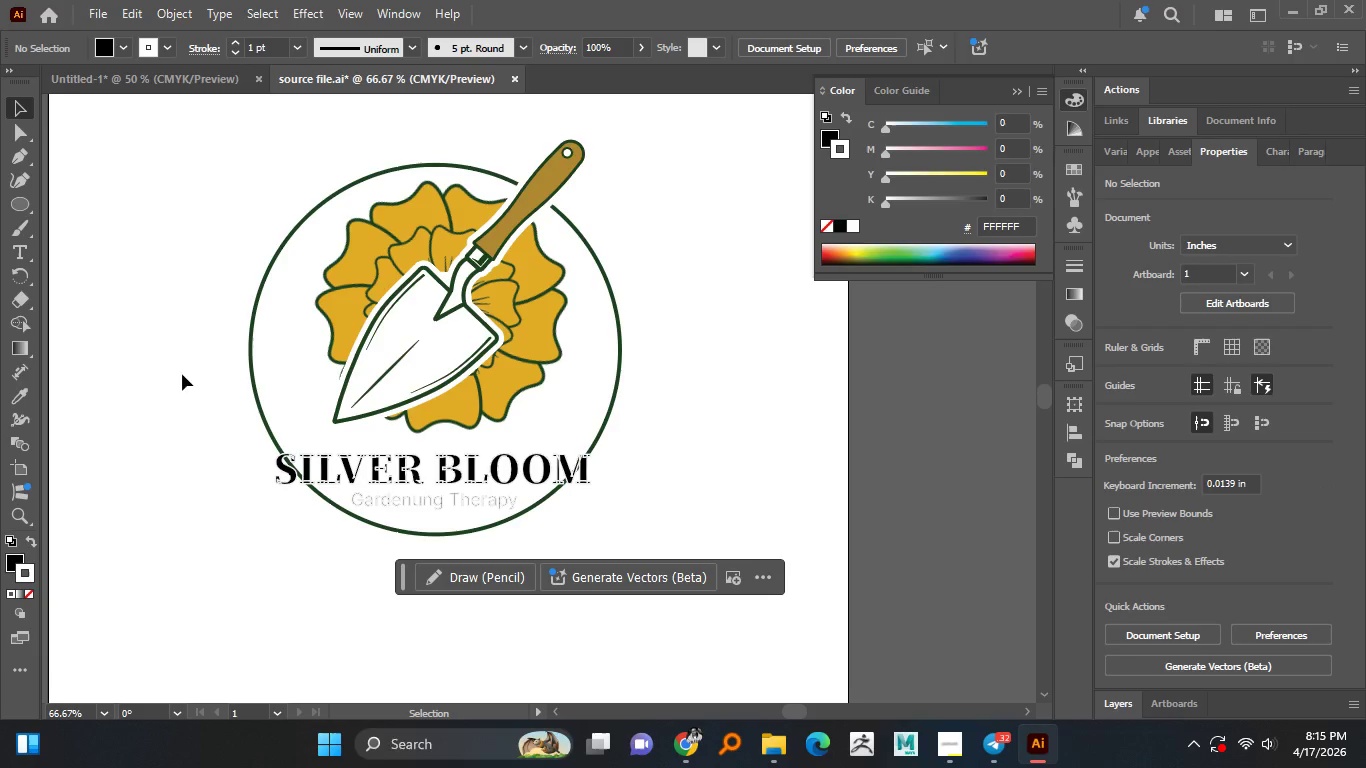 
hold_key(key=ControlLeft, duration=0.36)
 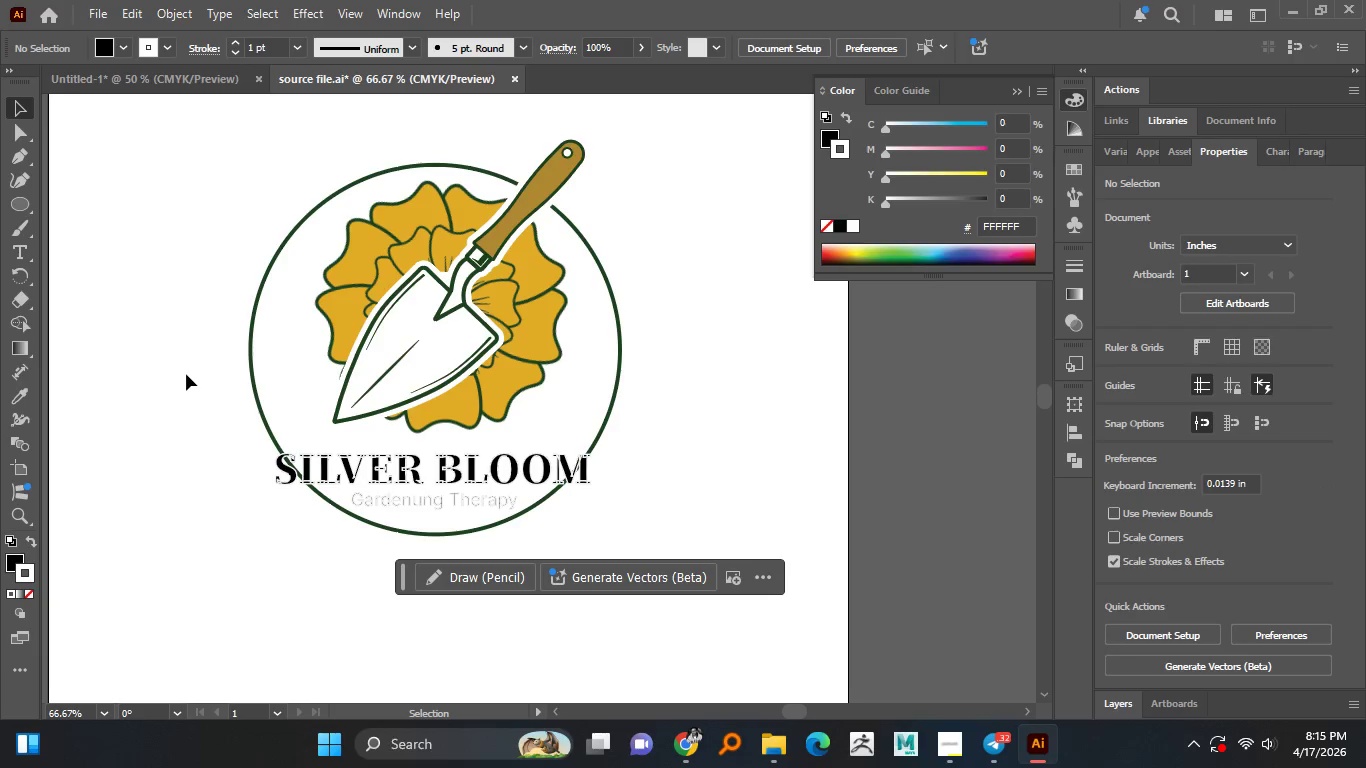 
hold_key(key=AltLeft, duration=0.98)
scroll: coordinate [188, 374], scroll_direction: up, amount: 2.0
 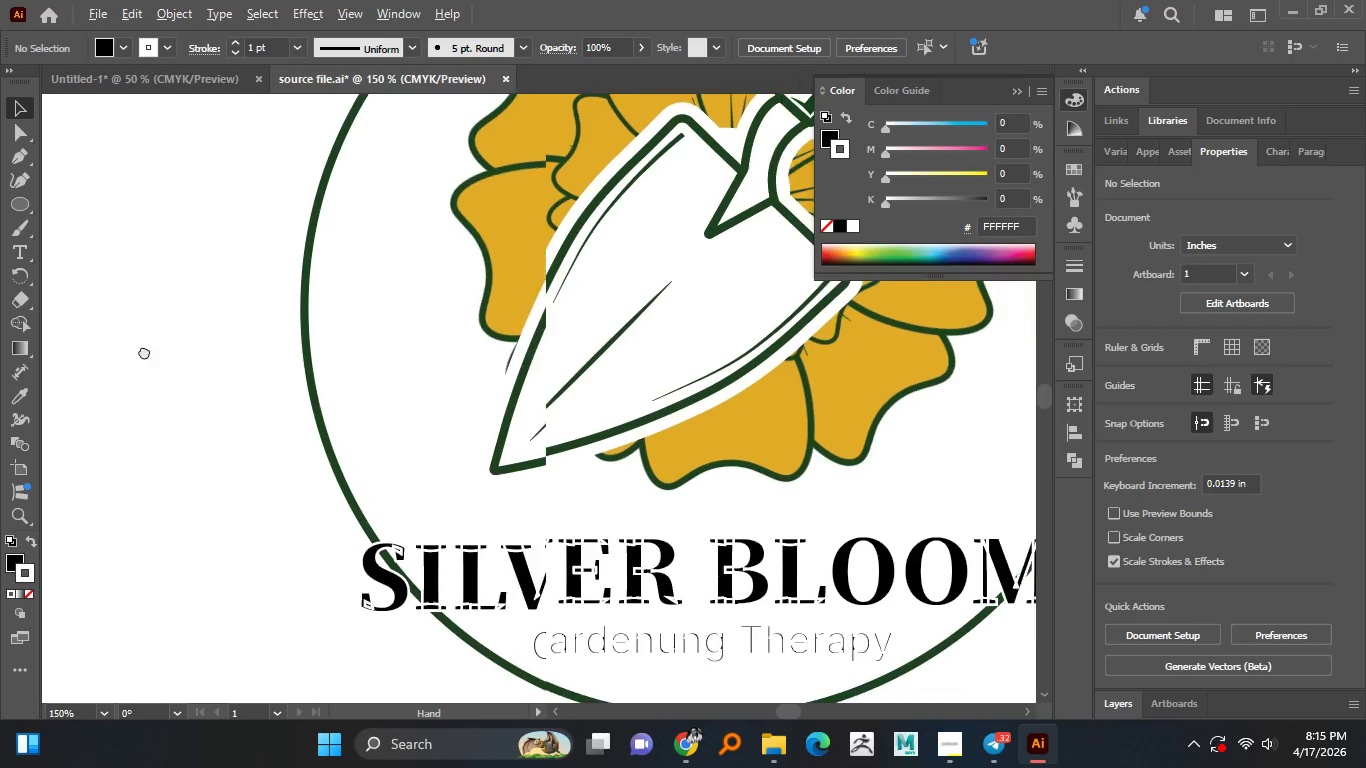 
hold_key(key=AltLeft, duration=2.03)
 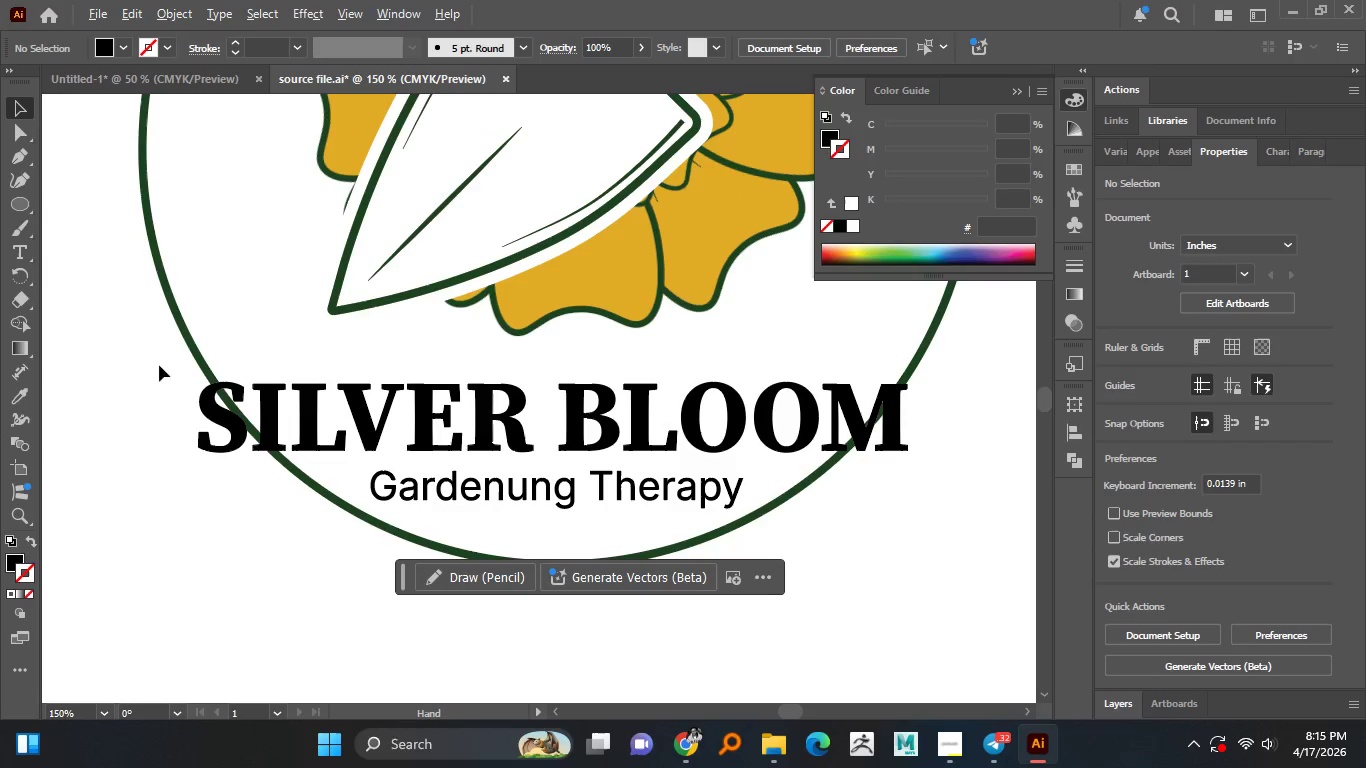 
key(Control+Z)
 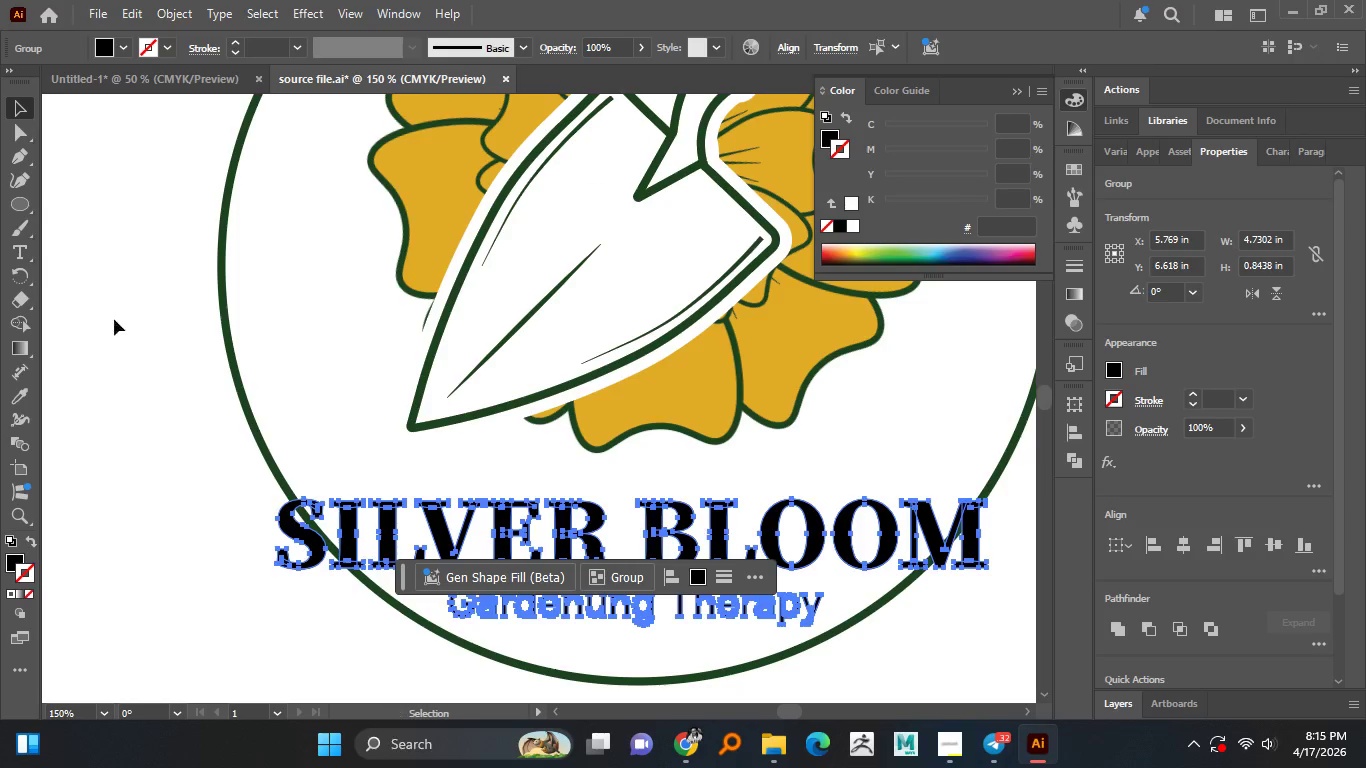 
left_click([115, 319])
 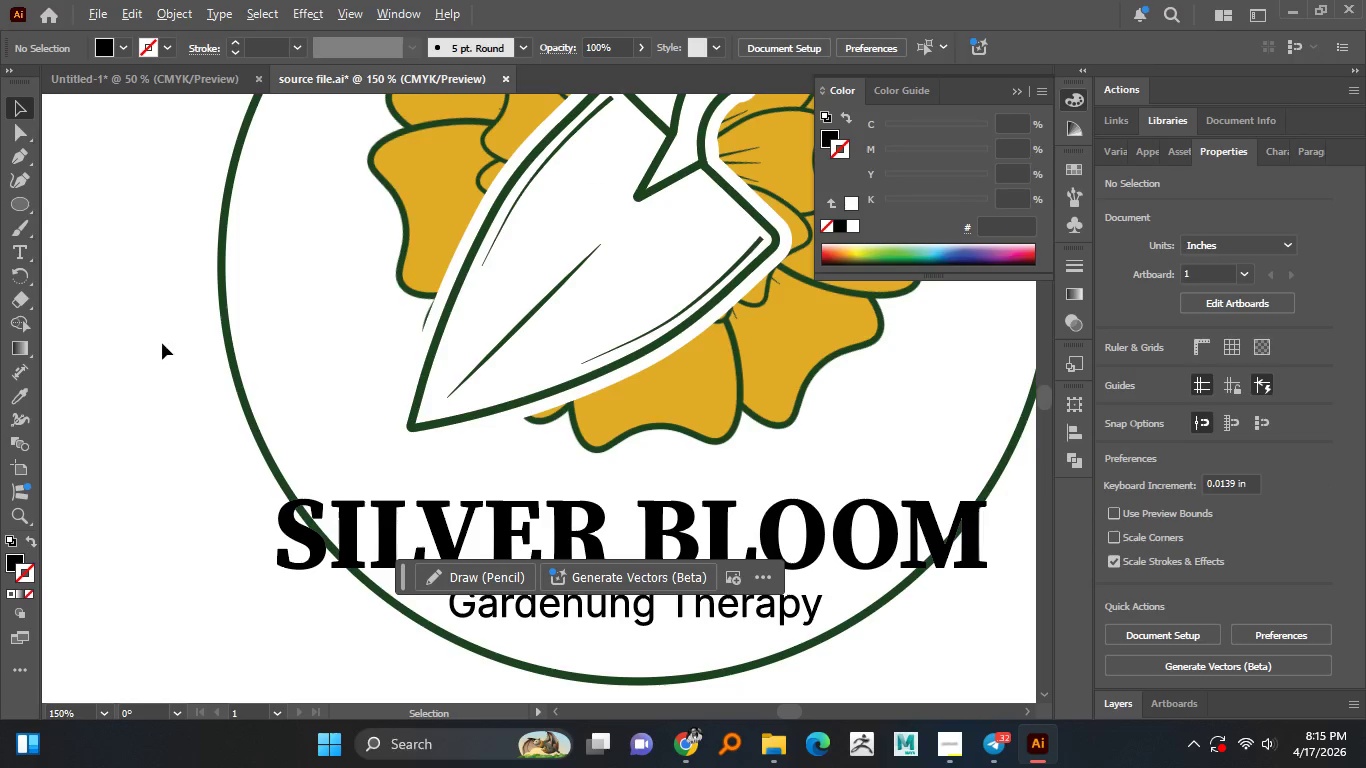 
hold_key(key=AltLeft, duration=1.5)
 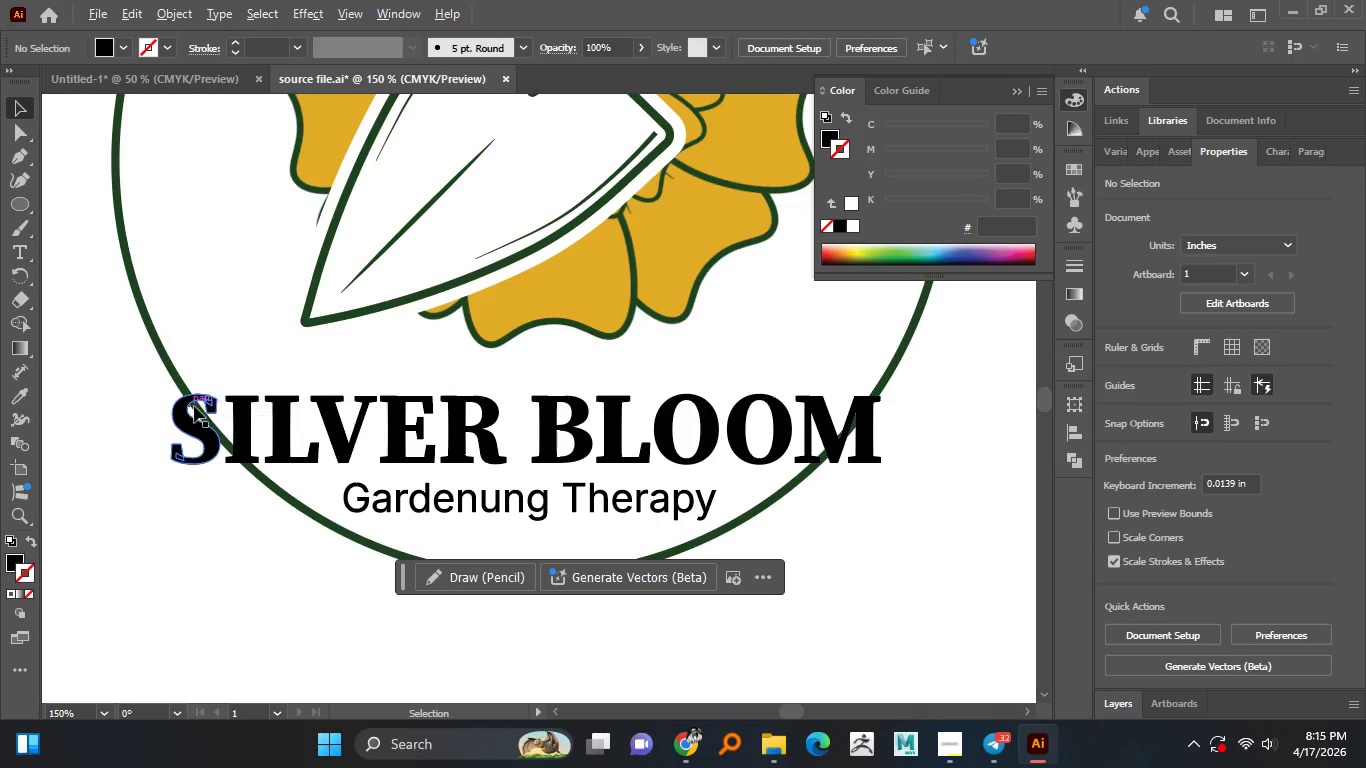 
hold_key(key=AltLeft, duration=0.48)
 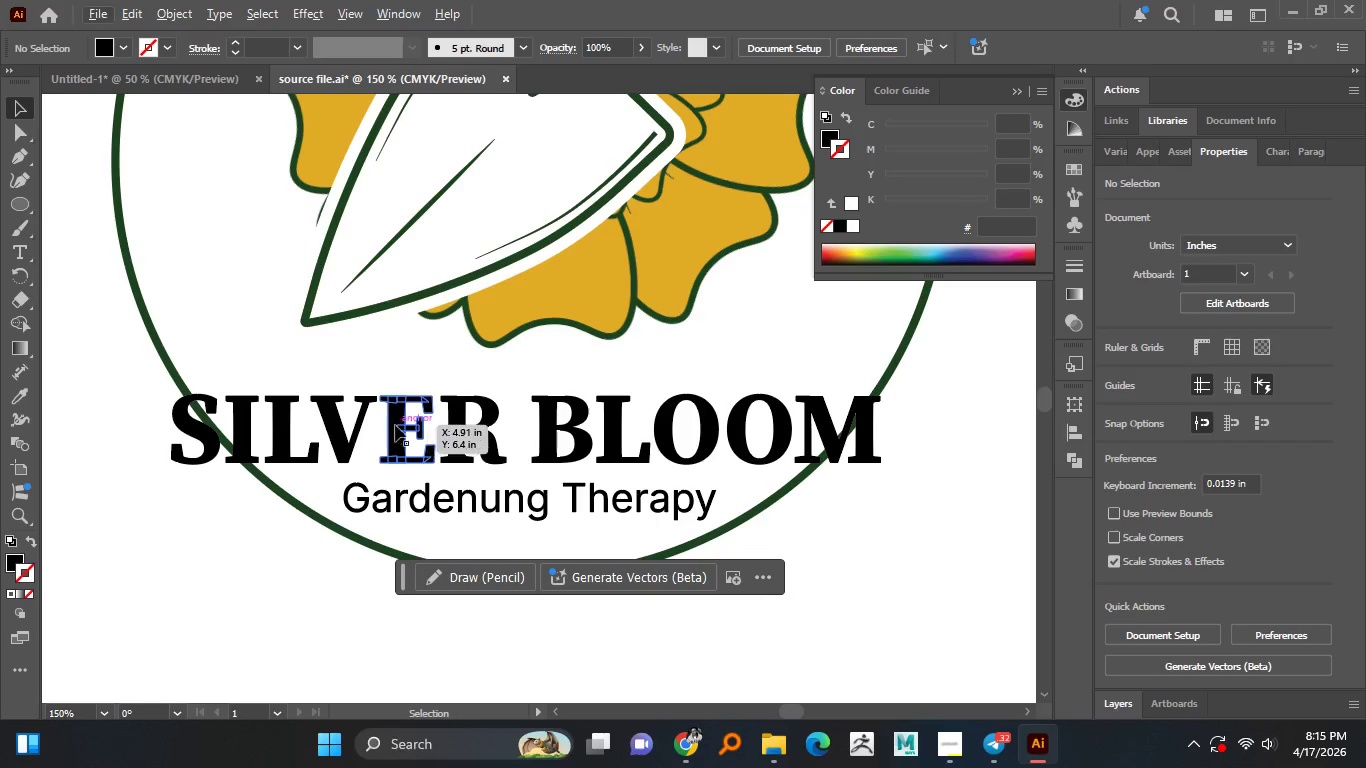 
left_click([402, 425])
 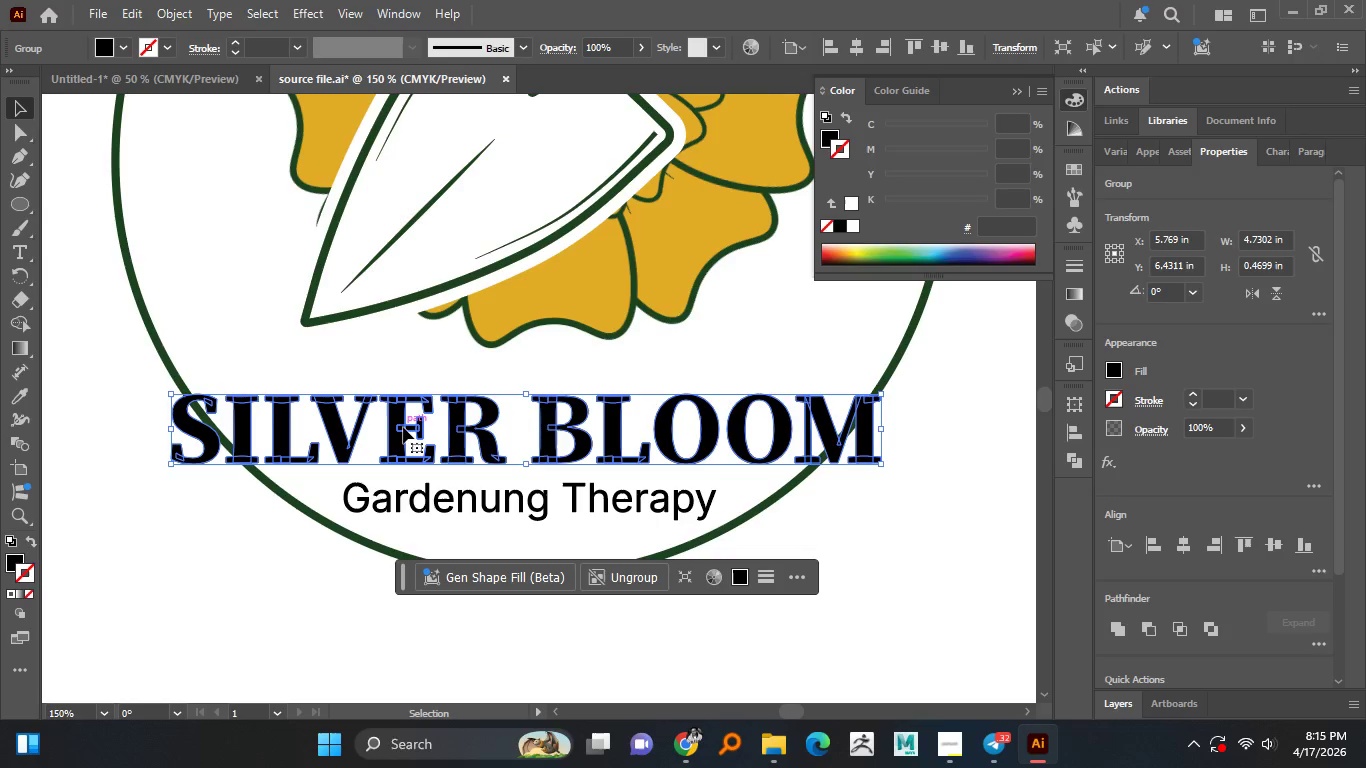 
left_click_drag(start_coordinate=[403, 427], to_coordinate=[403, 404])
 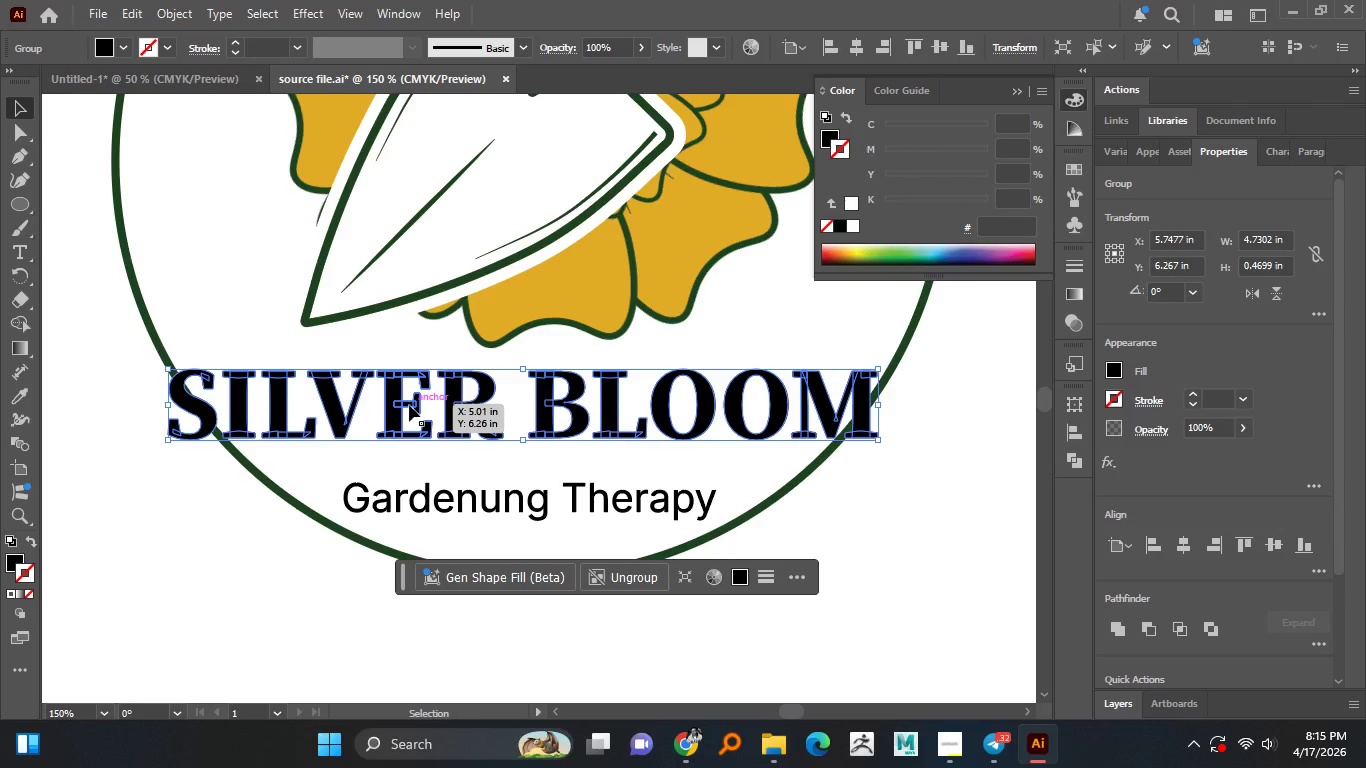 
key(ArrowUp)
 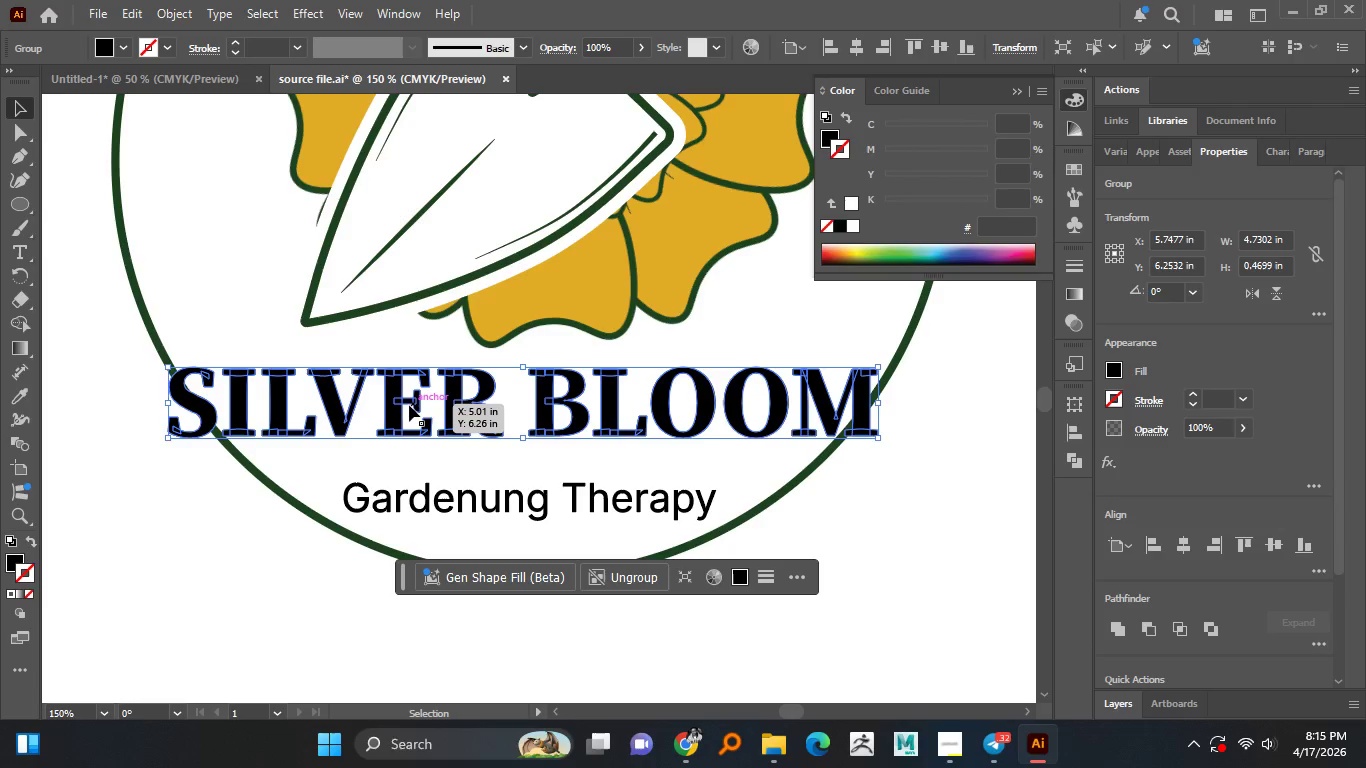 
key(ArrowUp)
 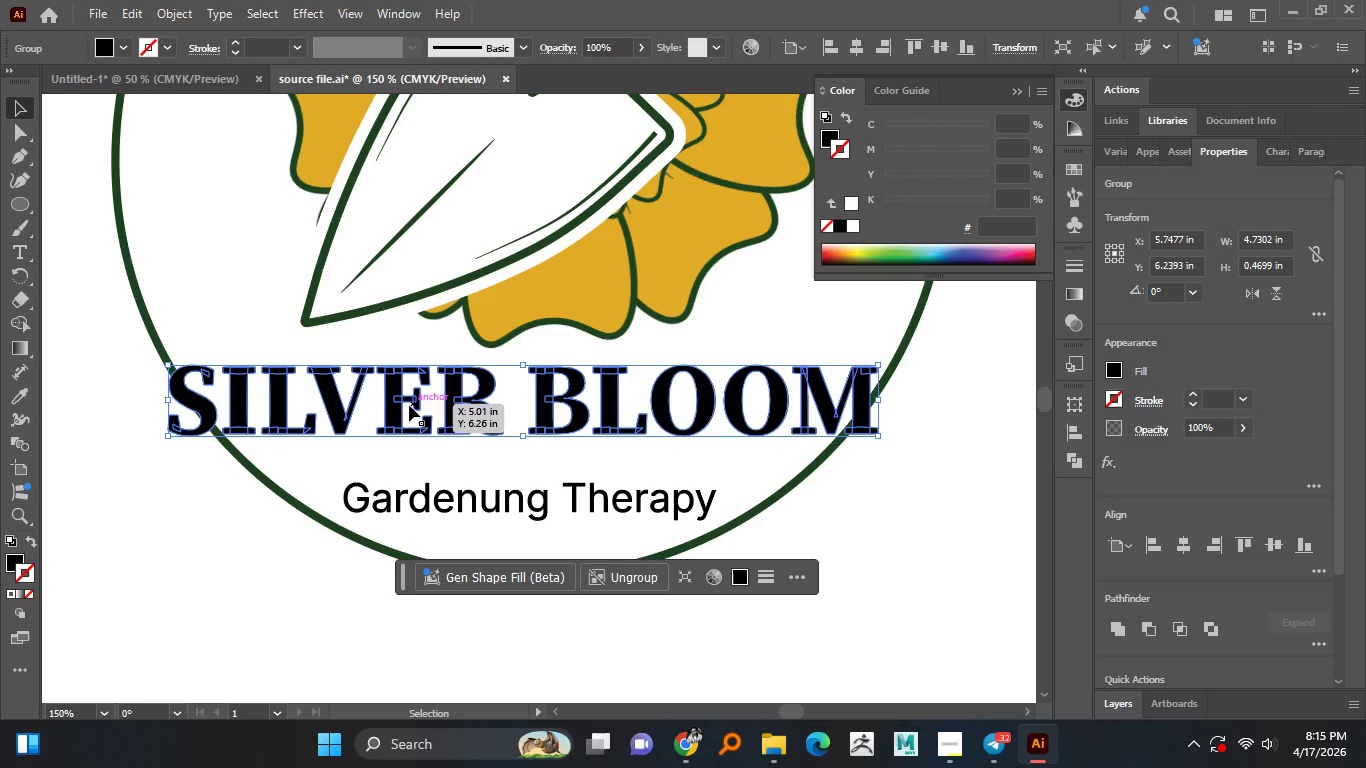 
key(ArrowDown)
 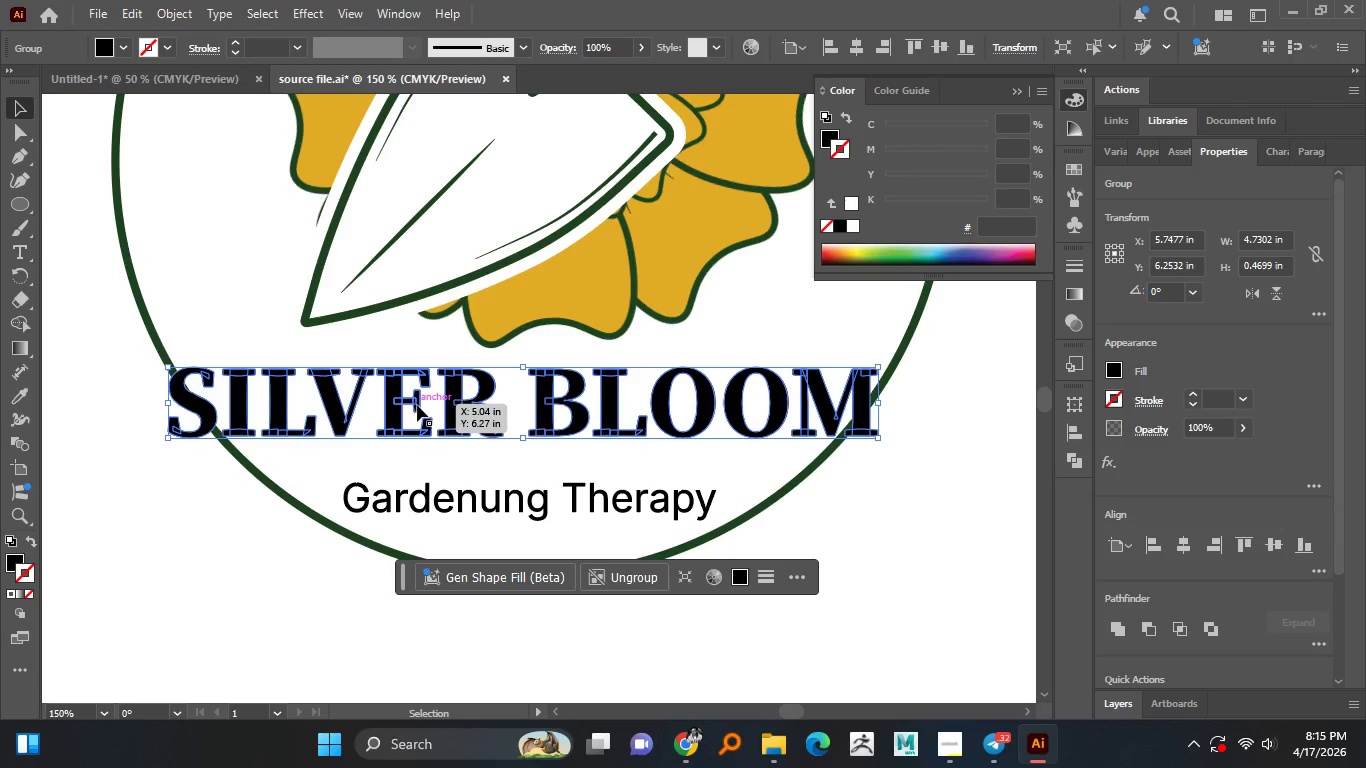 
left_click([823, 508])
 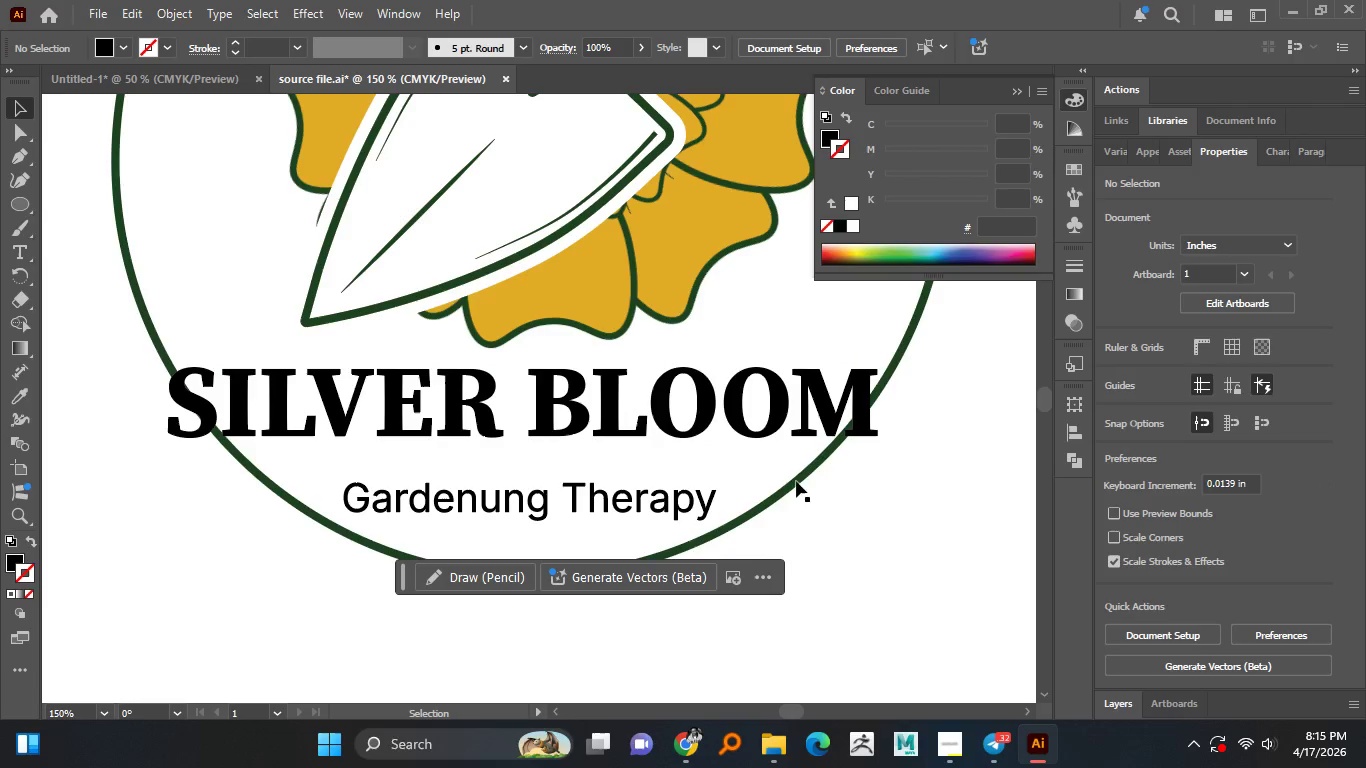 
left_click([794, 476])
 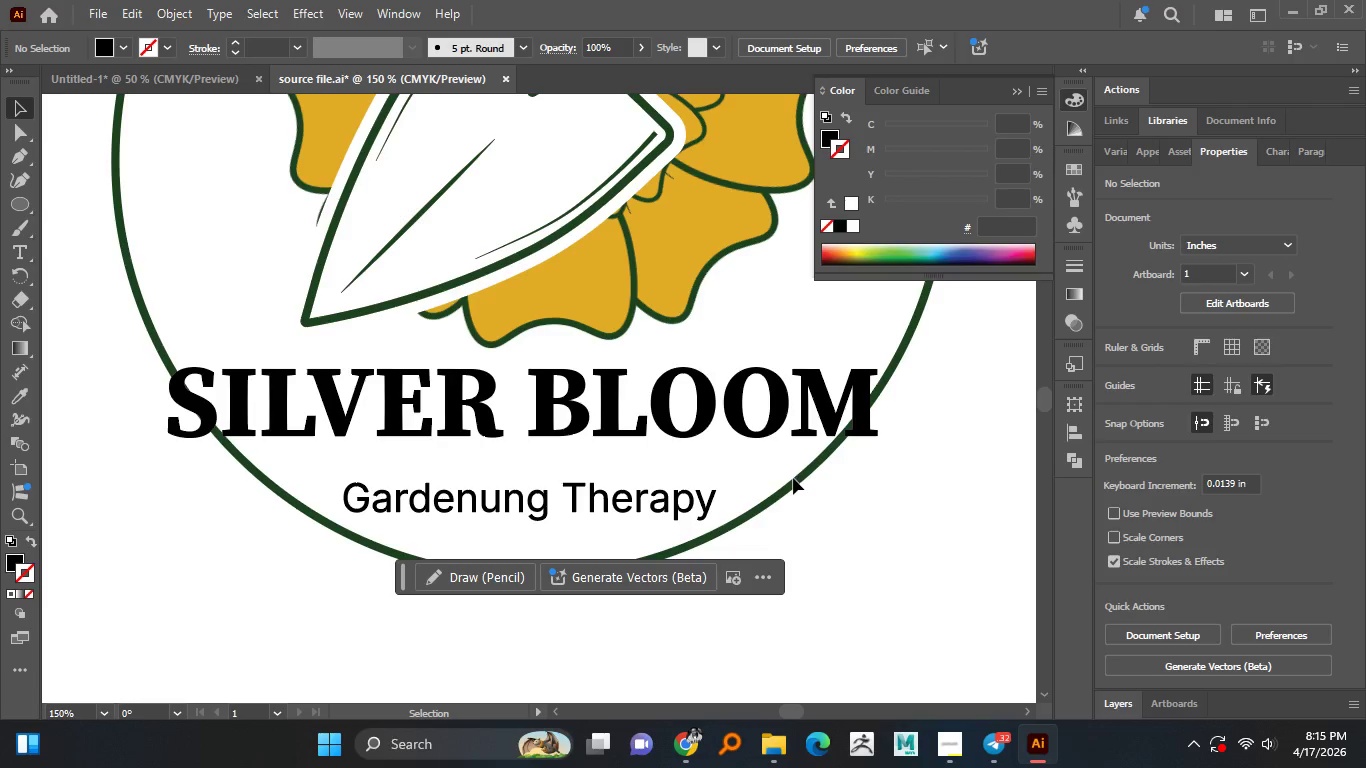 
left_click([793, 479])
 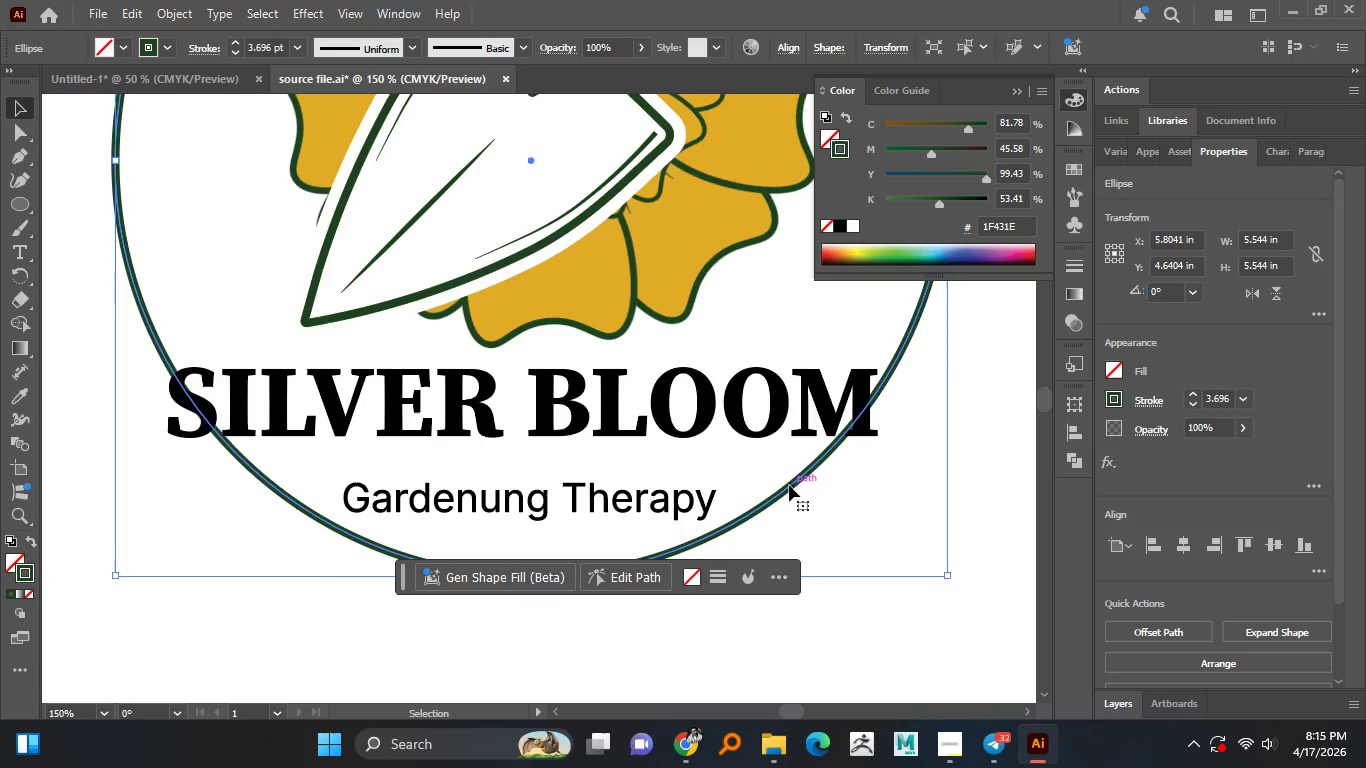 
key(P)
 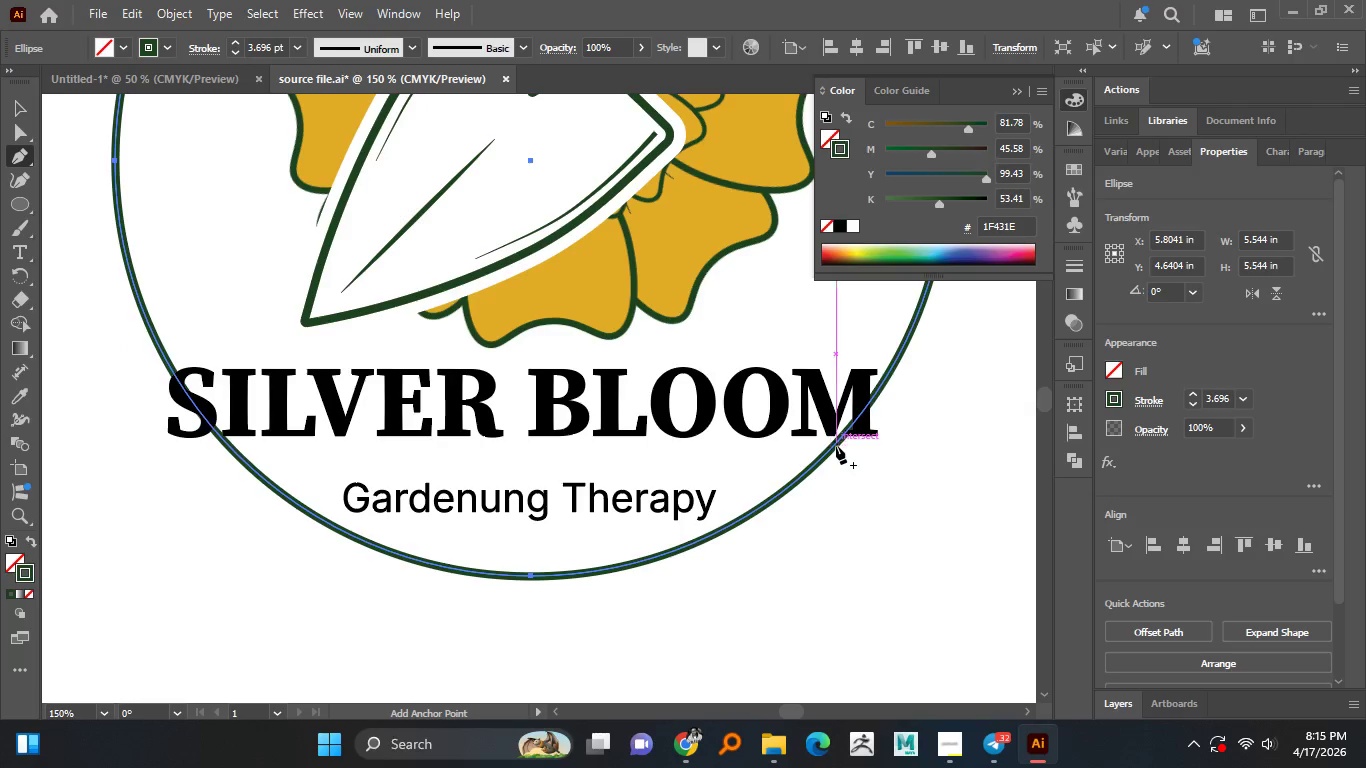 
left_click([838, 444])
 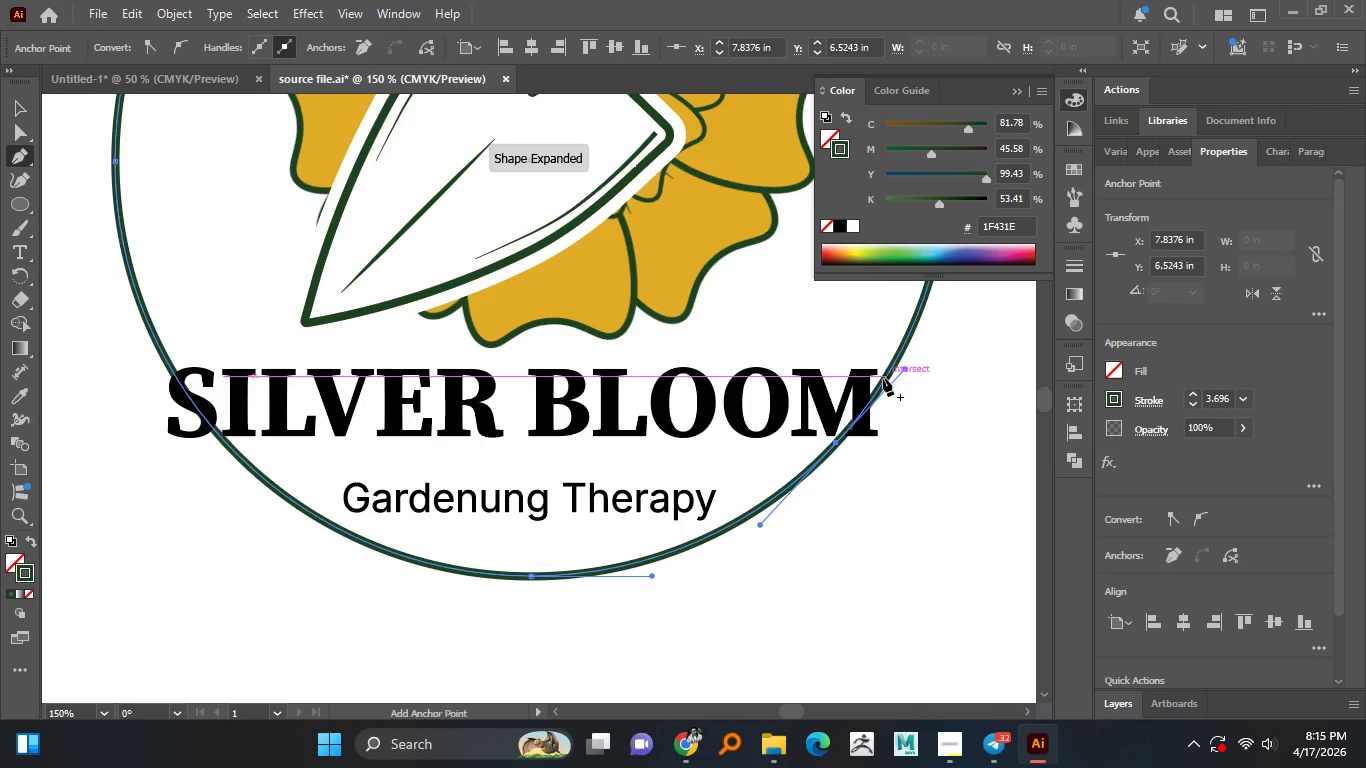 
left_click([883, 378])
 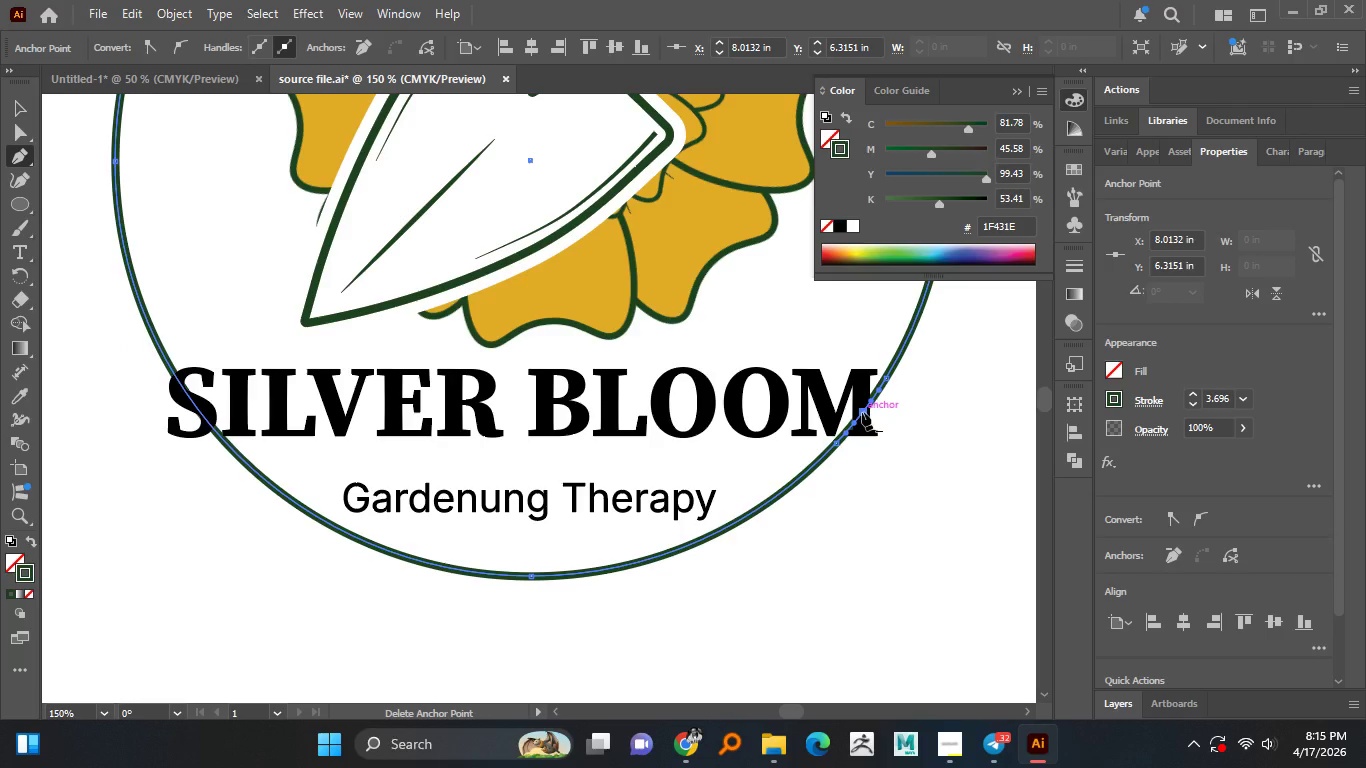 
key(A)
 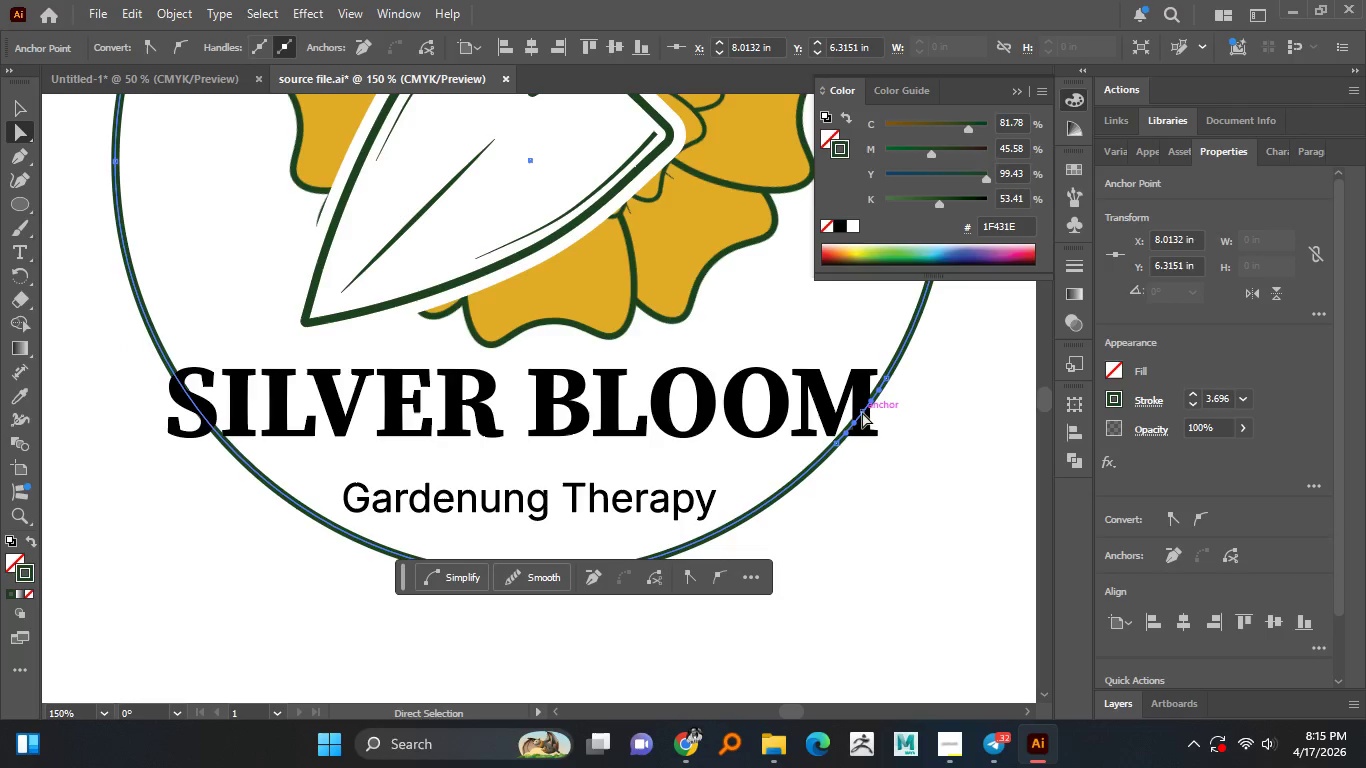 
left_click([862, 412])
 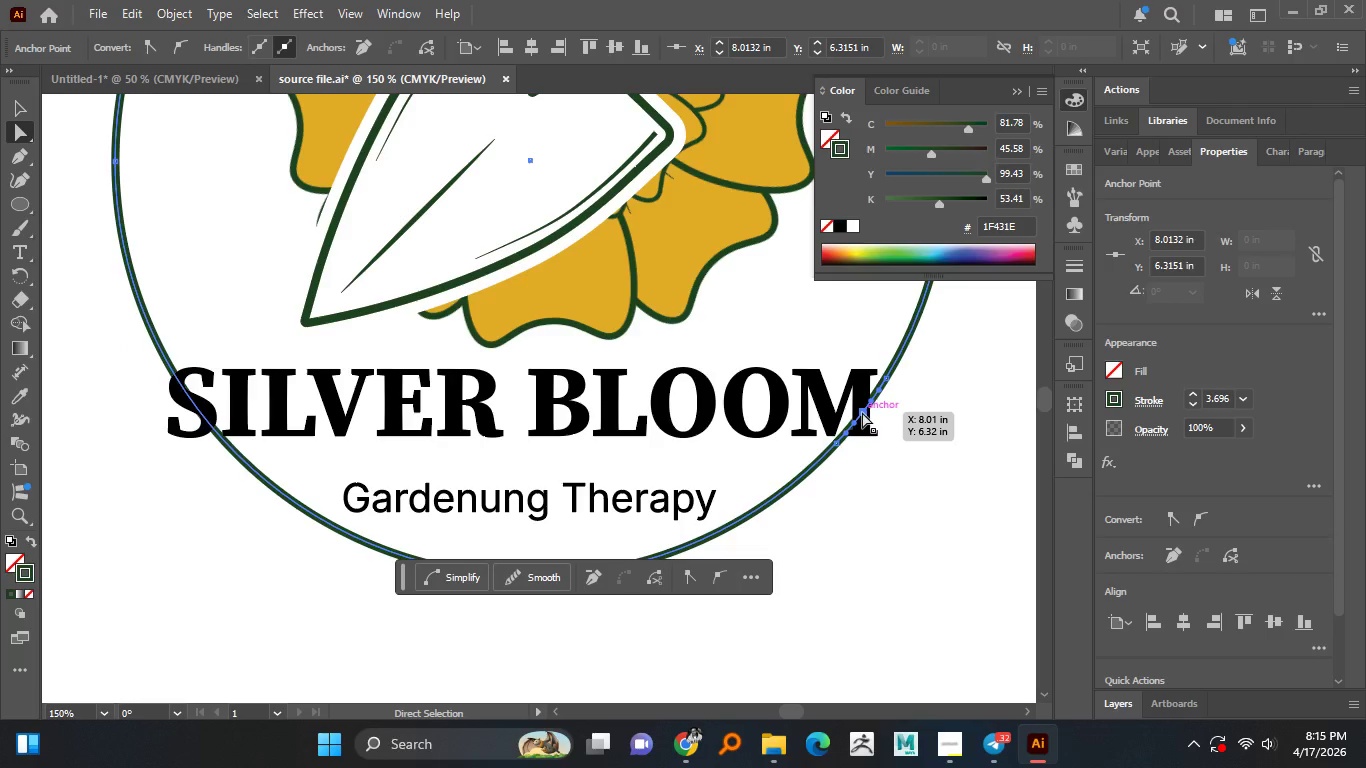 
key(Delete)
 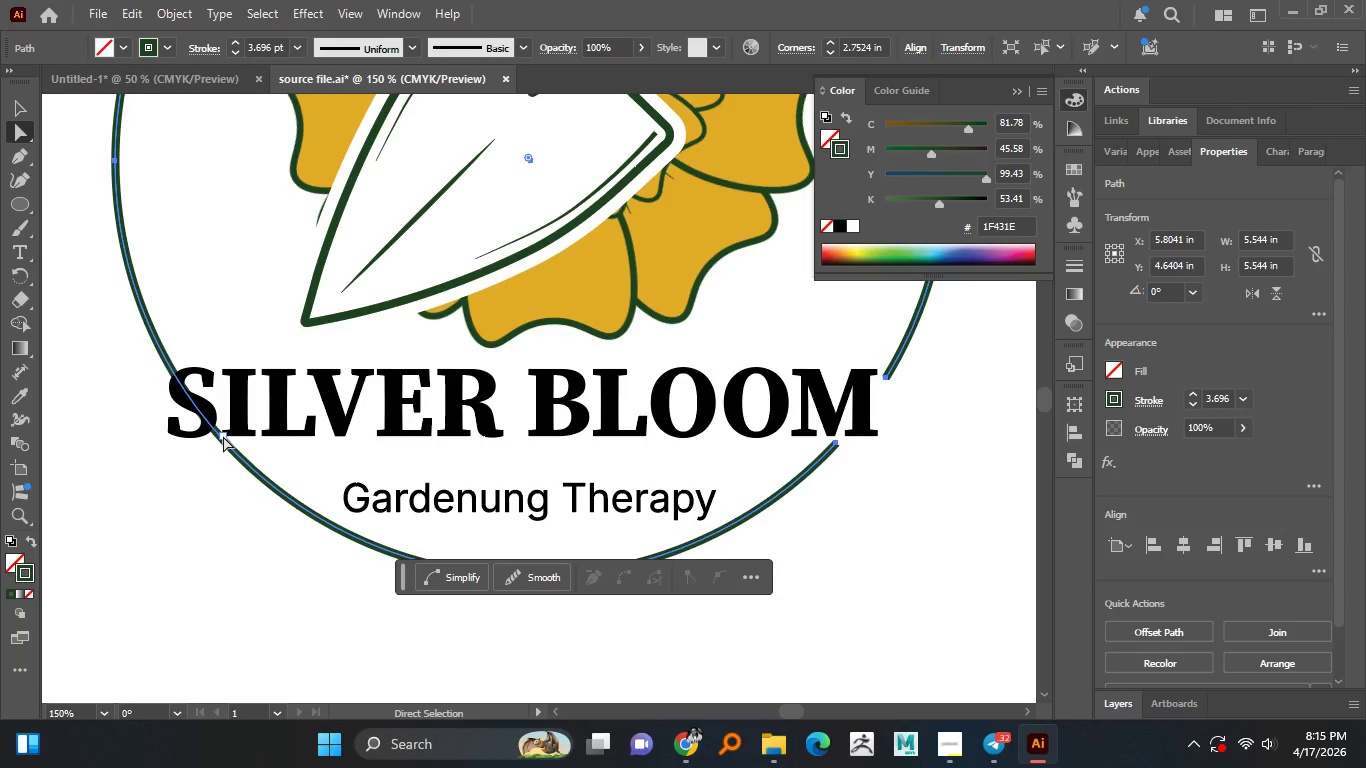 
key(P)
 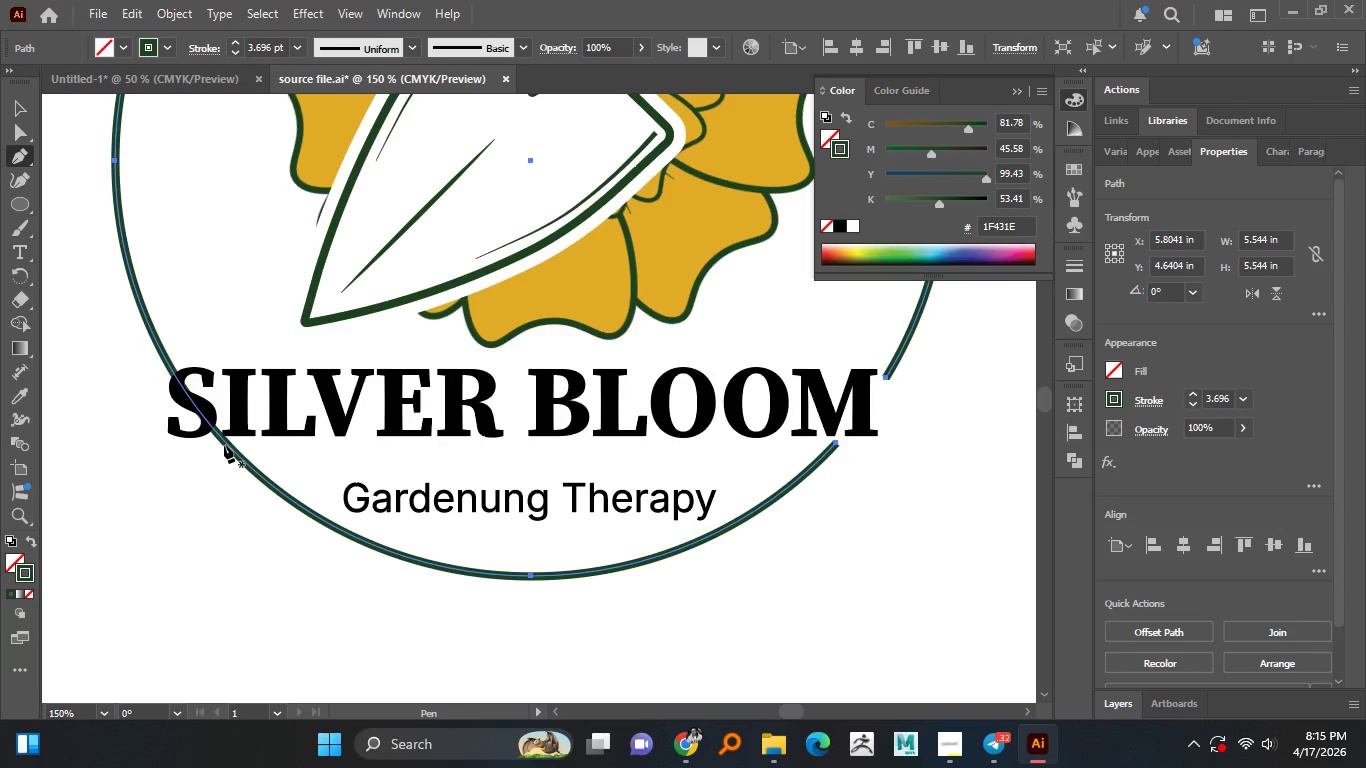 
left_click([224, 443])
 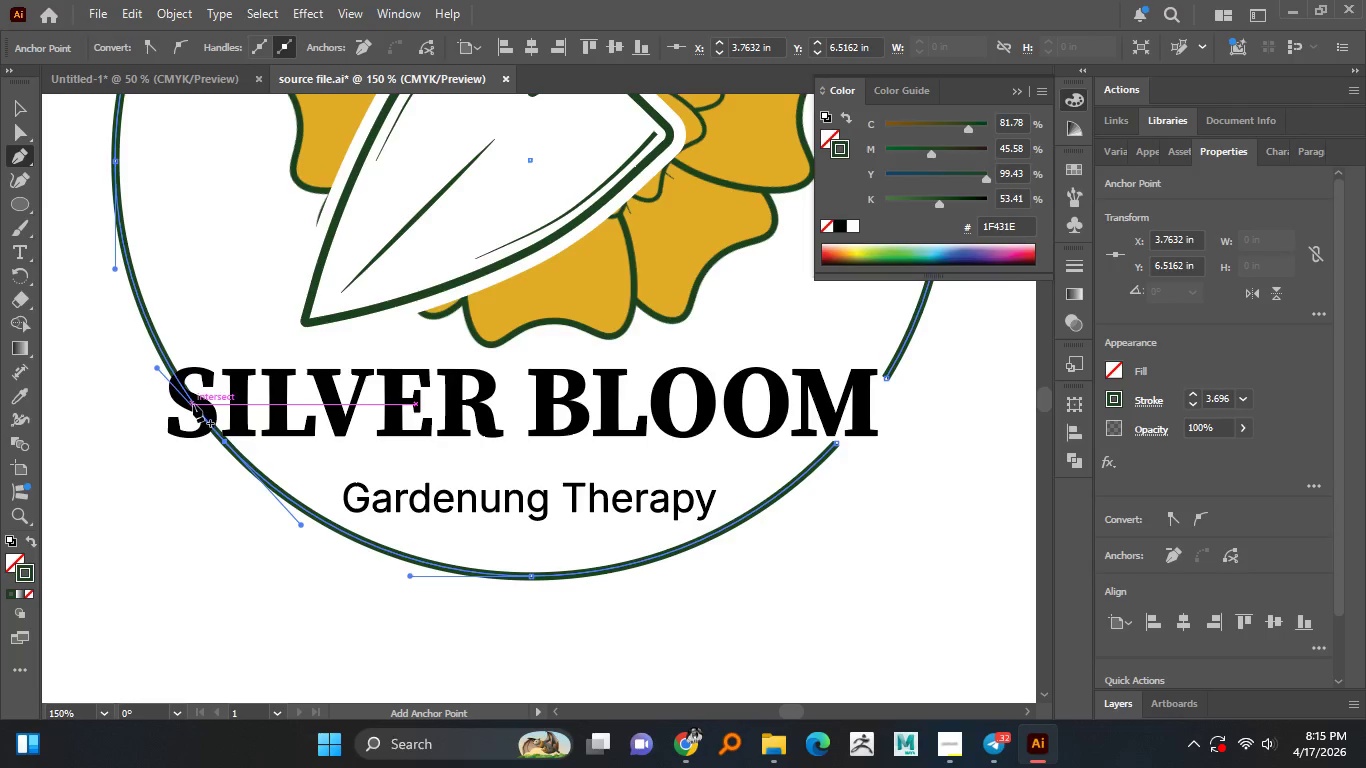 
left_click([193, 403])
 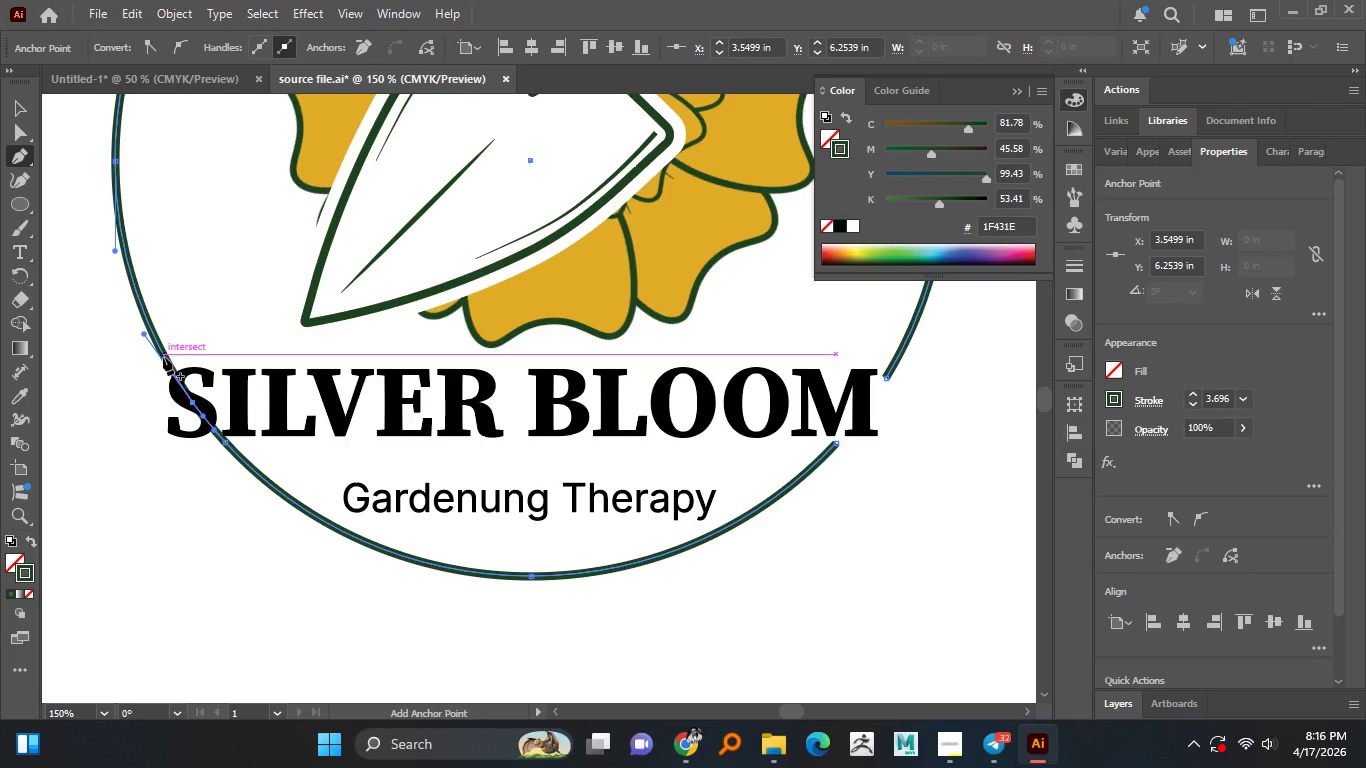 
left_click([163, 358])
 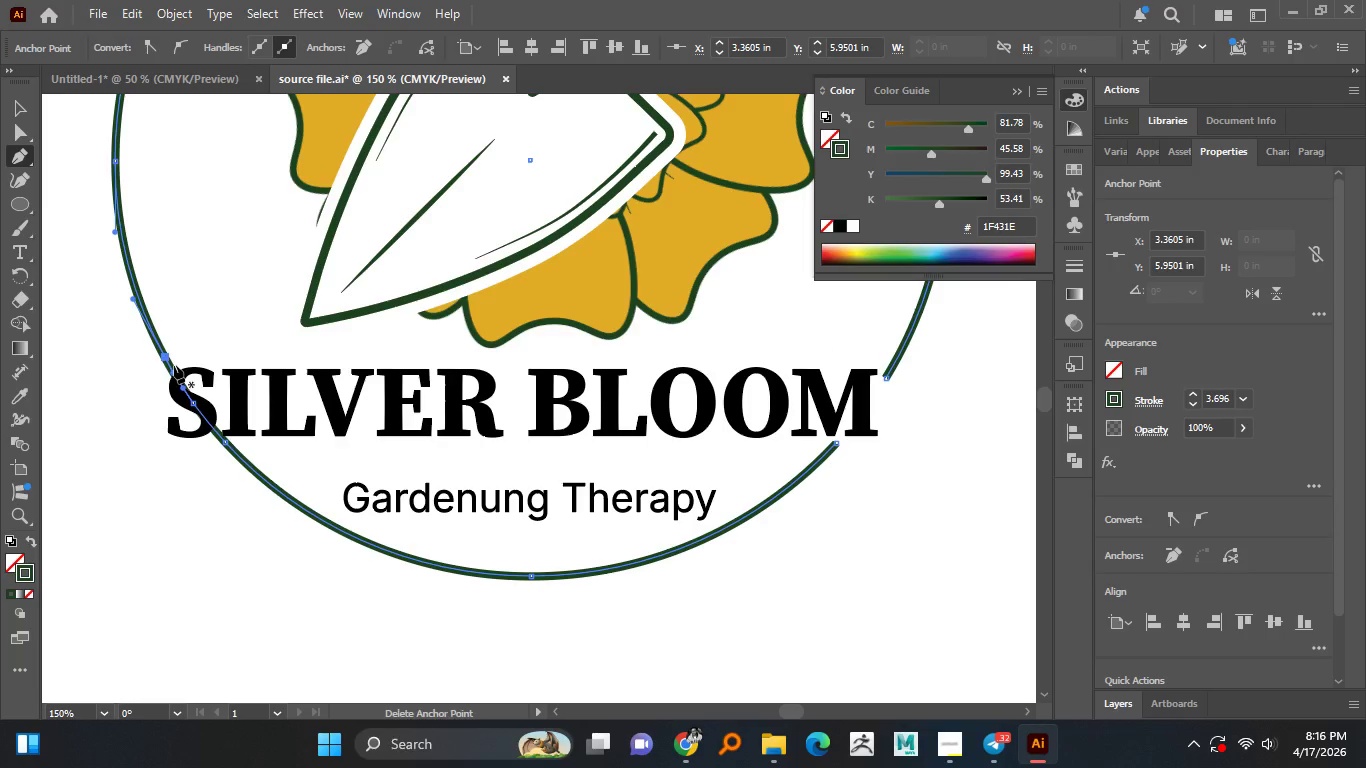 
key(A)
 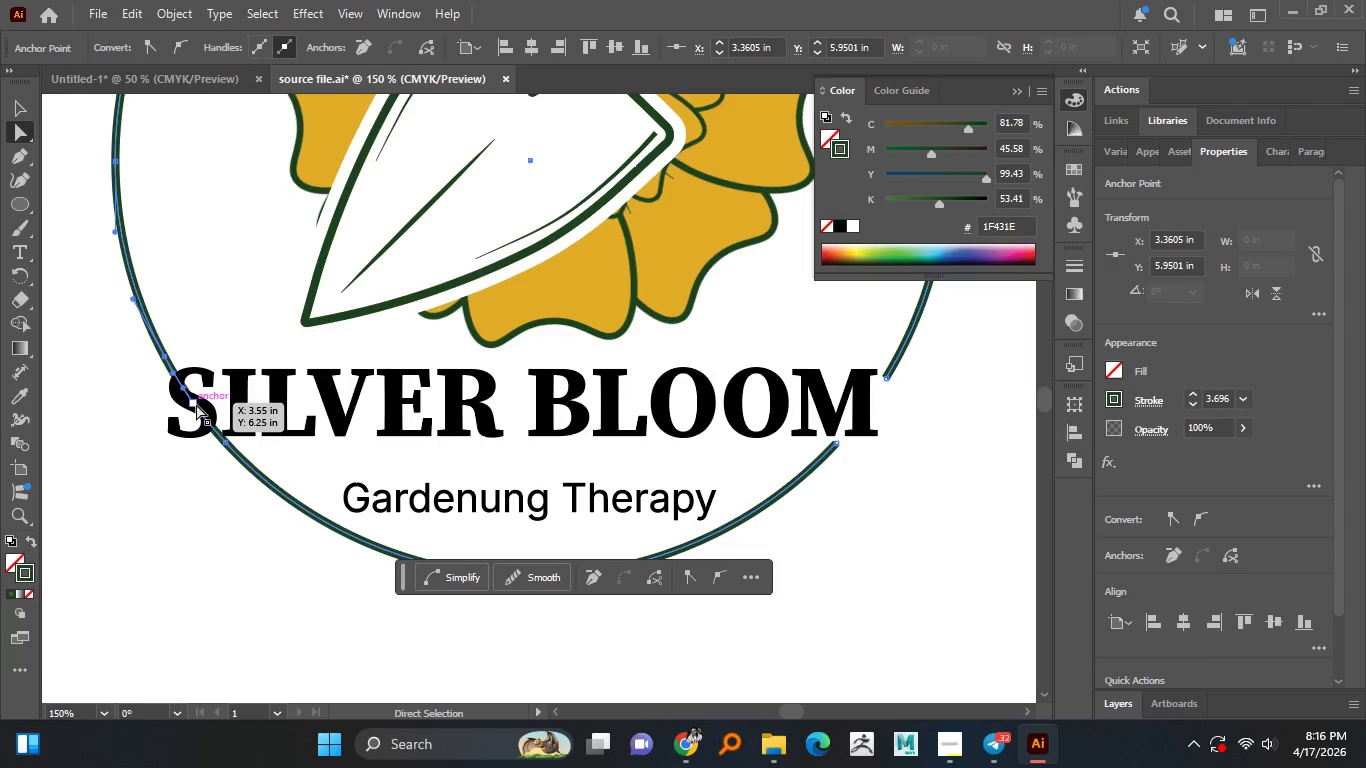 
left_click([196, 404])
 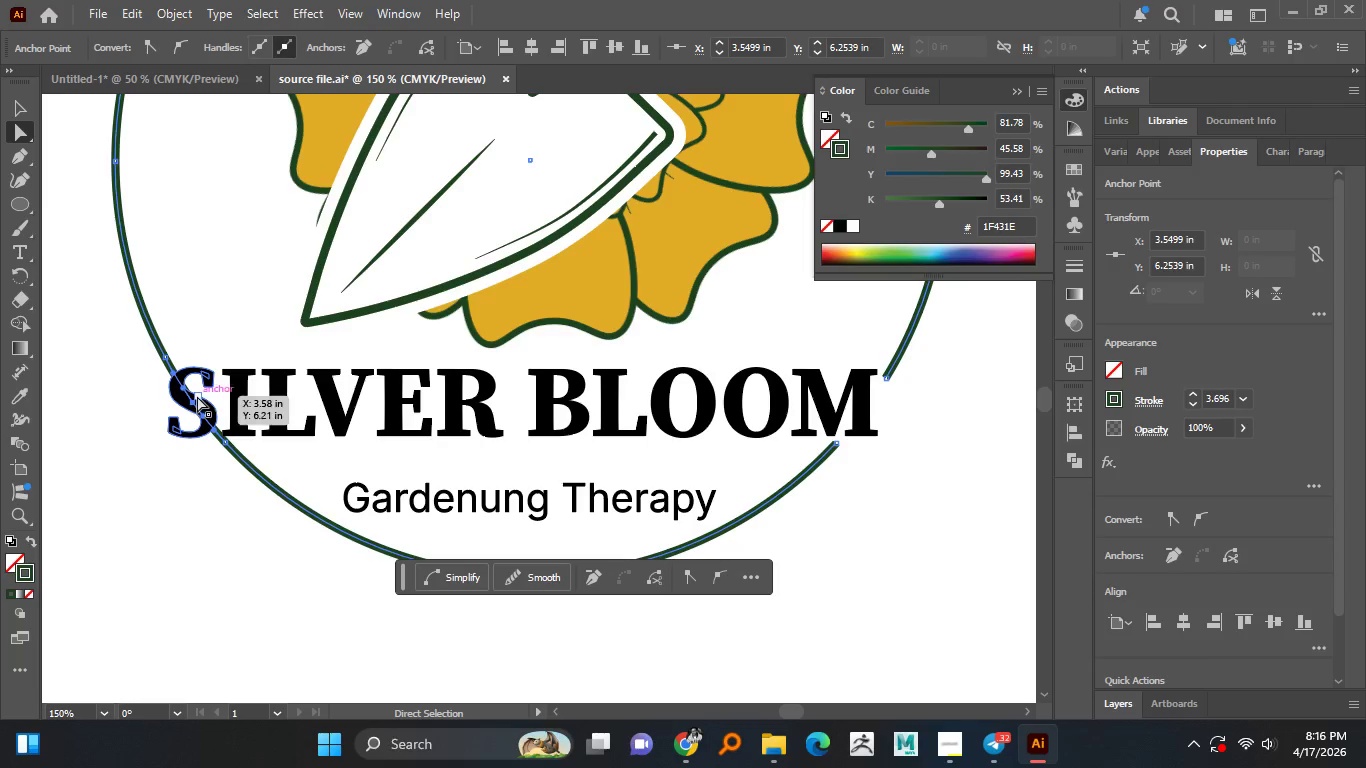 
key(Delete)
 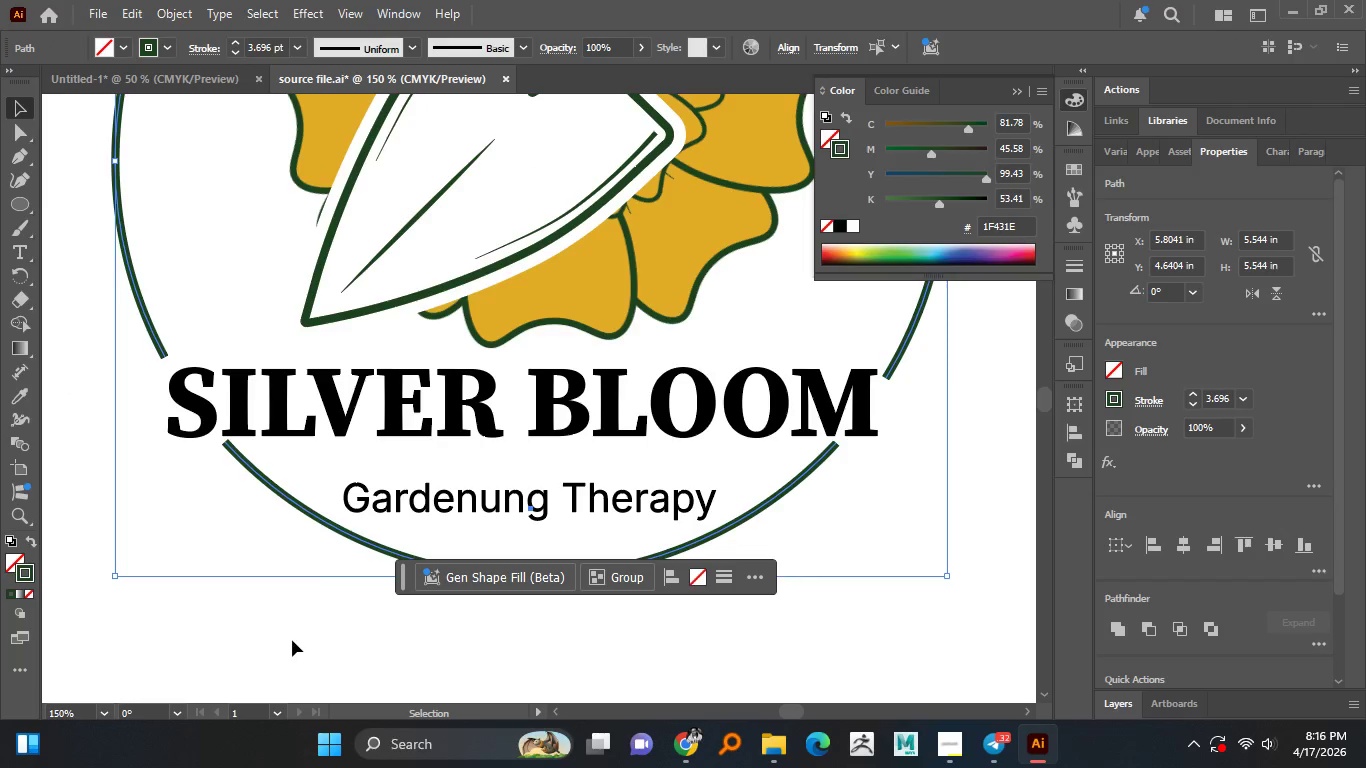 
hold_key(key=AltLeft, duration=1.52)
scroll: coordinate [283, 663], scroll_direction: down, amount: 2.0
 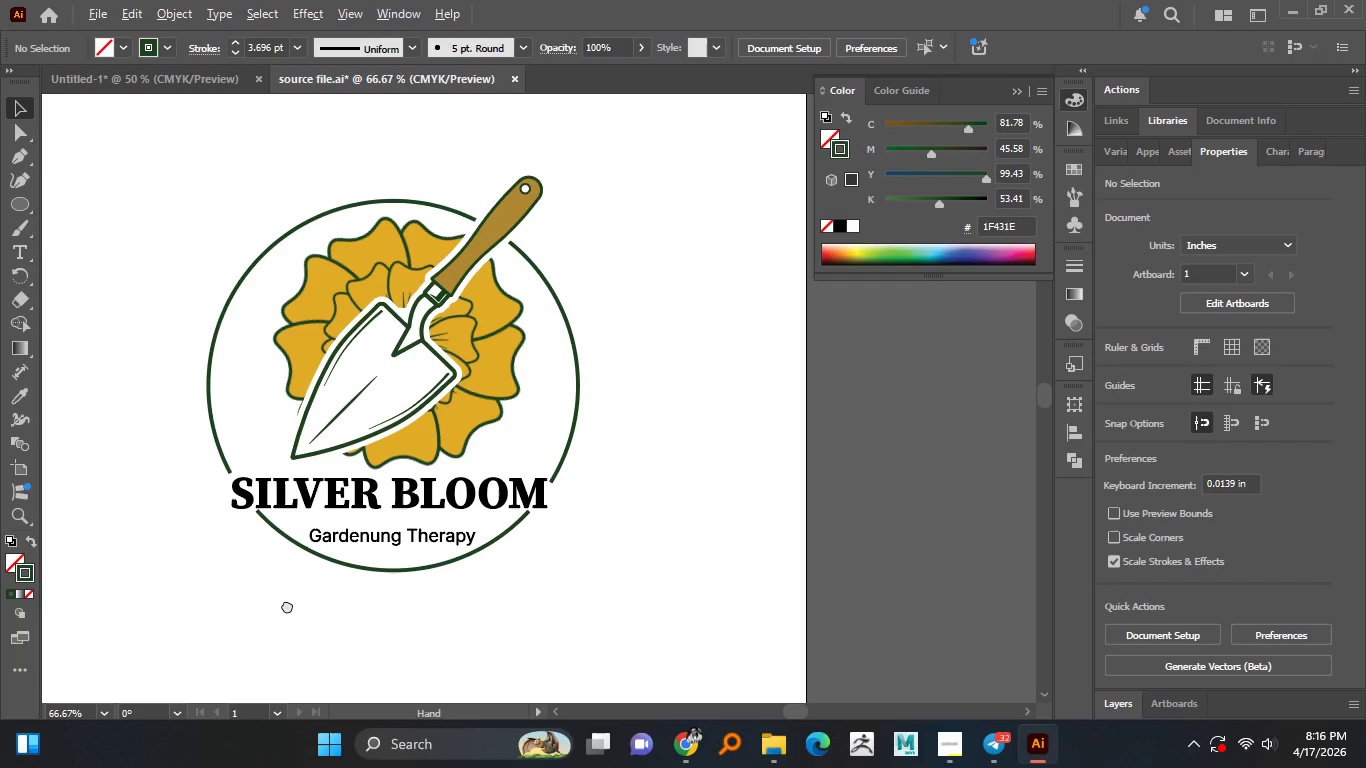 
hold_key(key=AltLeft, duration=1.5)
 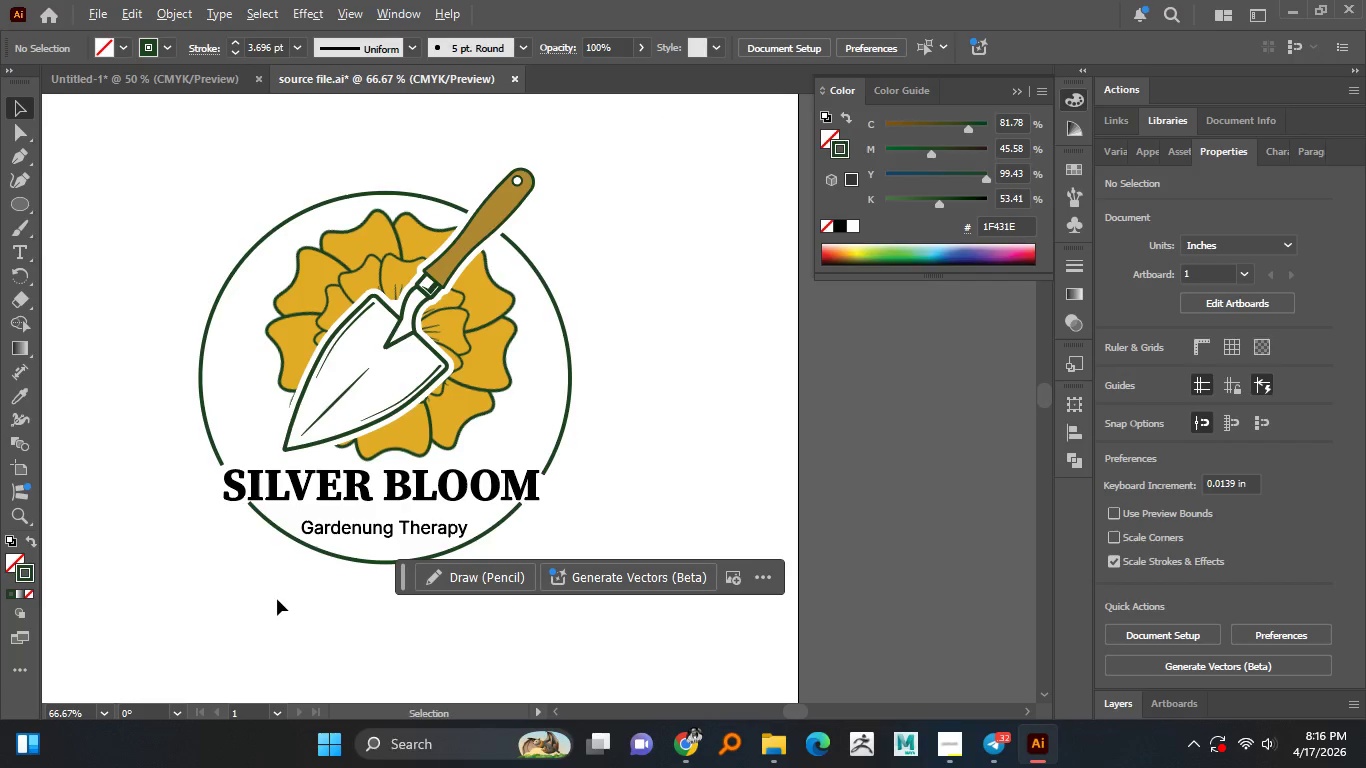 
hold_key(key=AltLeft, duration=1.5)
 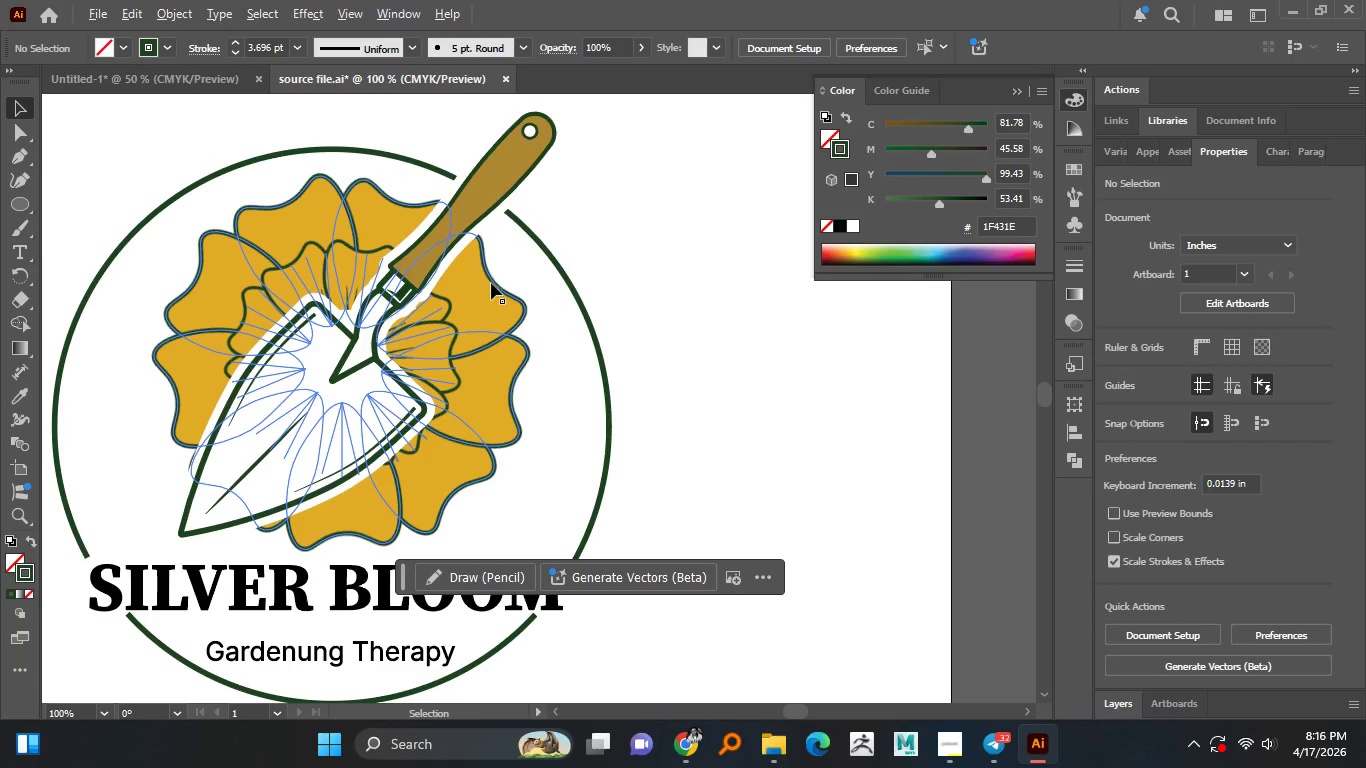 
hold_key(key=AltLeft, duration=0.97)
scroll: coordinate [486, 430], scroll_direction: up, amount: 2.0
 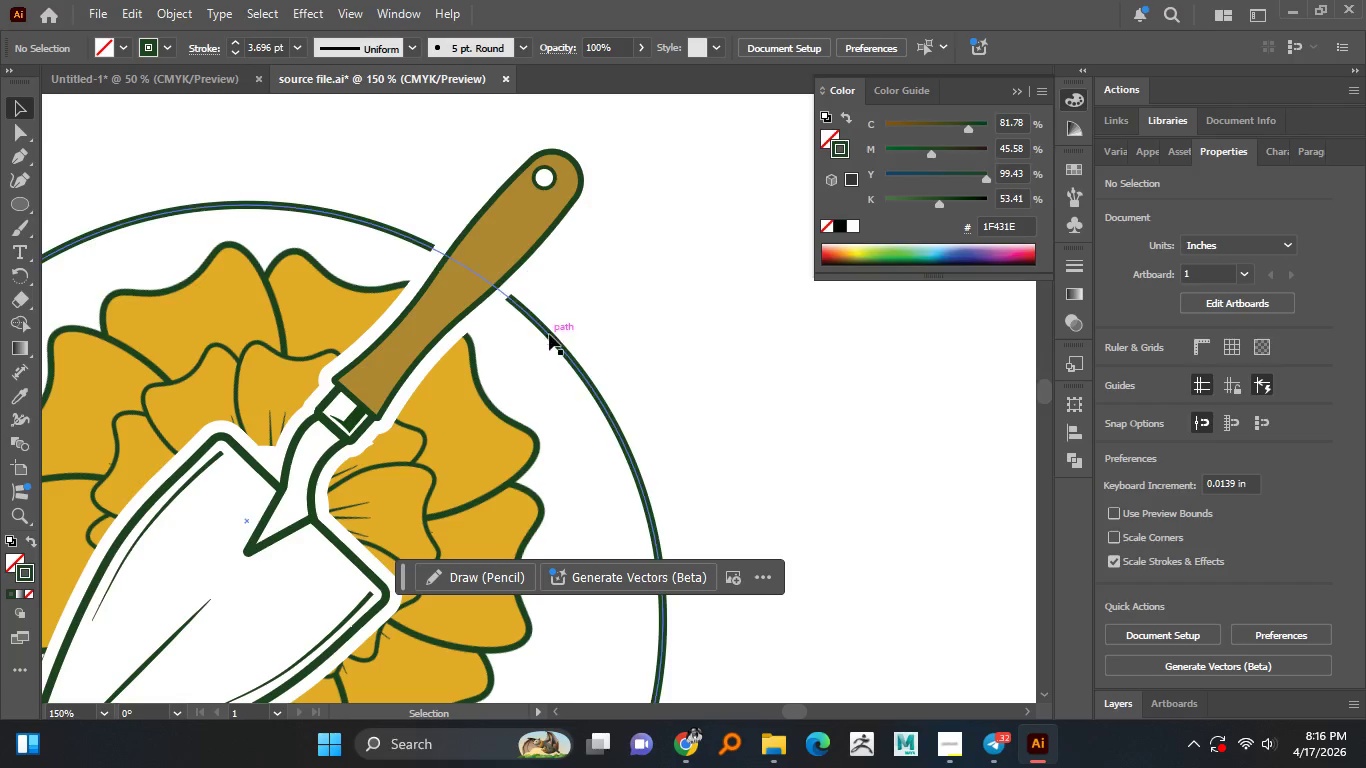 
left_click([549, 335])
 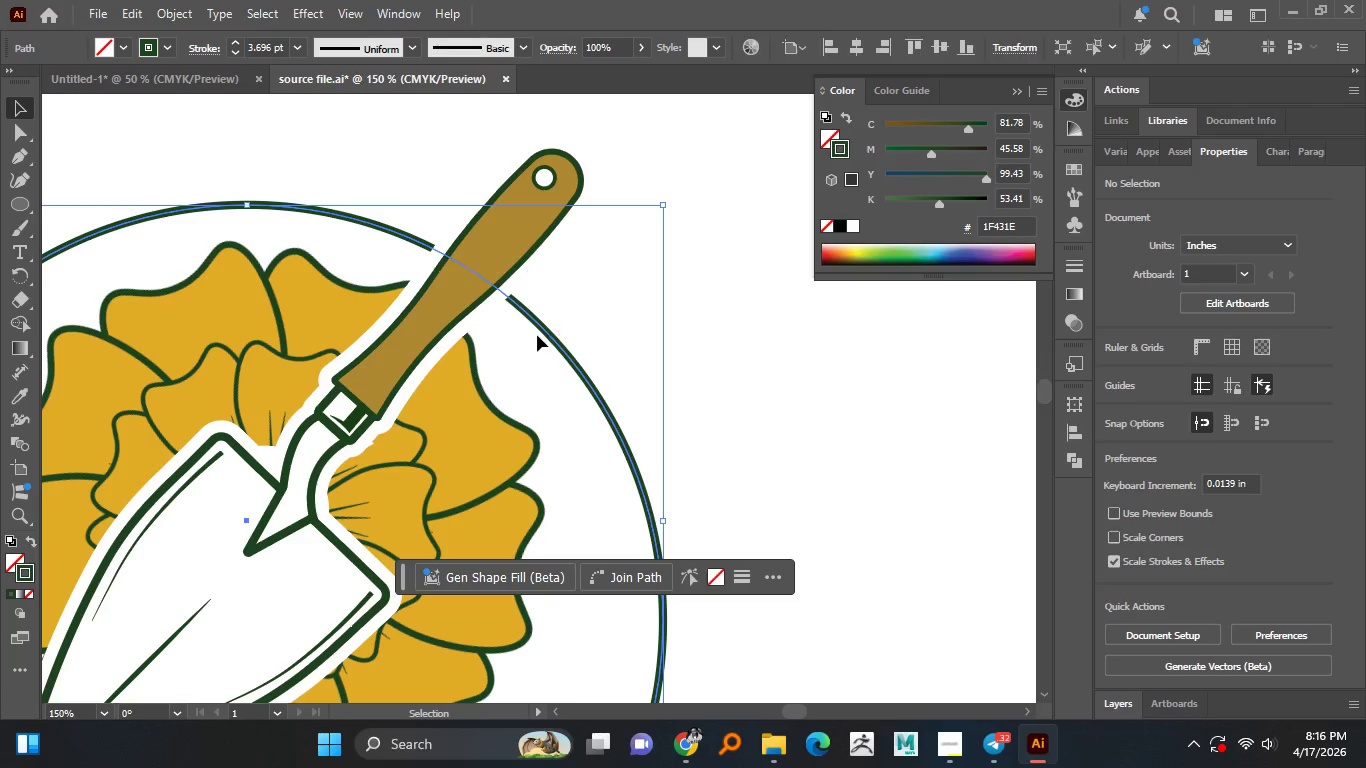 
hold_key(key=AltLeft, duration=1.51)
scroll: coordinate [532, 300], scroll_direction: up, amount: 2.0
 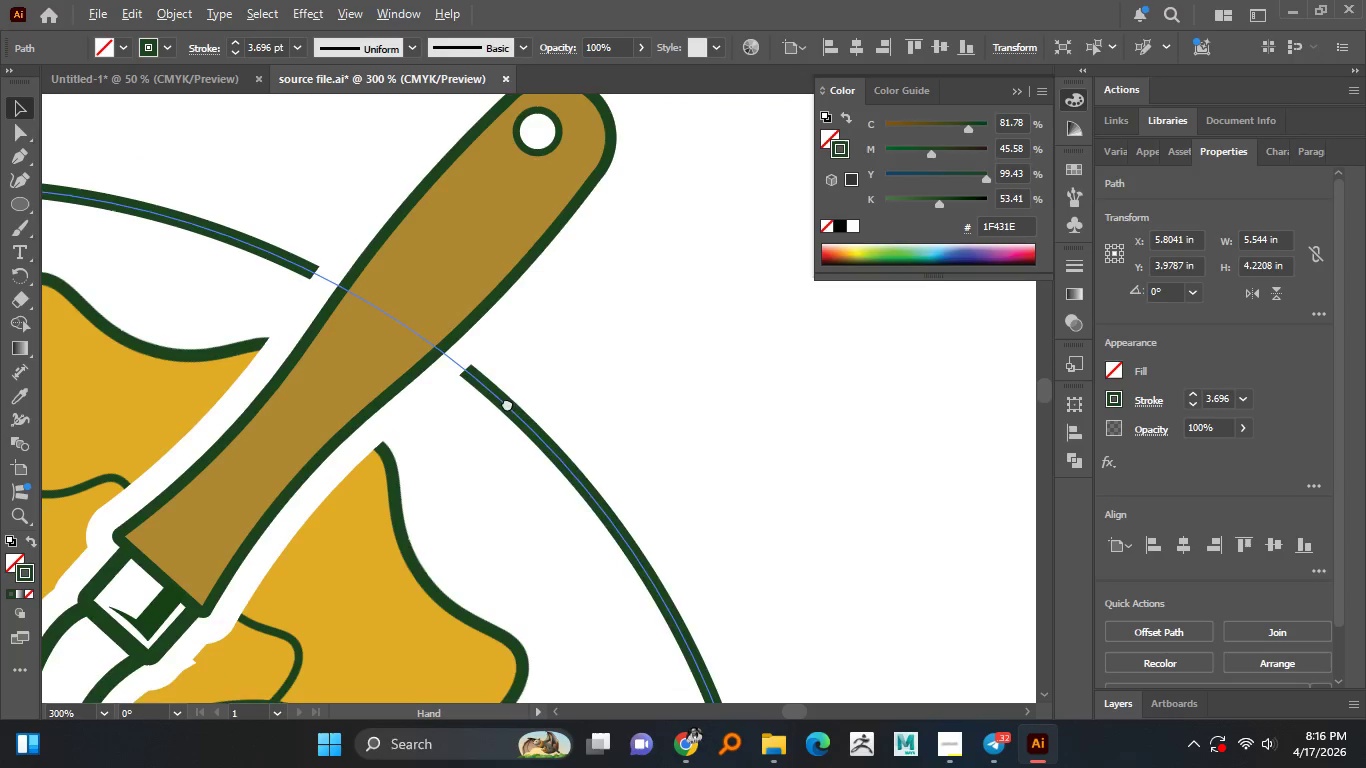 
key(Alt+AltLeft)
 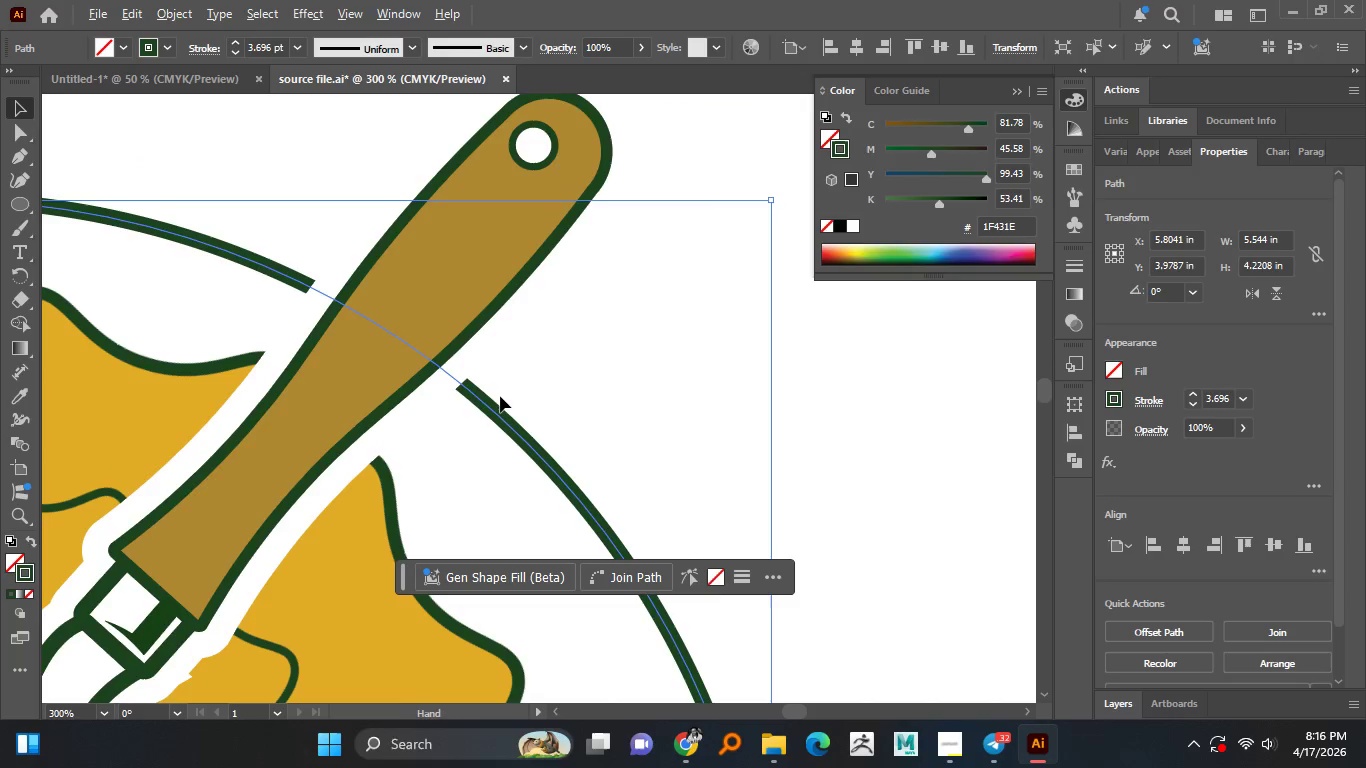 
key(Alt+AltLeft)
 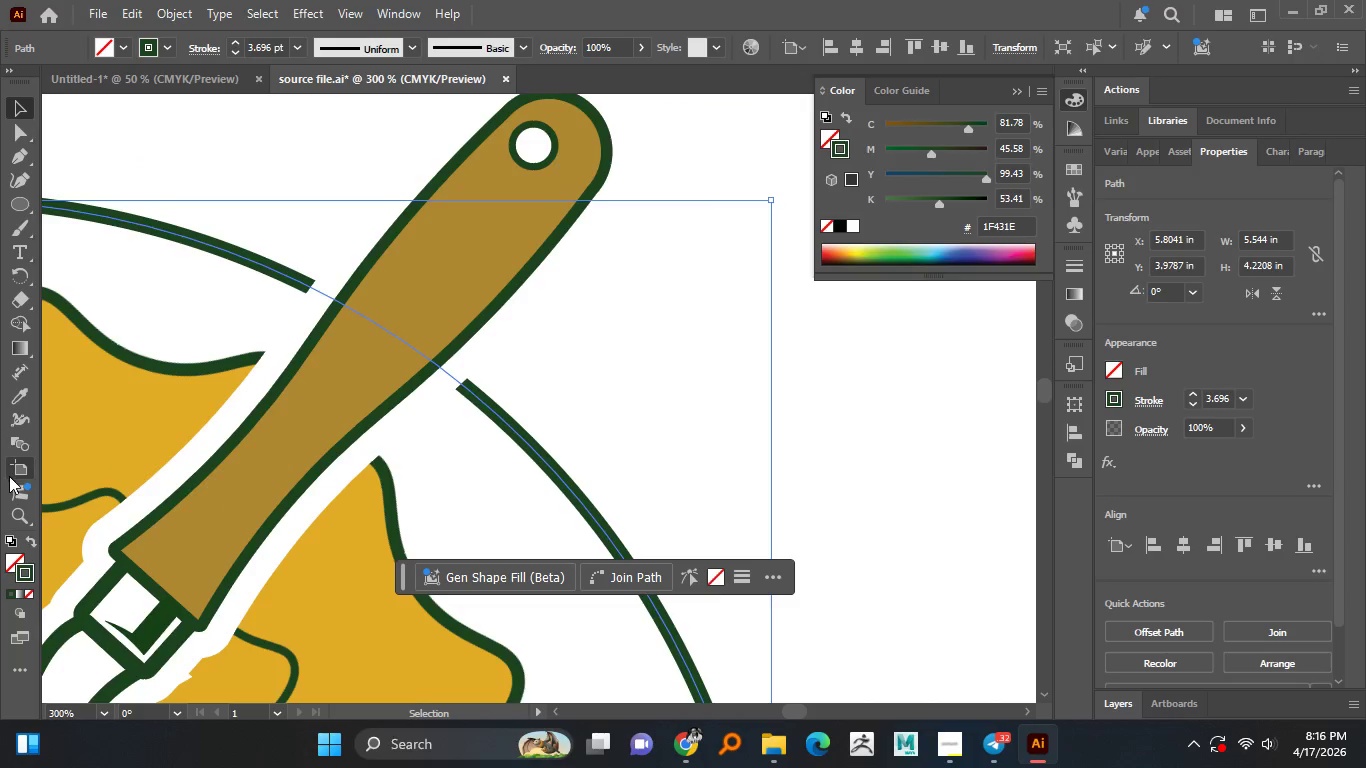 
hold_key(key=AltLeft, duration=0.59)
 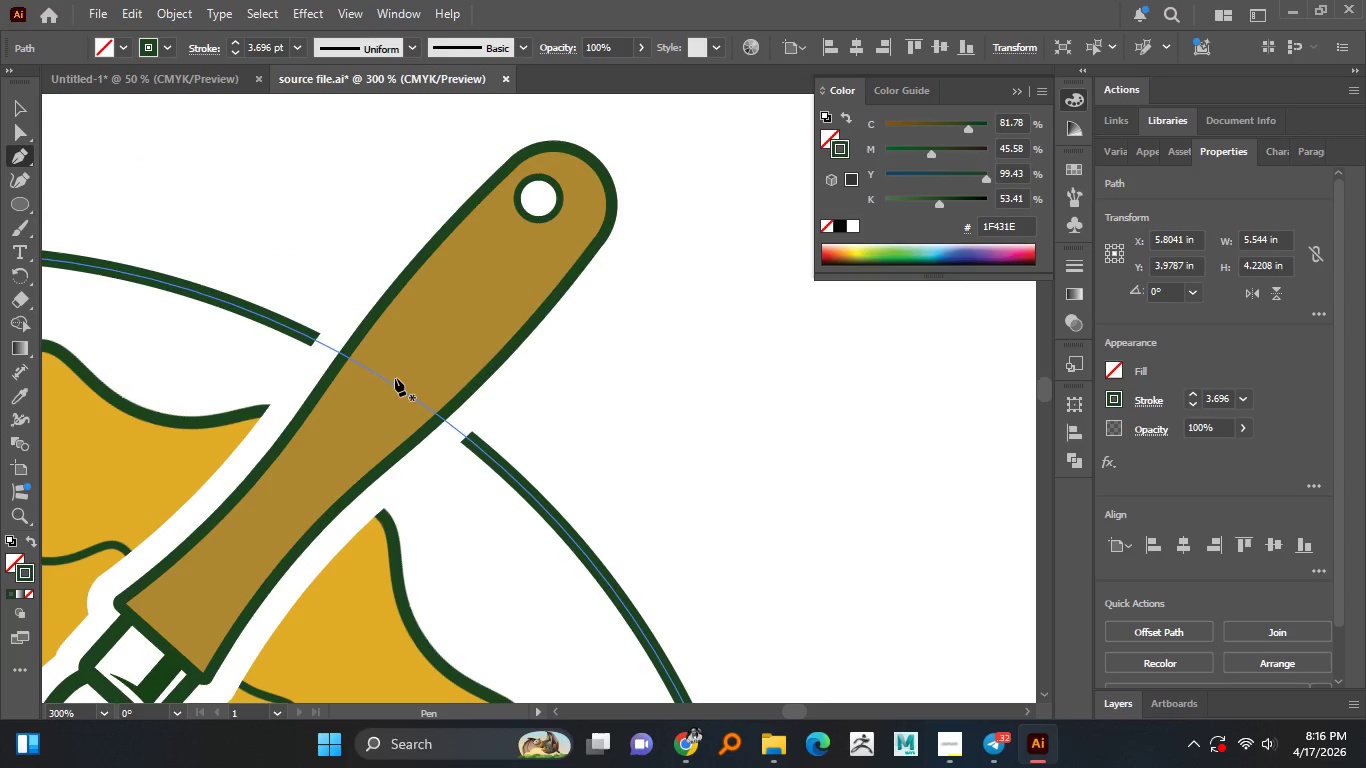 
left_click([388, 382])
 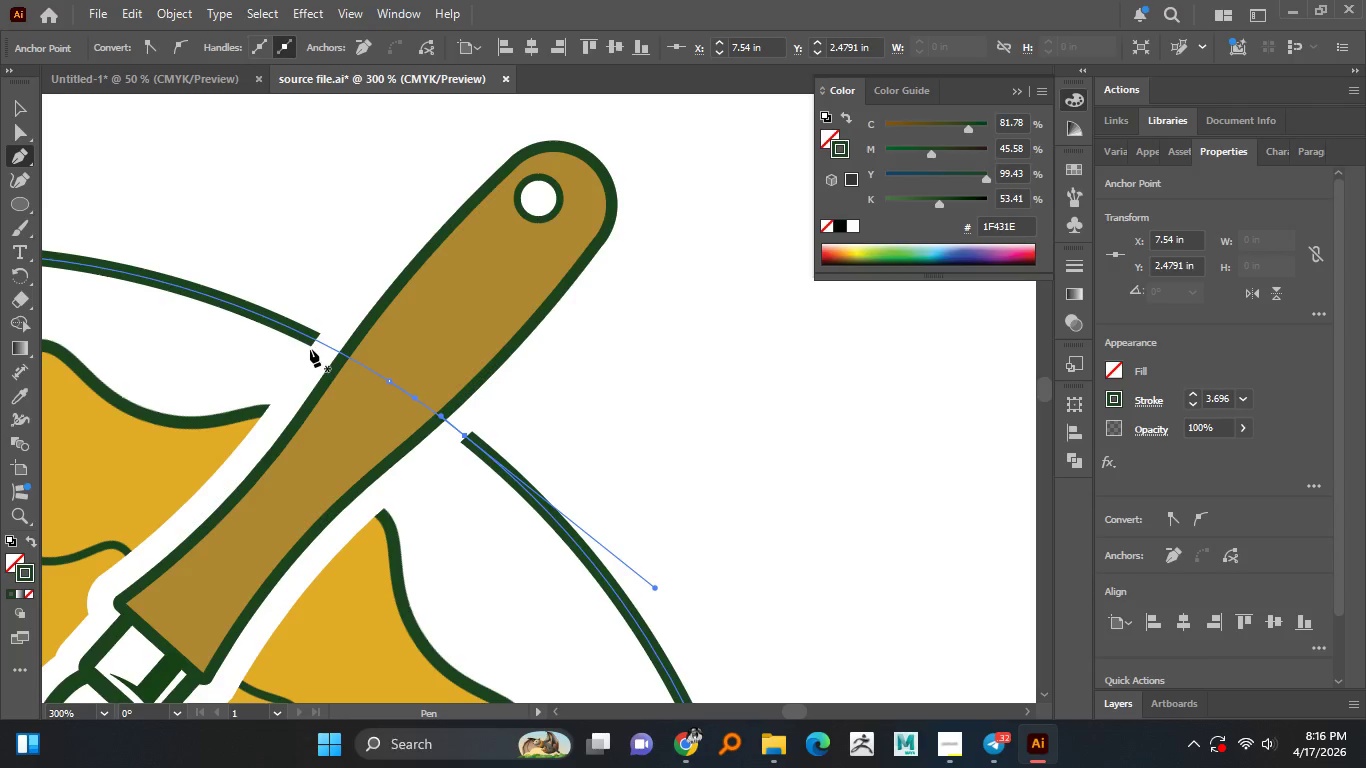 
left_click([314, 338])
 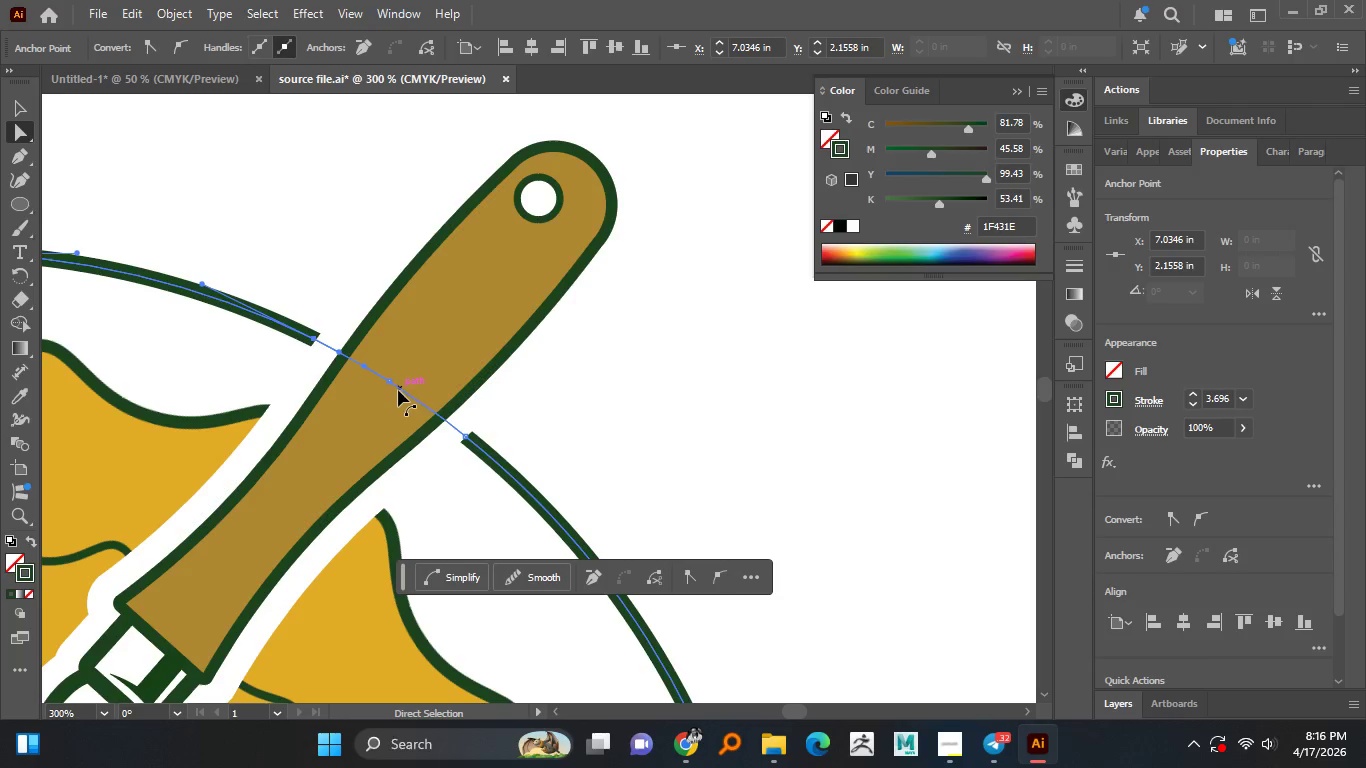 
left_click([390, 382])
 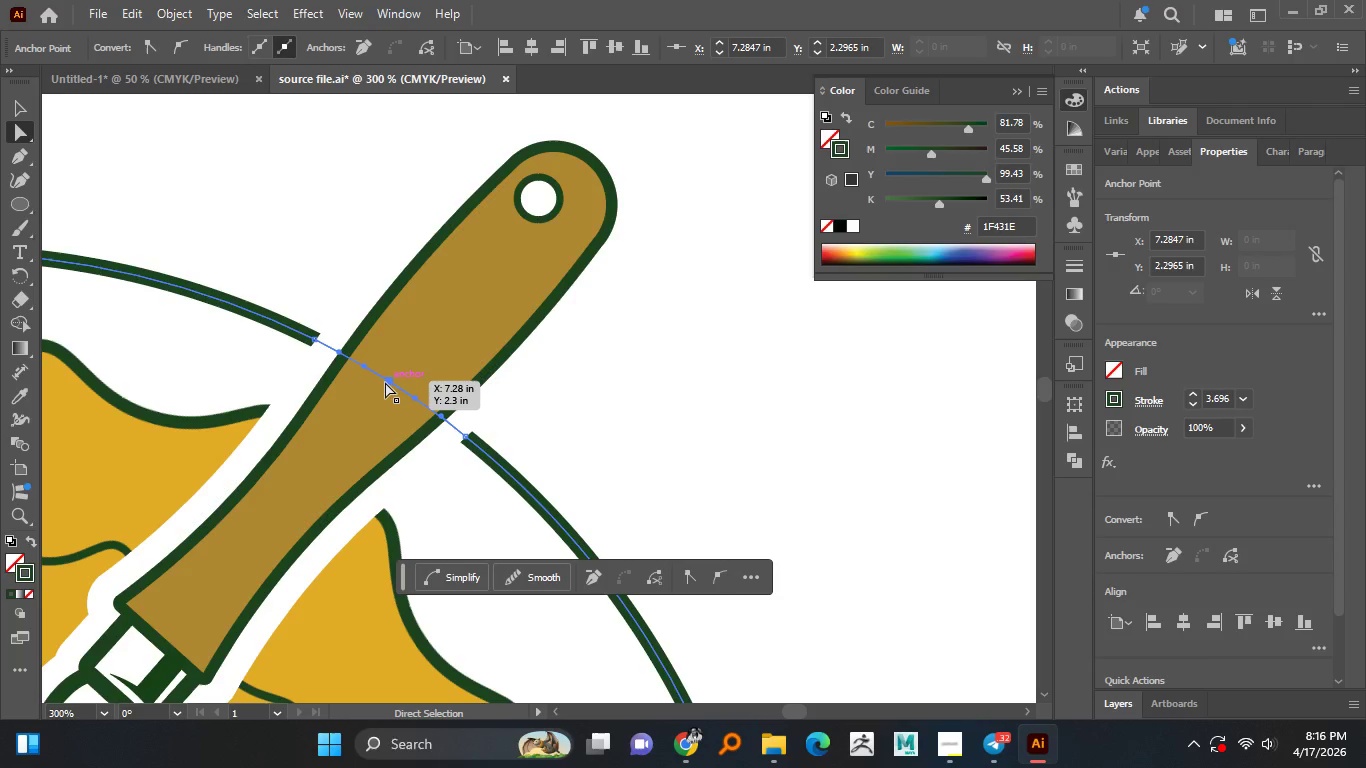 
key(Delete)
 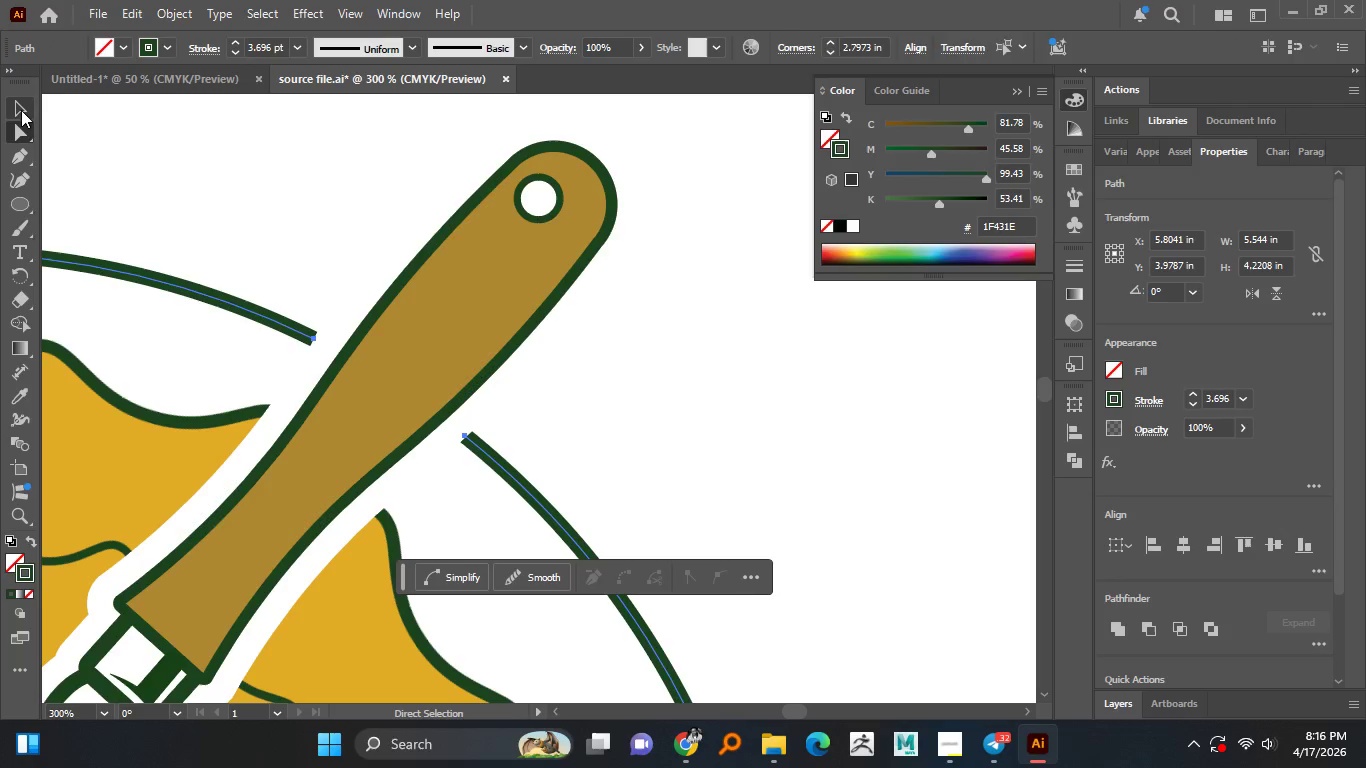 
double_click([163, 169])
 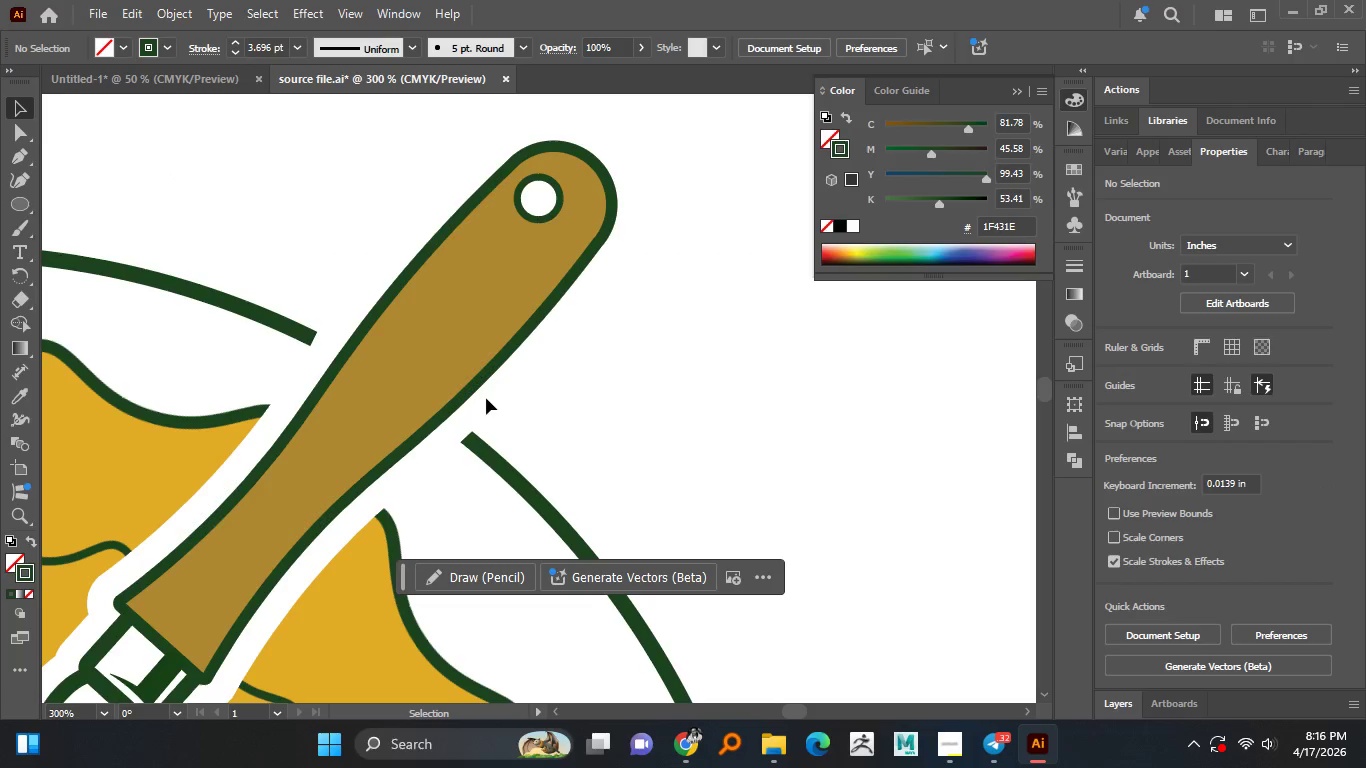 
hold_key(key=AltLeft, duration=1.52)
scroll: coordinate [490, 364], scroll_direction: down, amount: 4.0
 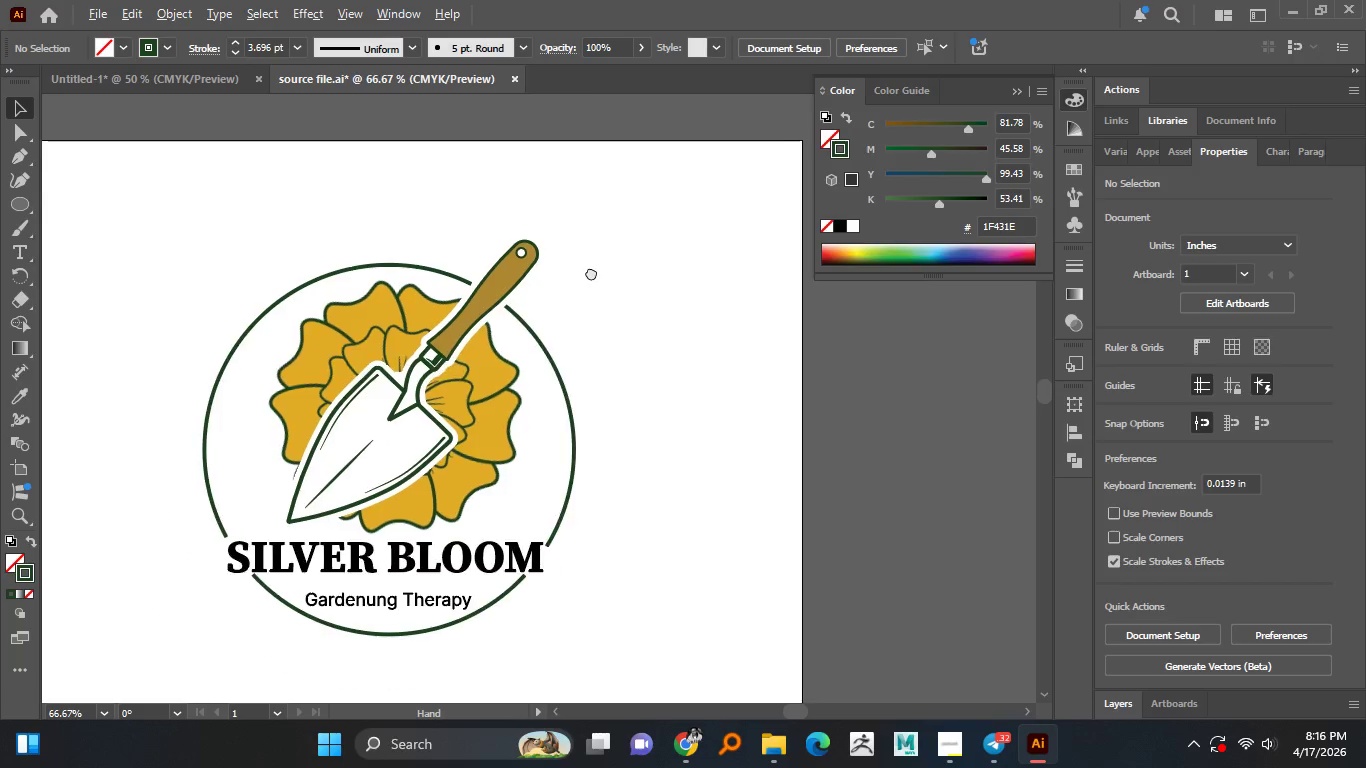 
hold_key(key=AltLeft, duration=1.5)
 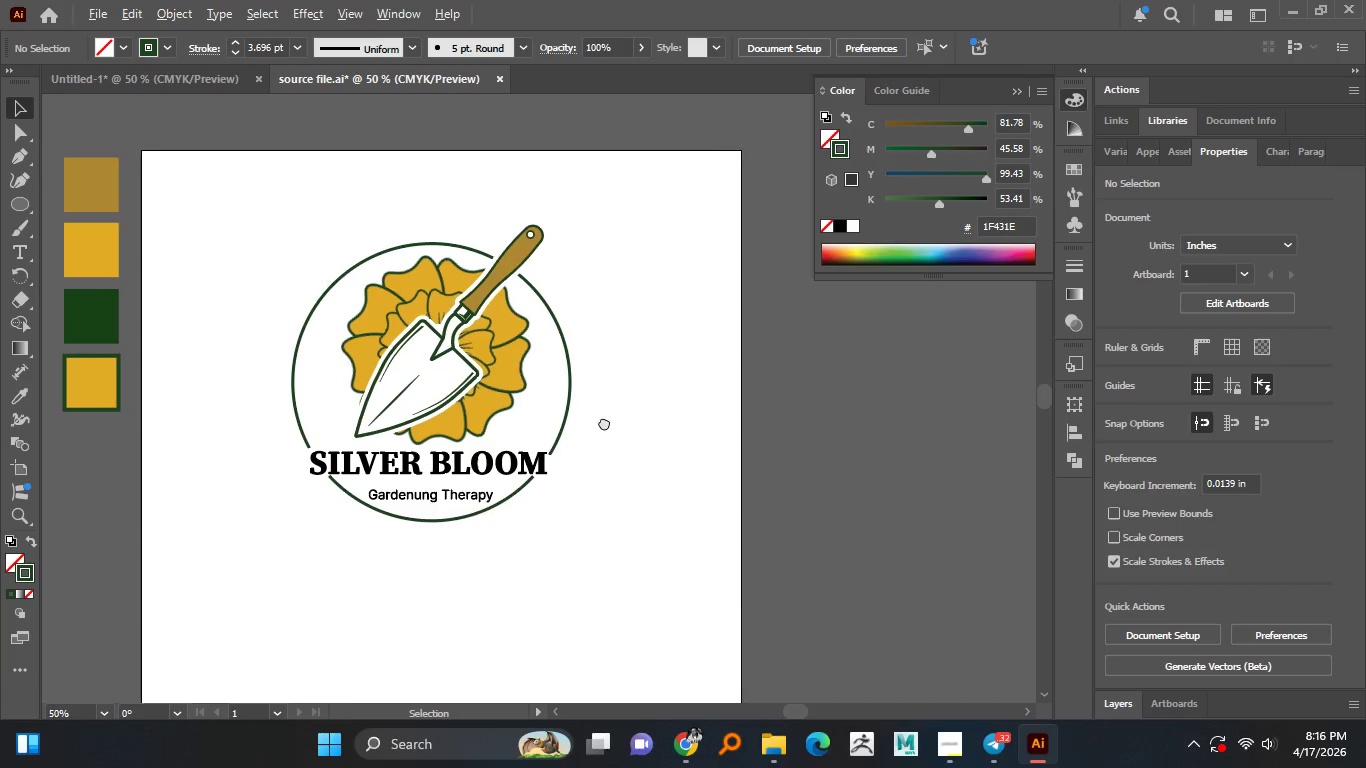 
hold_key(key=AltLeft, duration=1.5)
scroll: coordinate [569, 366], scroll_direction: down, amount: 1.0
 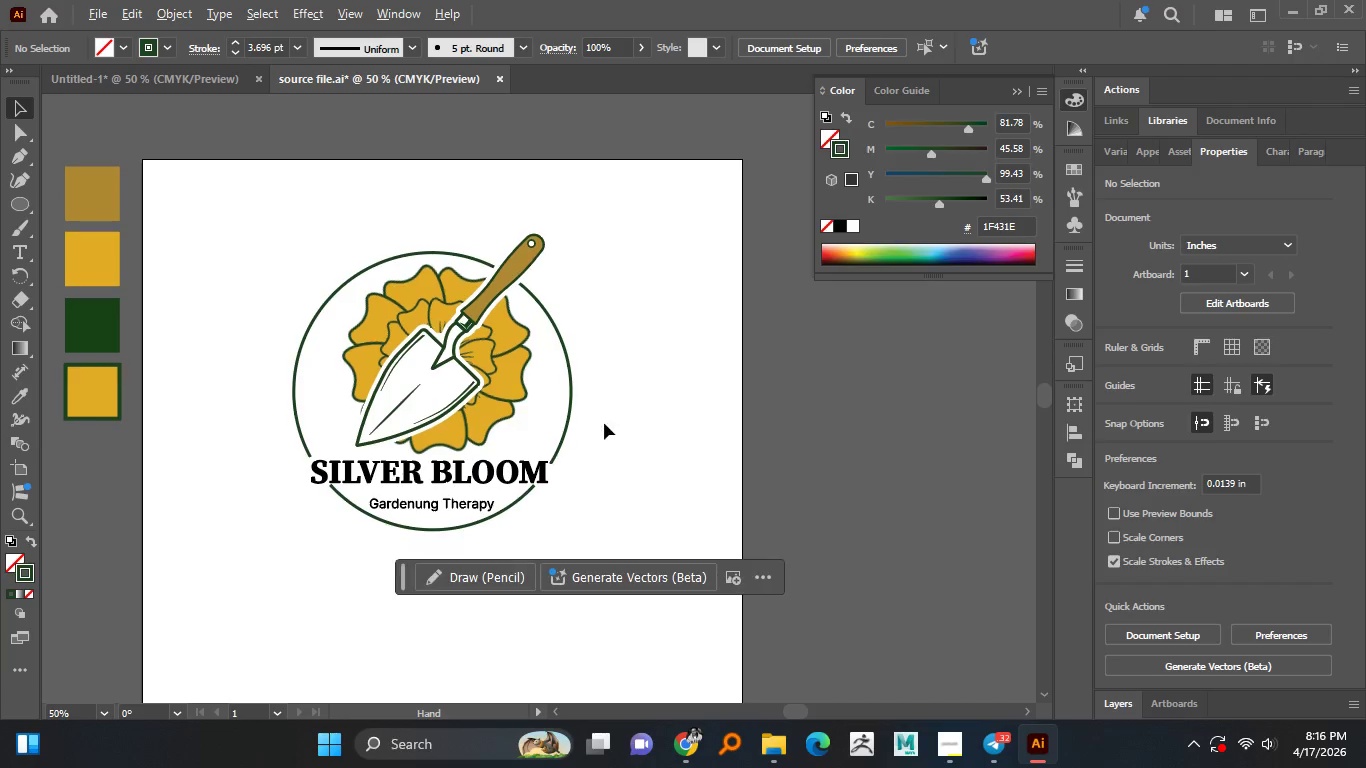 
hold_key(key=AltLeft, duration=1.5)
scroll: coordinate [604, 423], scroll_direction: none, amount: 0.0
 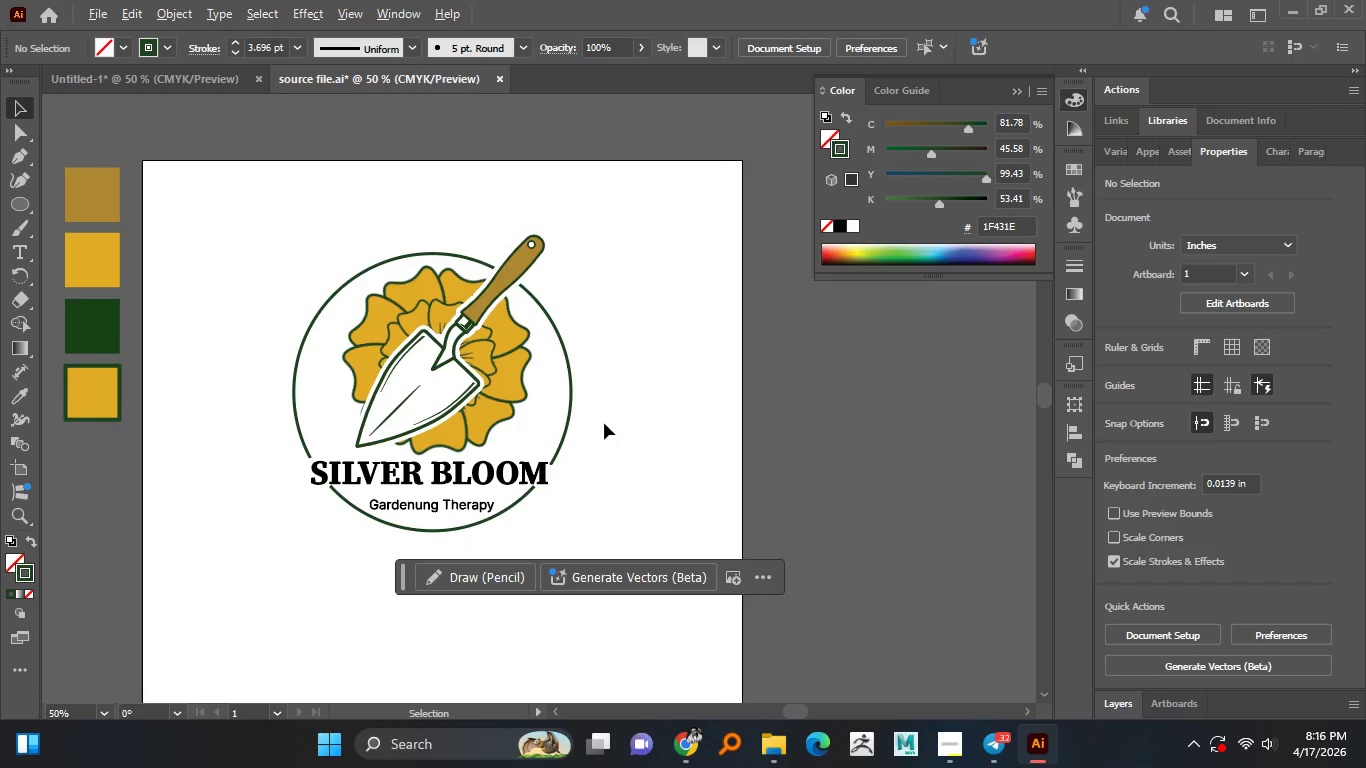 
key(Alt+AltLeft)
 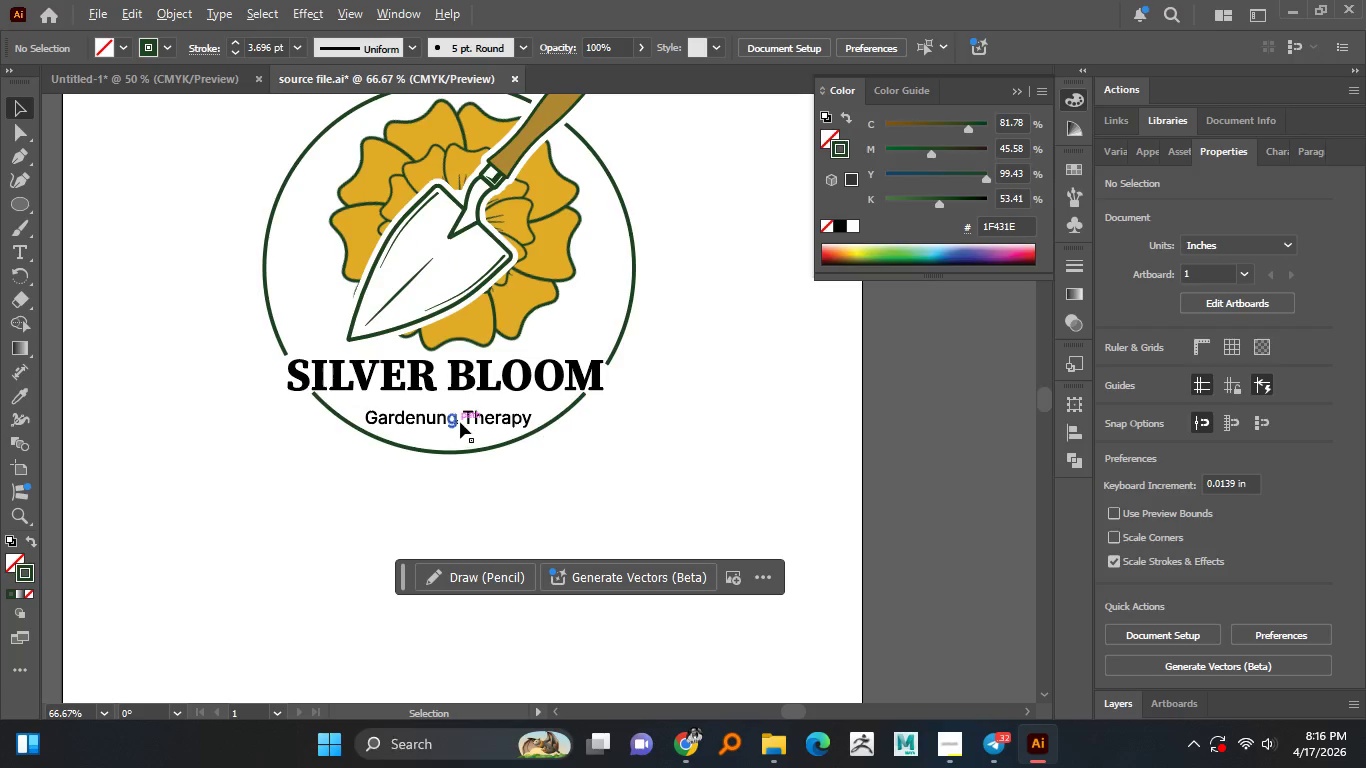 
key(Alt+AltLeft)
 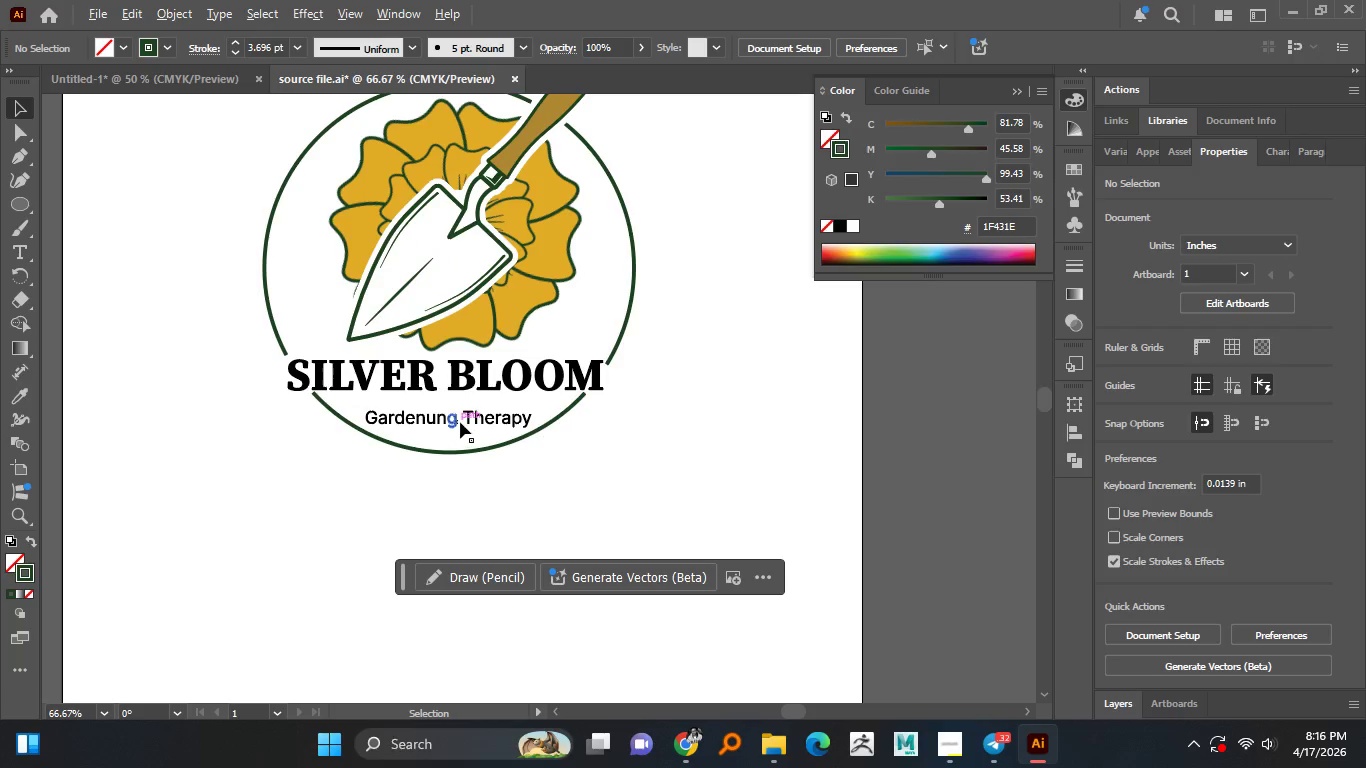 
key(Alt+AltLeft)
 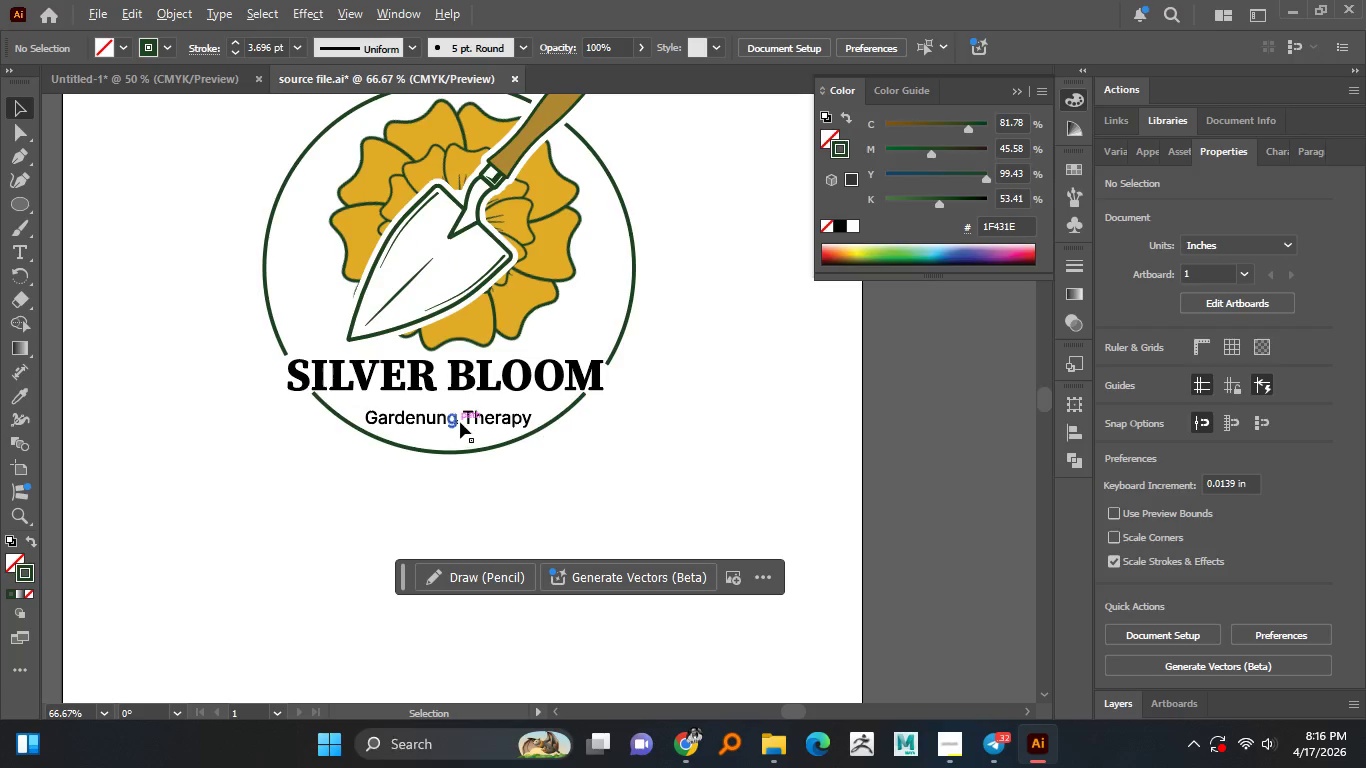 
key(Alt+AltLeft)
 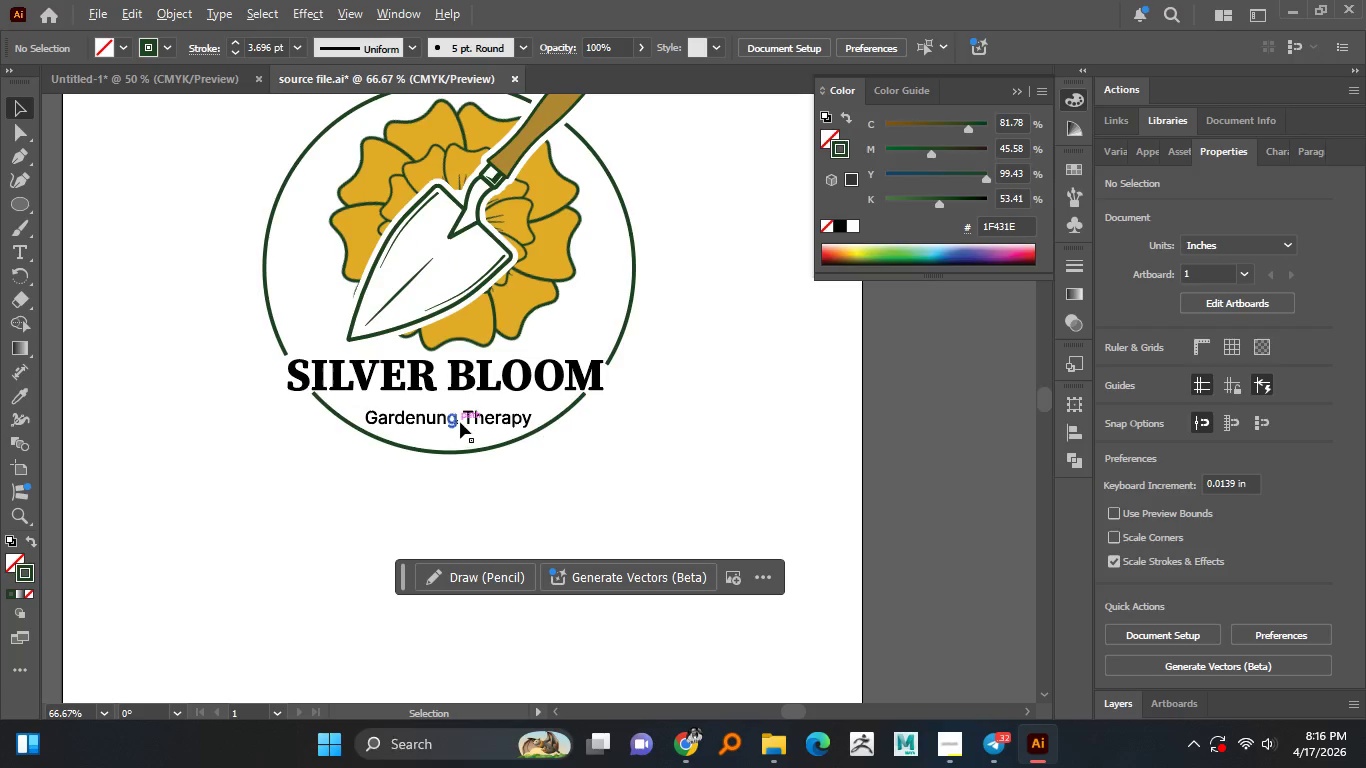 
key(Alt+AltLeft)
 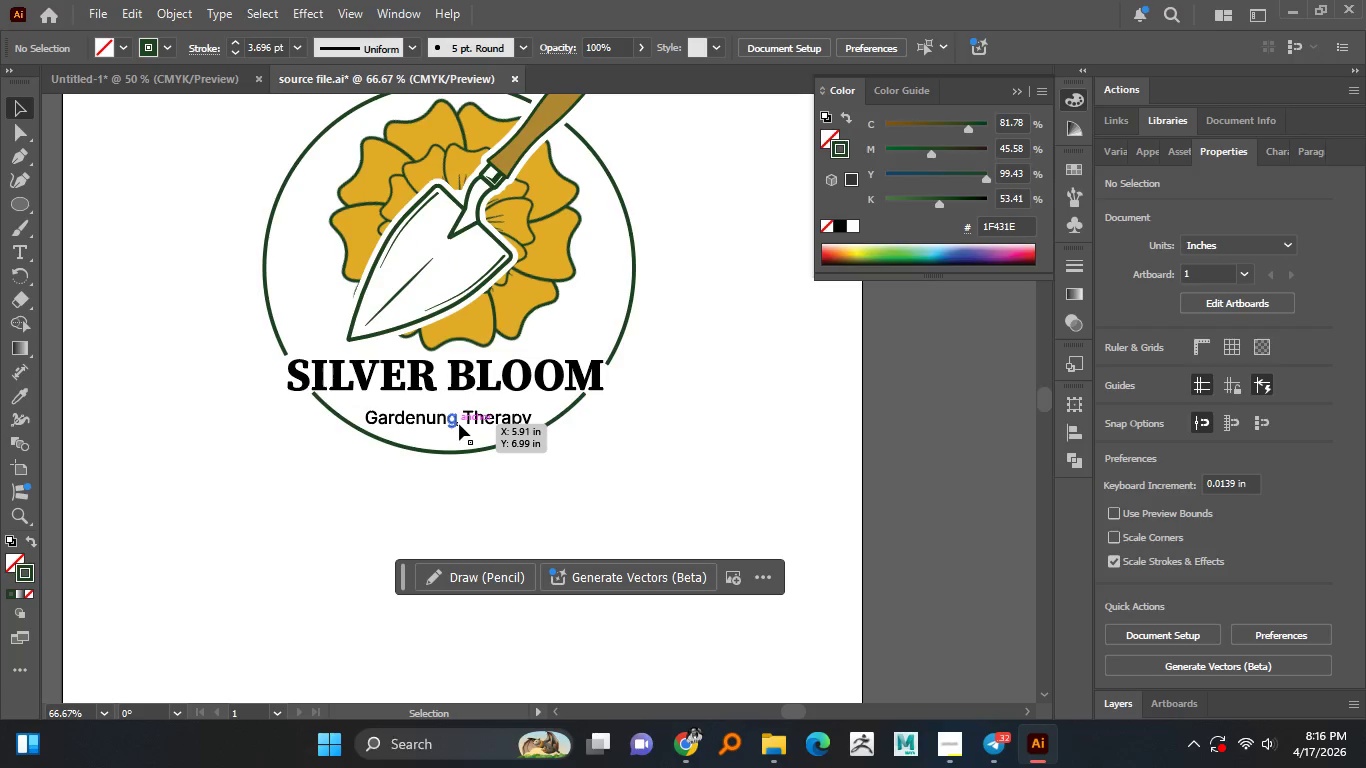 
scroll: coordinate [543, 454], scroll_direction: up, amount: 1.0
 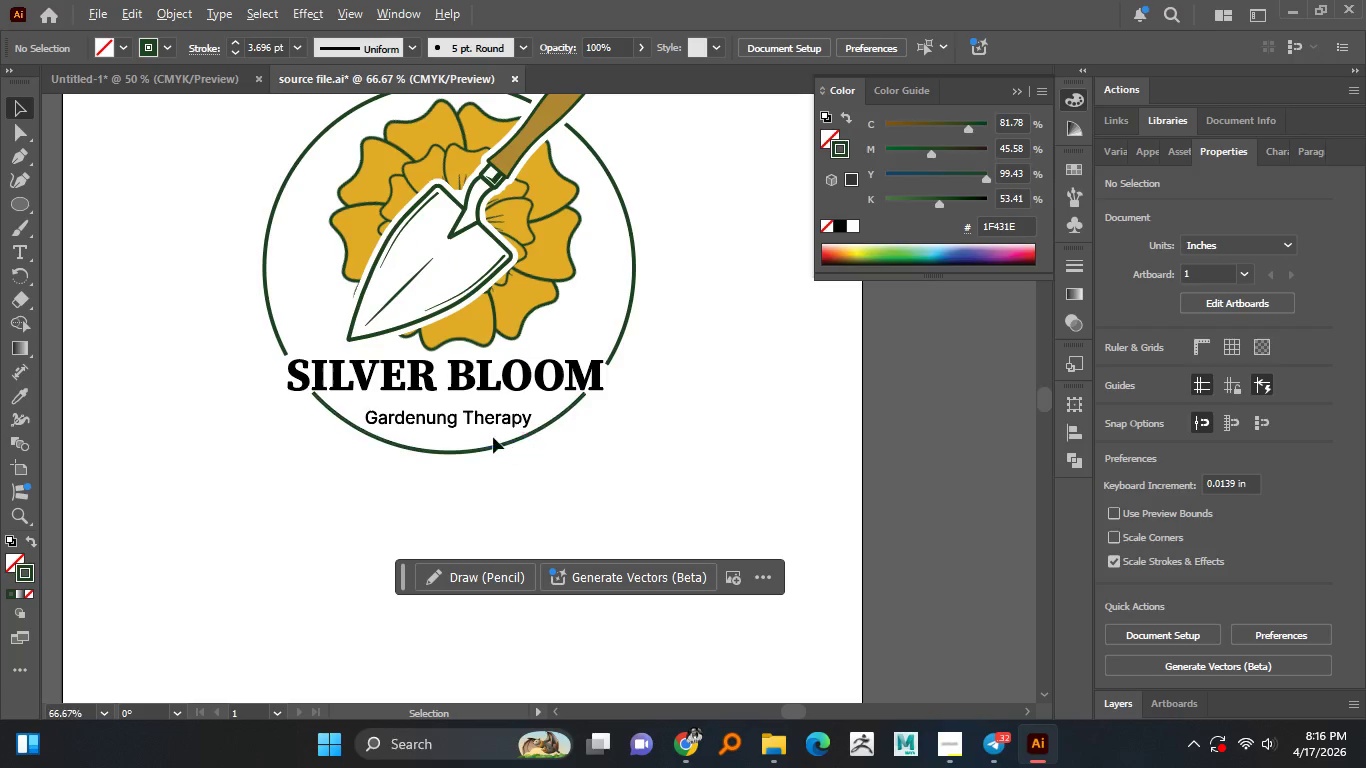 
left_click_drag(start_coordinate=[459, 423], to_coordinate=[459, 410])
 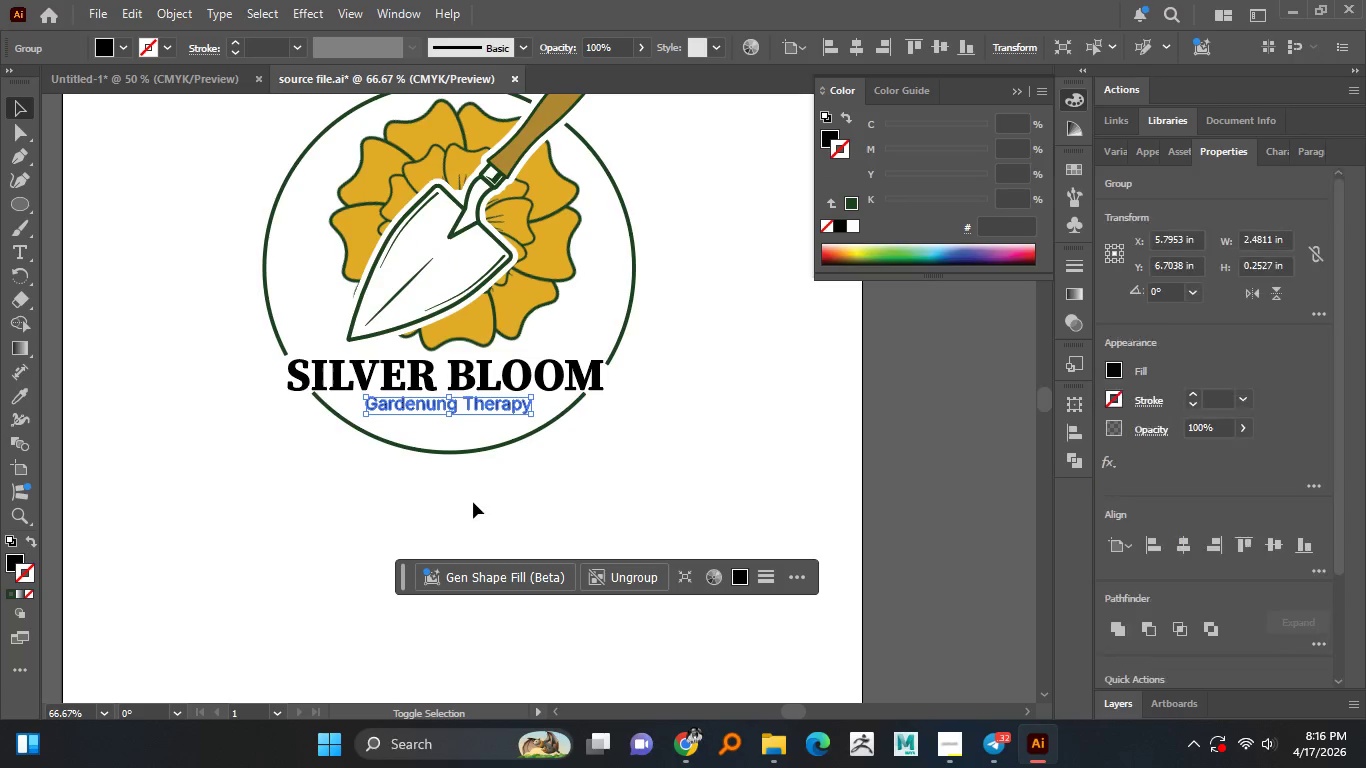 
hold_key(key=ShiftLeft, duration=1.52)
 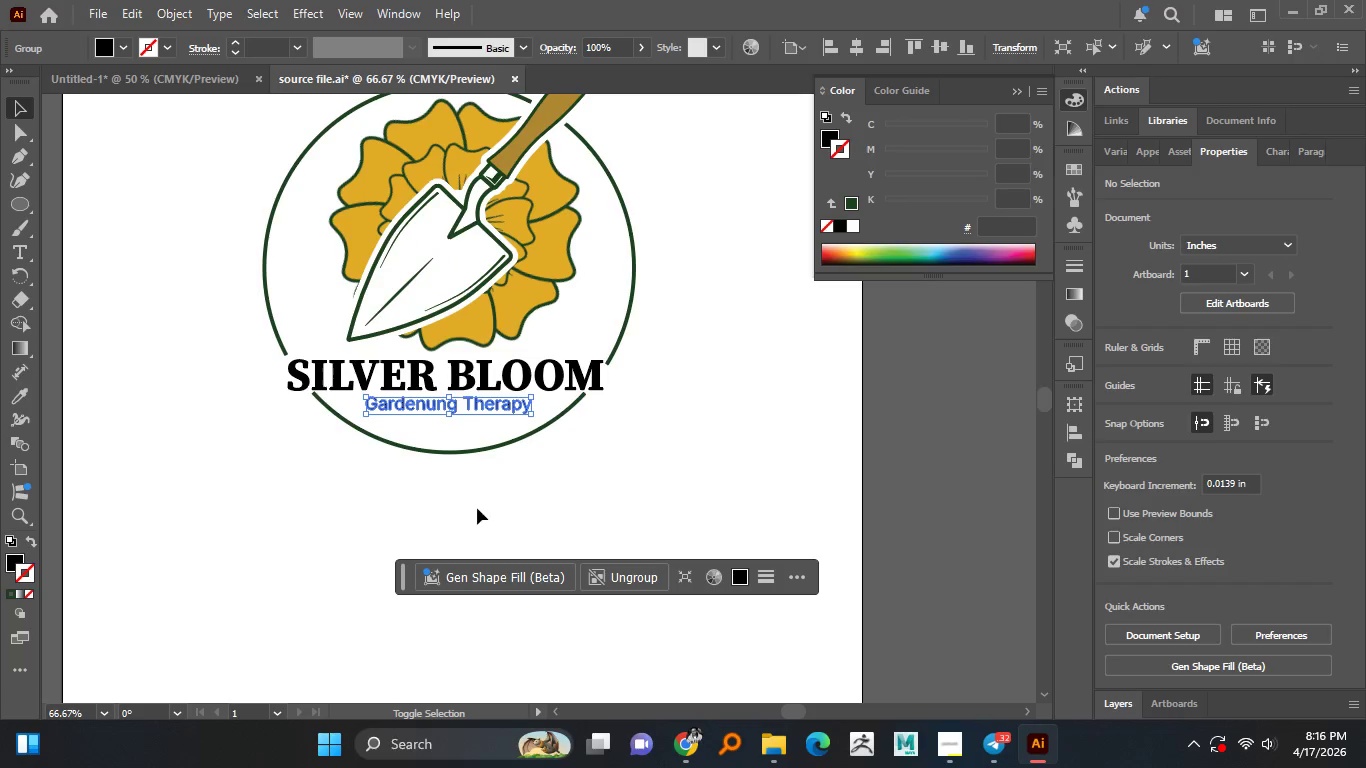 
key(Shift+ShiftLeft)
 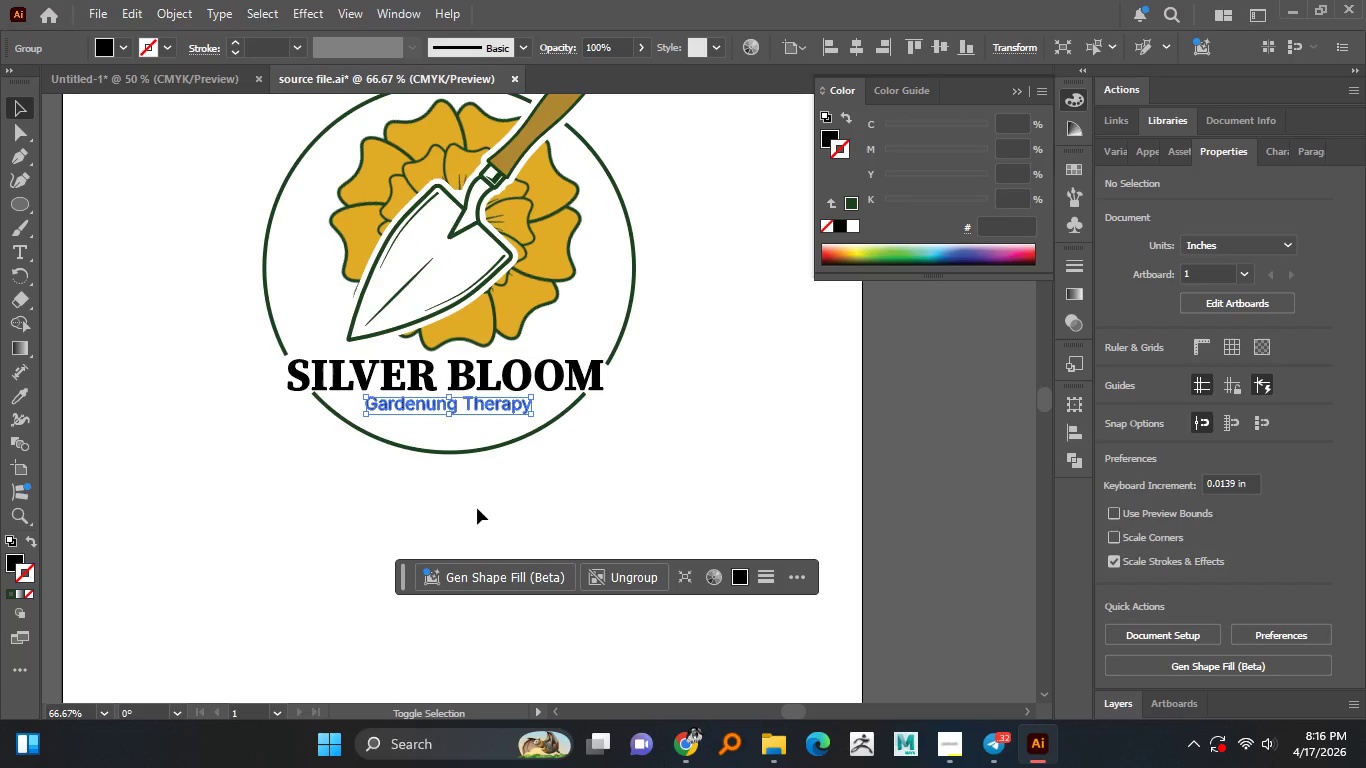 
key(Shift+ShiftLeft)
 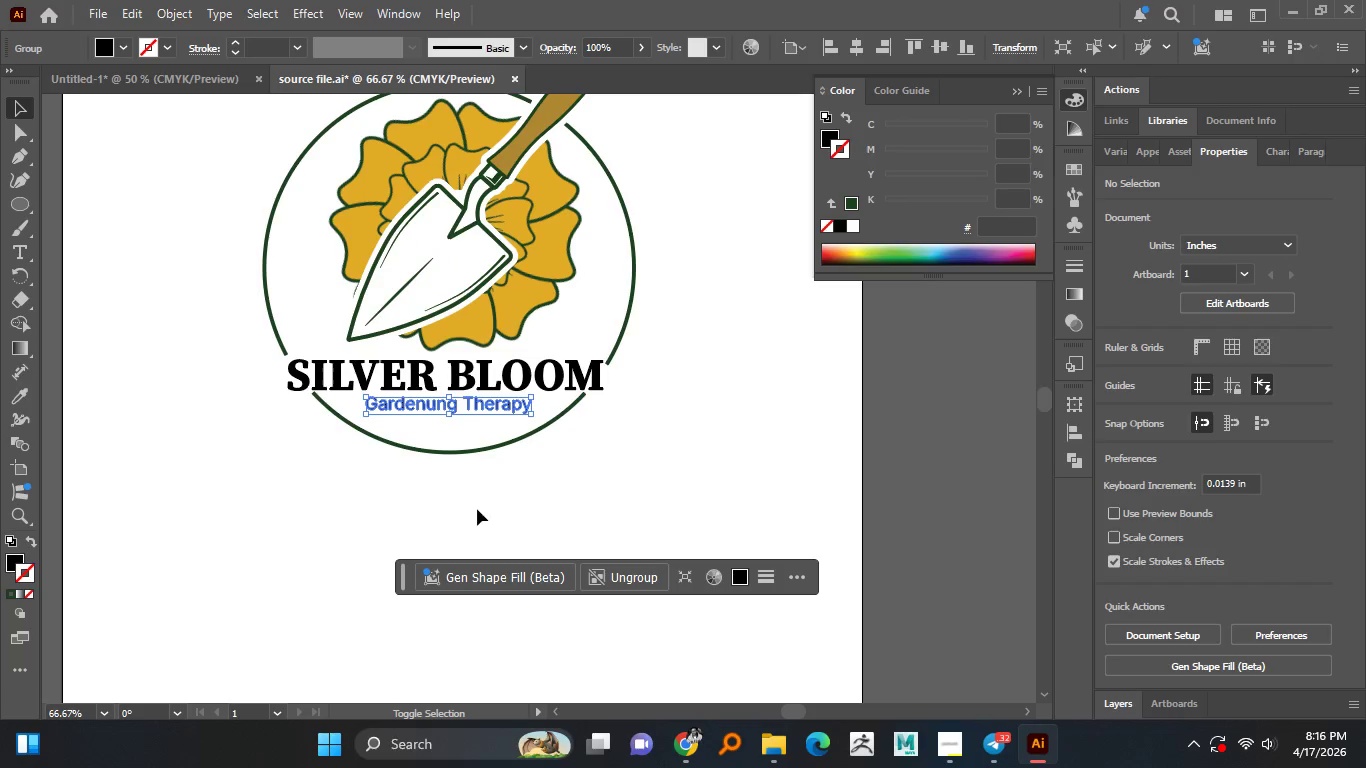 
key(Shift+ShiftLeft)
 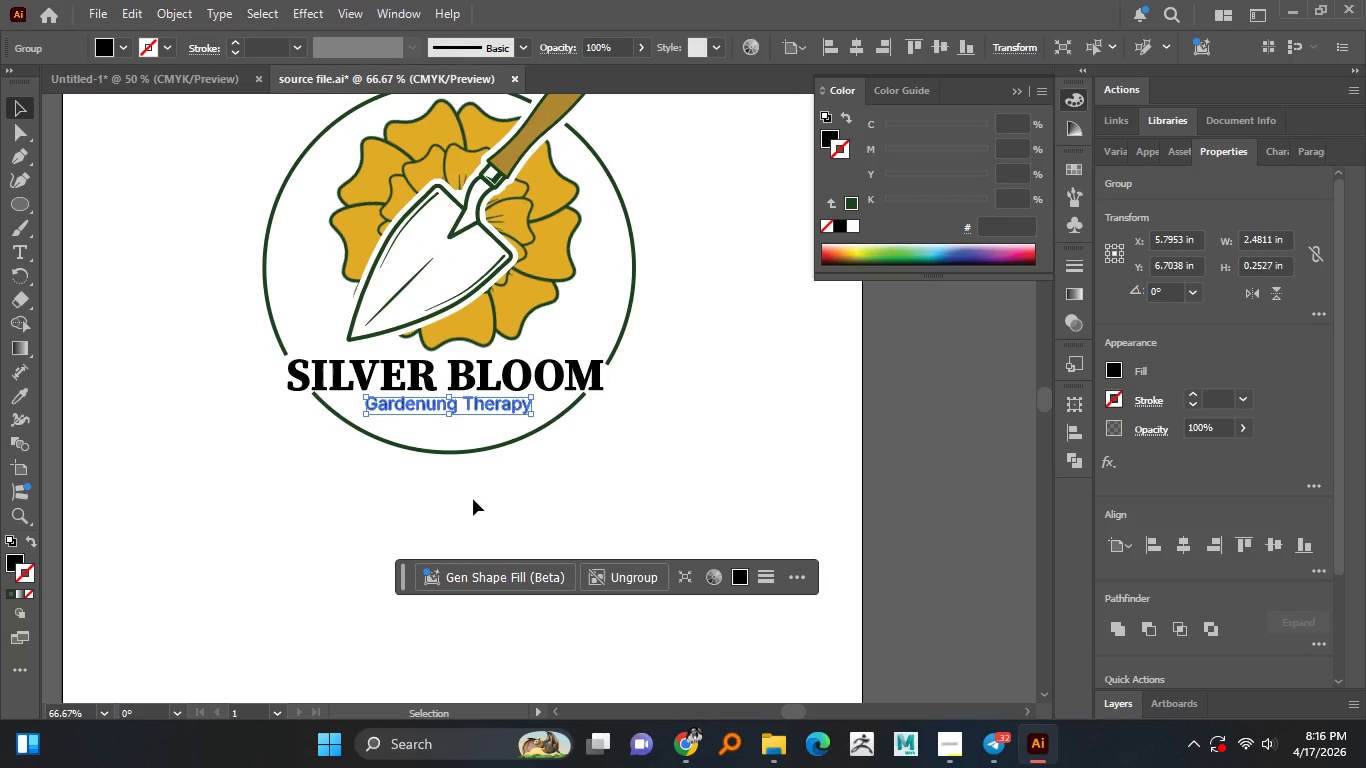 
hold_key(key=AltLeft, duration=1.51)
scroll: coordinate [473, 487], scroll_direction: down, amount: 1.0
 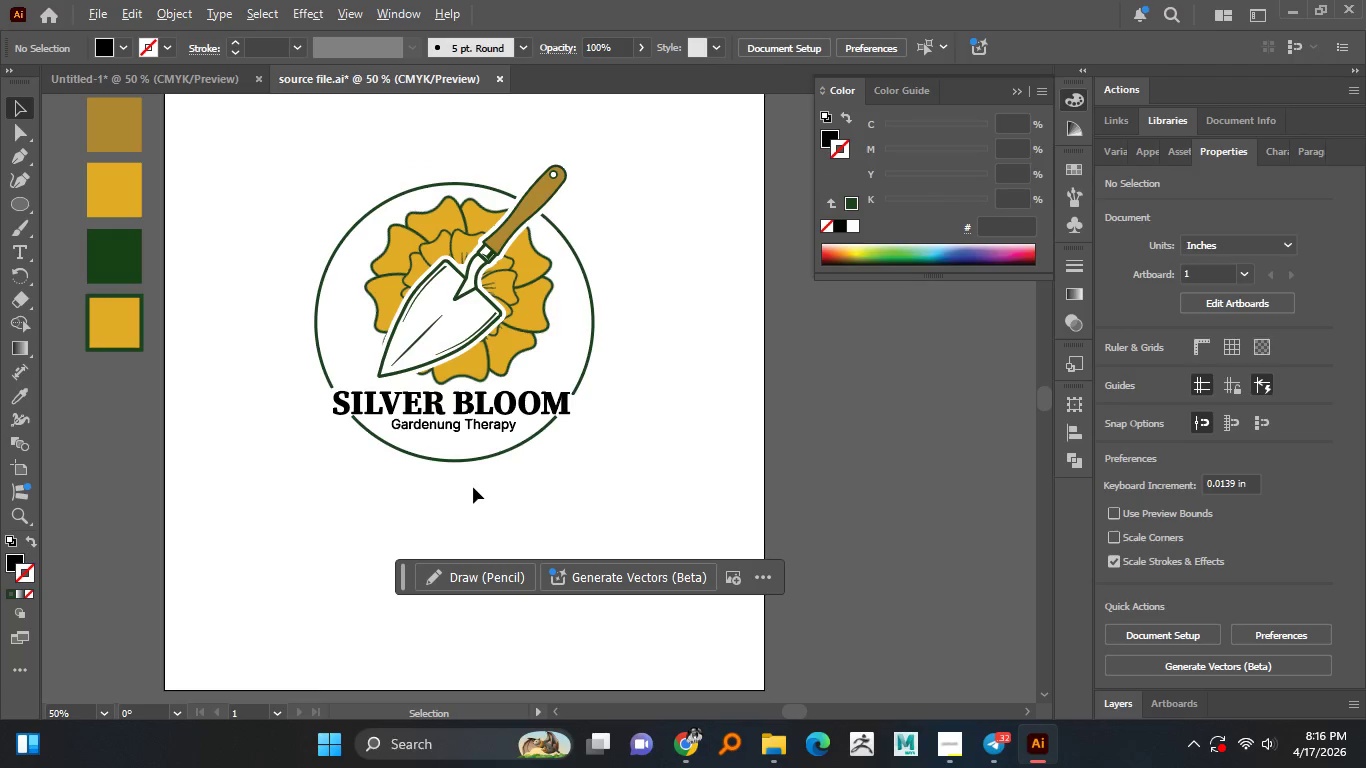 
hold_key(key=AltLeft, duration=1.5)
 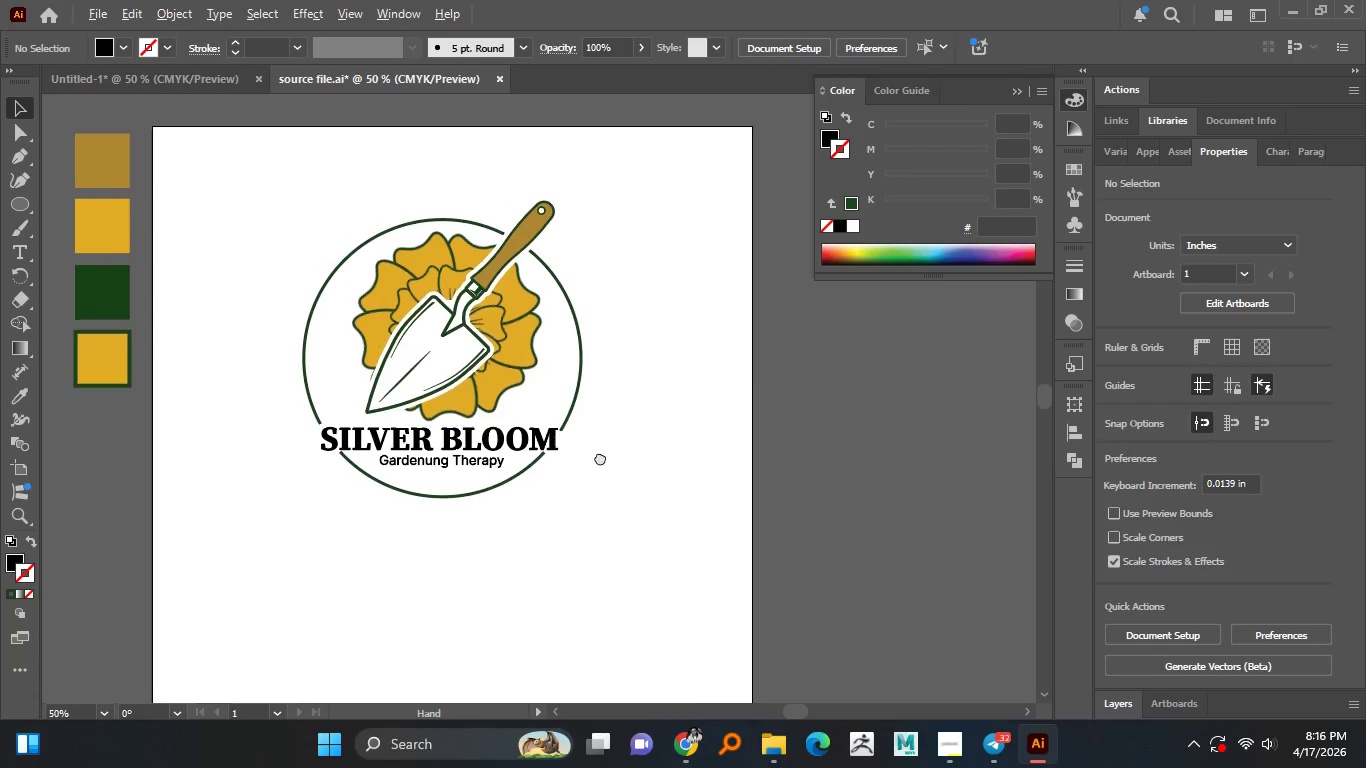 
hold_key(key=AltLeft, duration=1.41)
 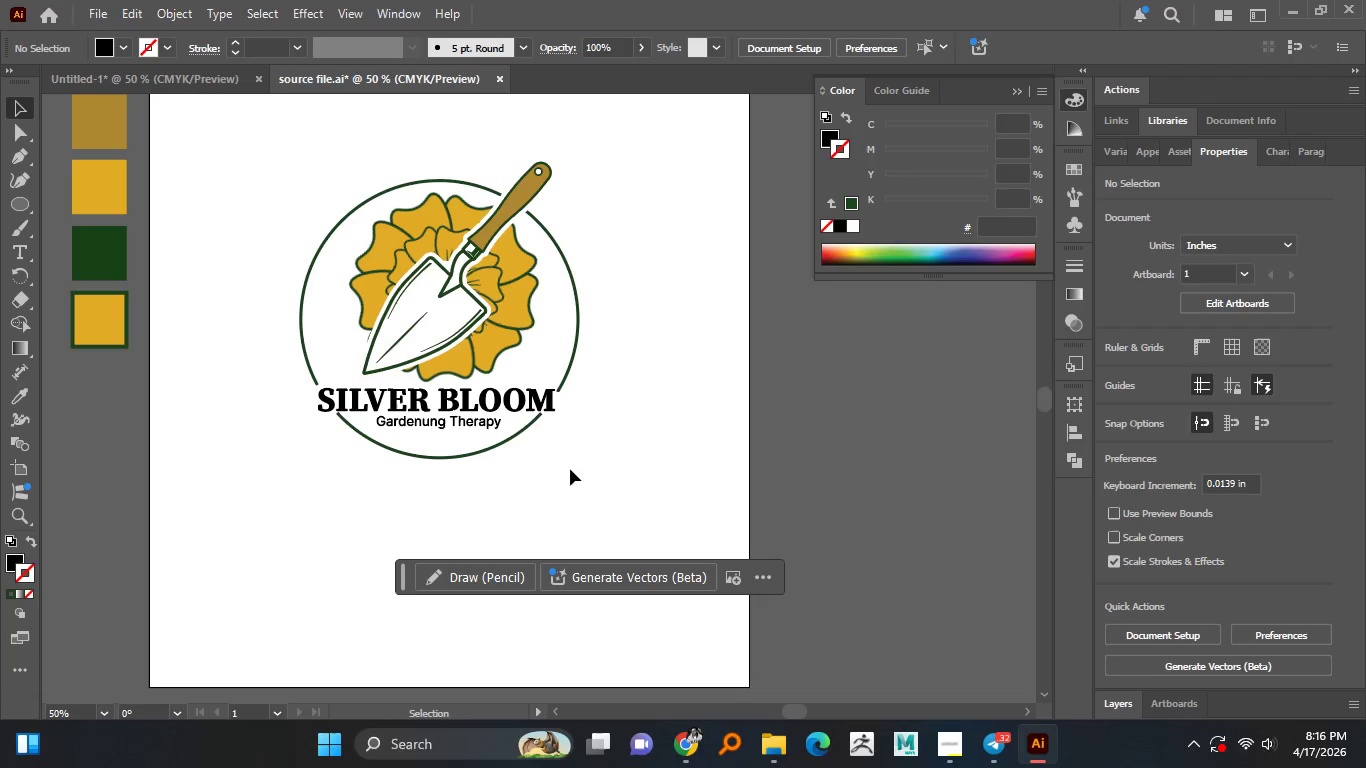 
key(Control+S)
 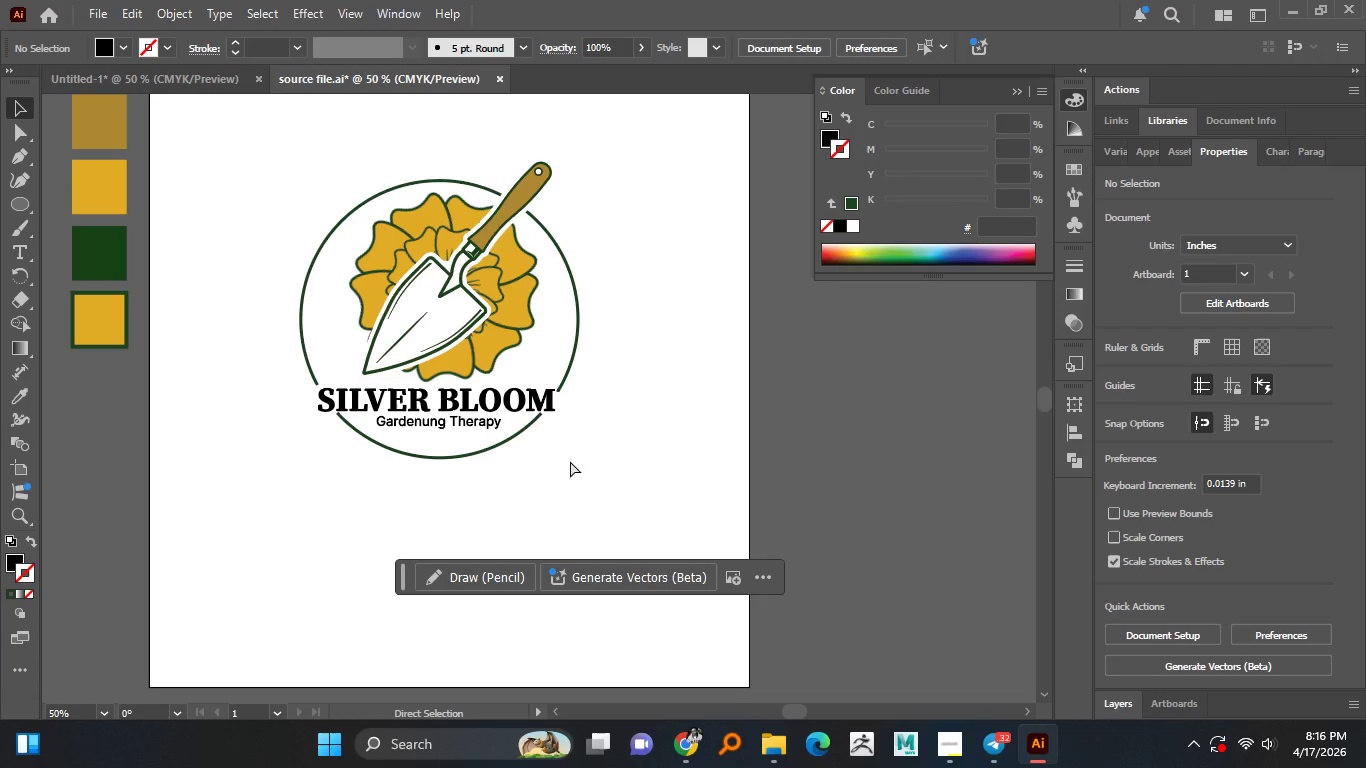 
hold_key(key=AltLeft, duration=0.72)
 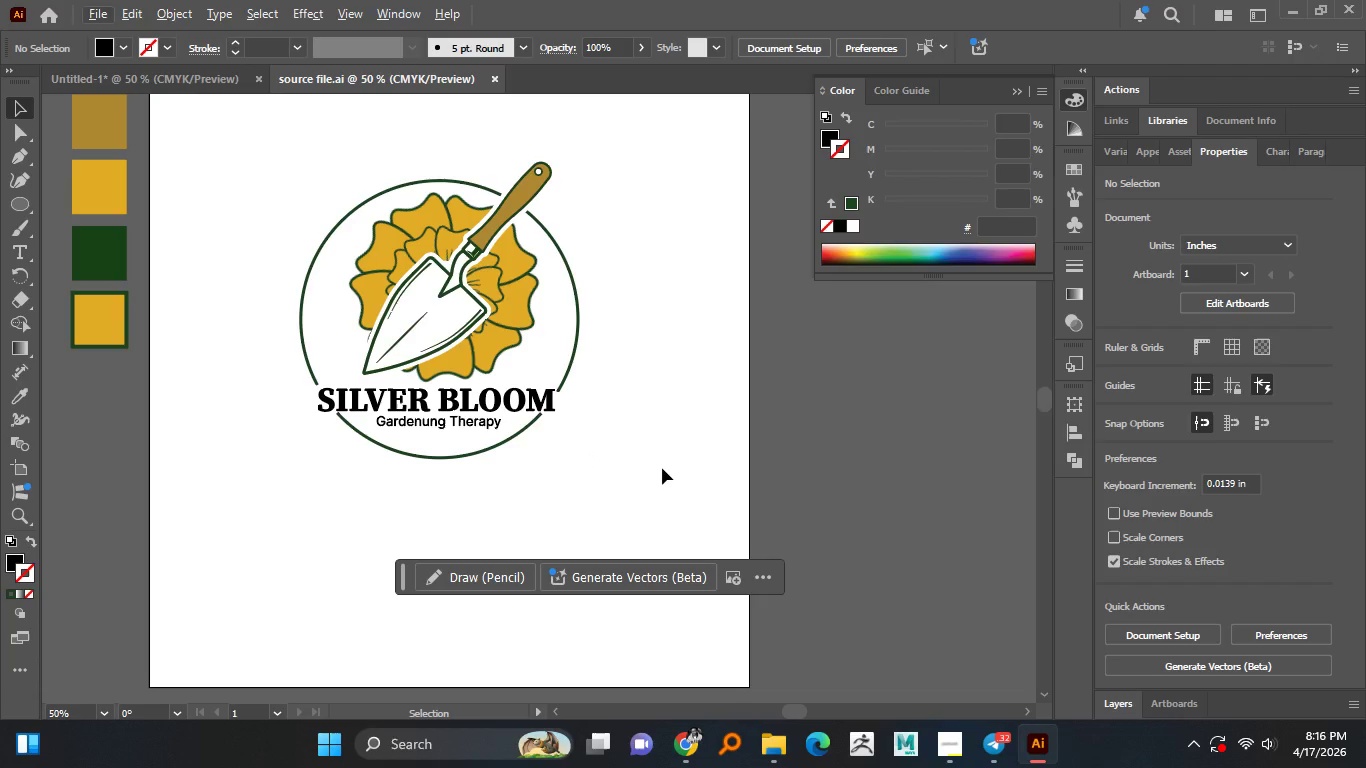 
wait(8.03)
 